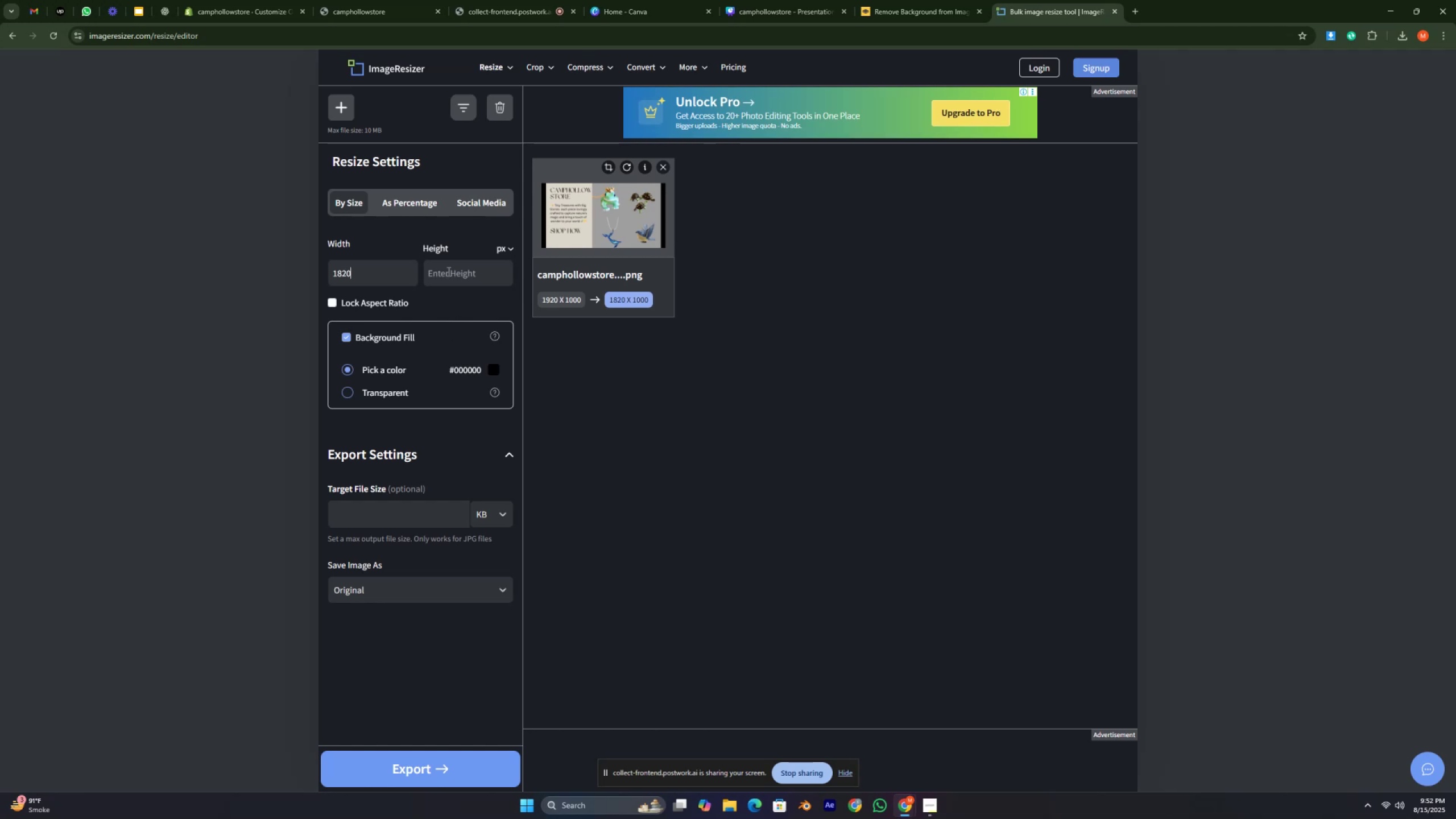 
left_click([448, 270])
 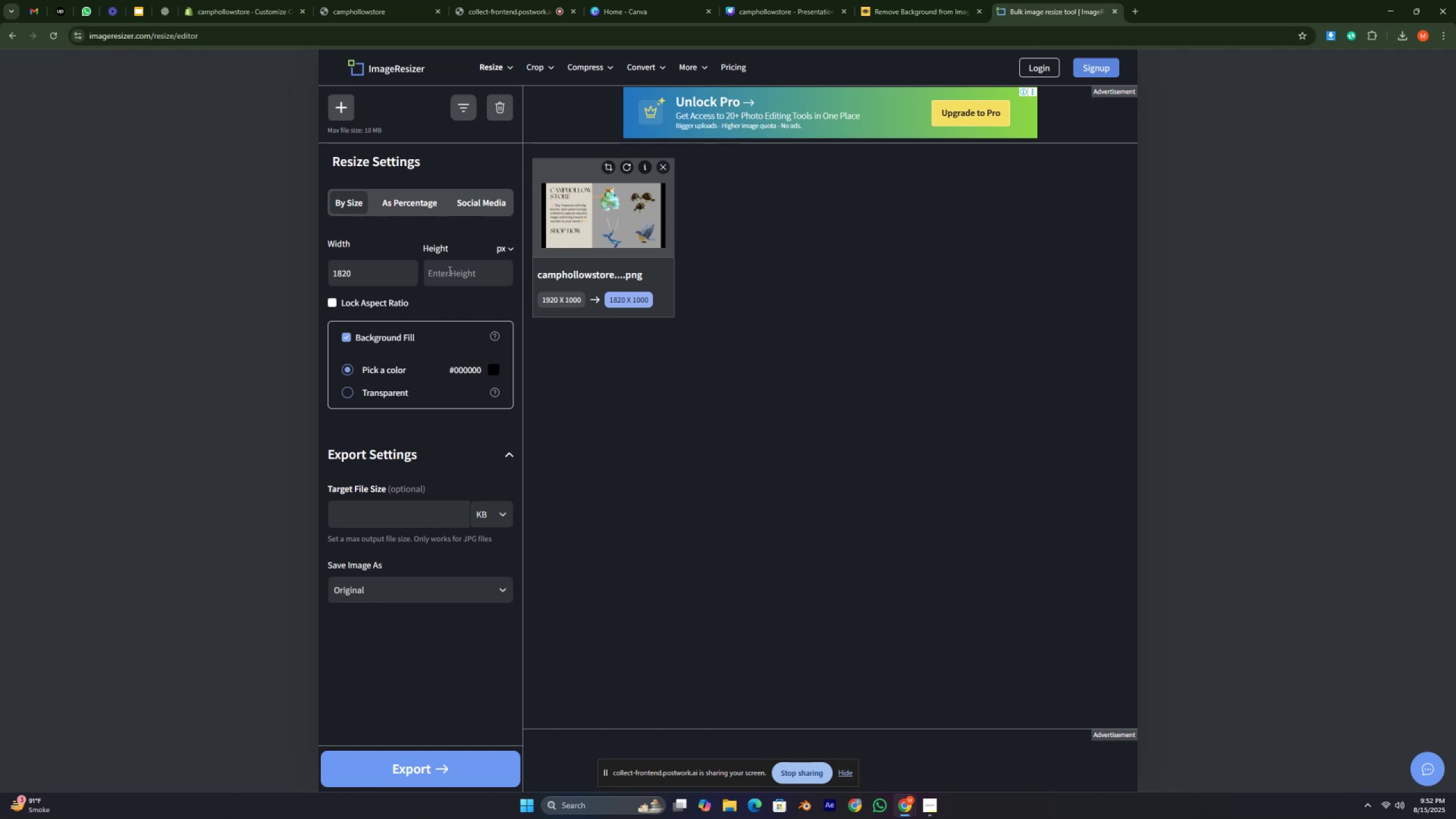 
type(1000)
 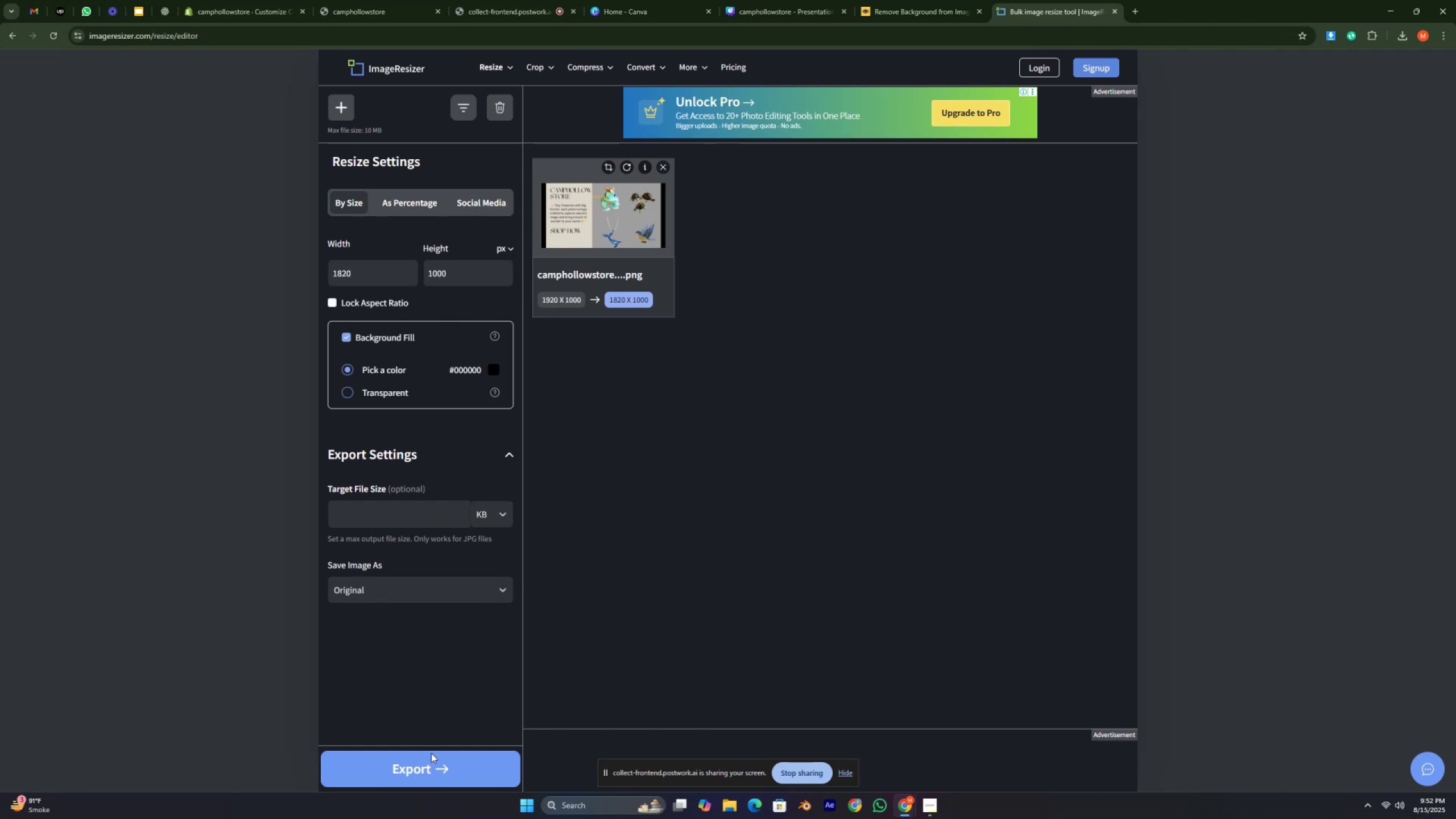 
left_click([435, 763])
 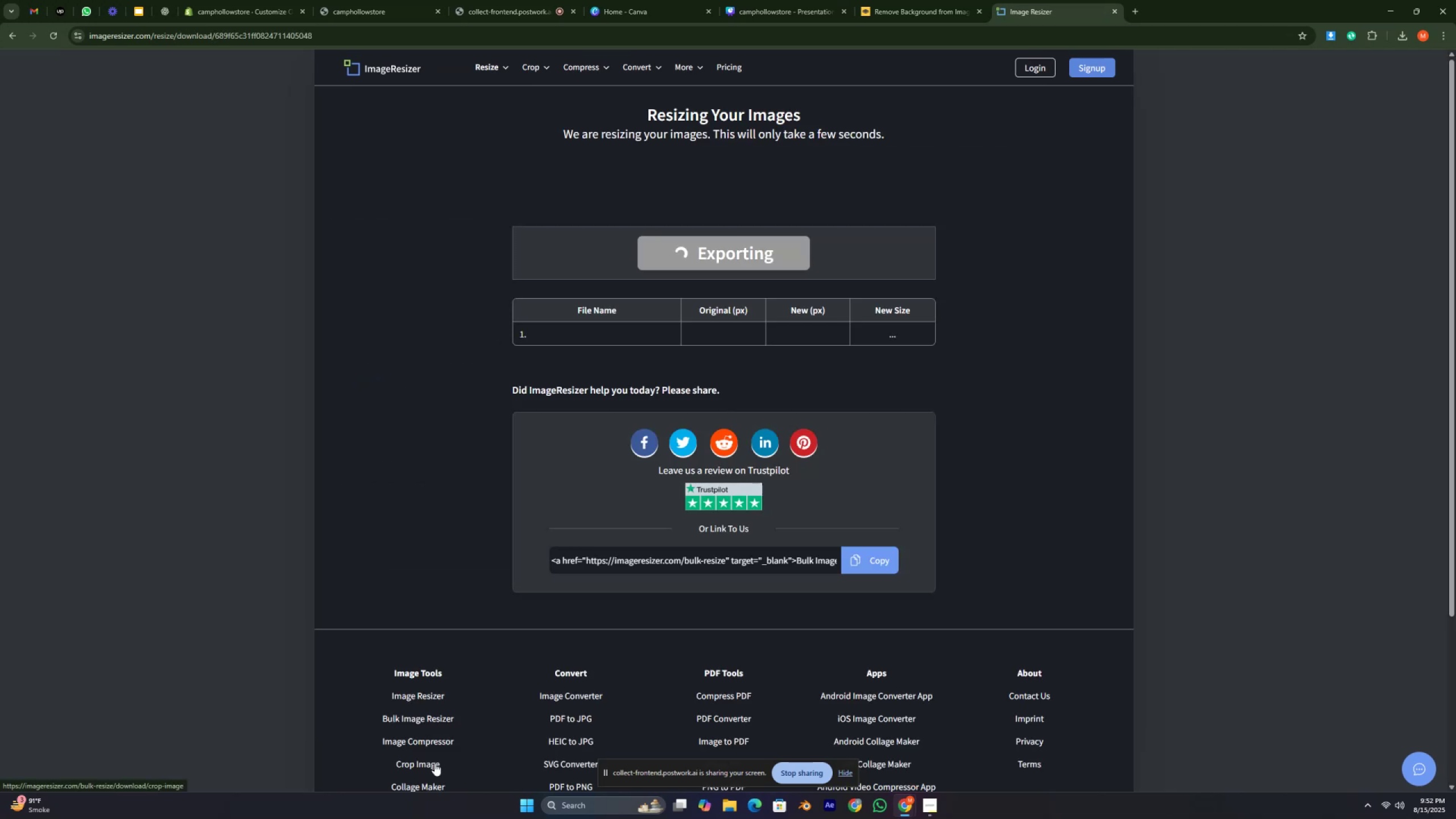 
wait(6.12)
 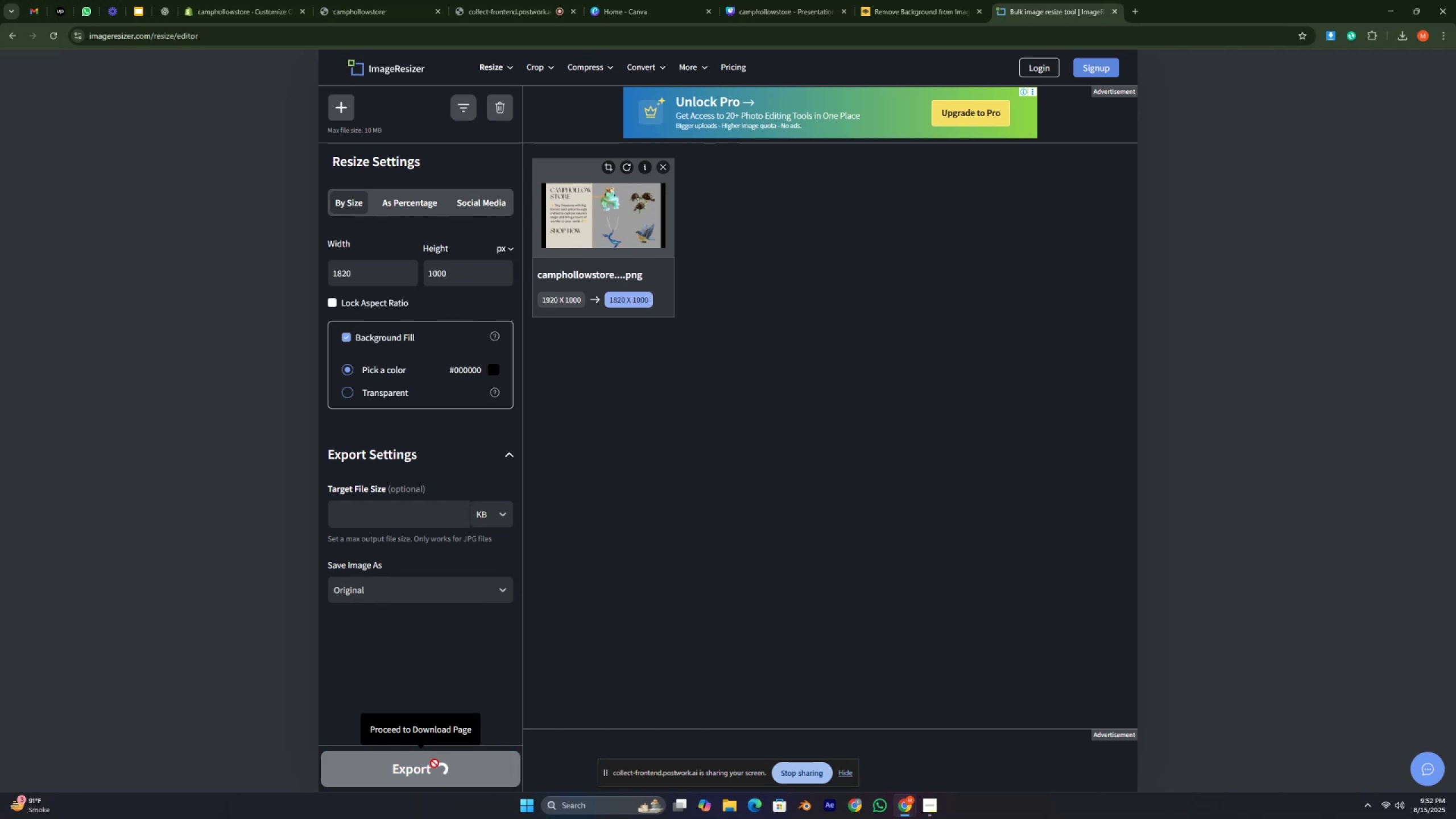 
left_click([701, 263])
 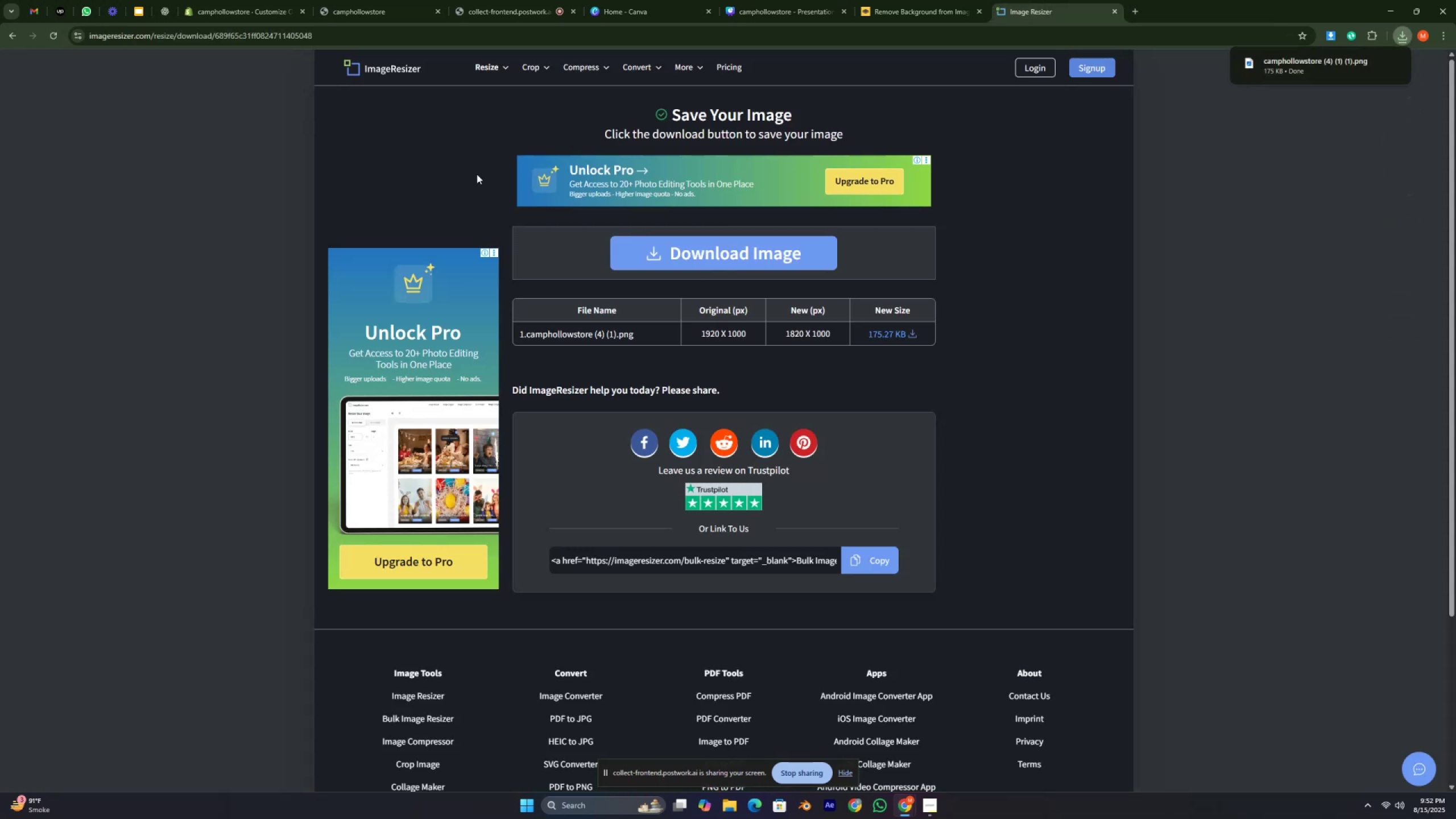 
left_click([241, 8])
 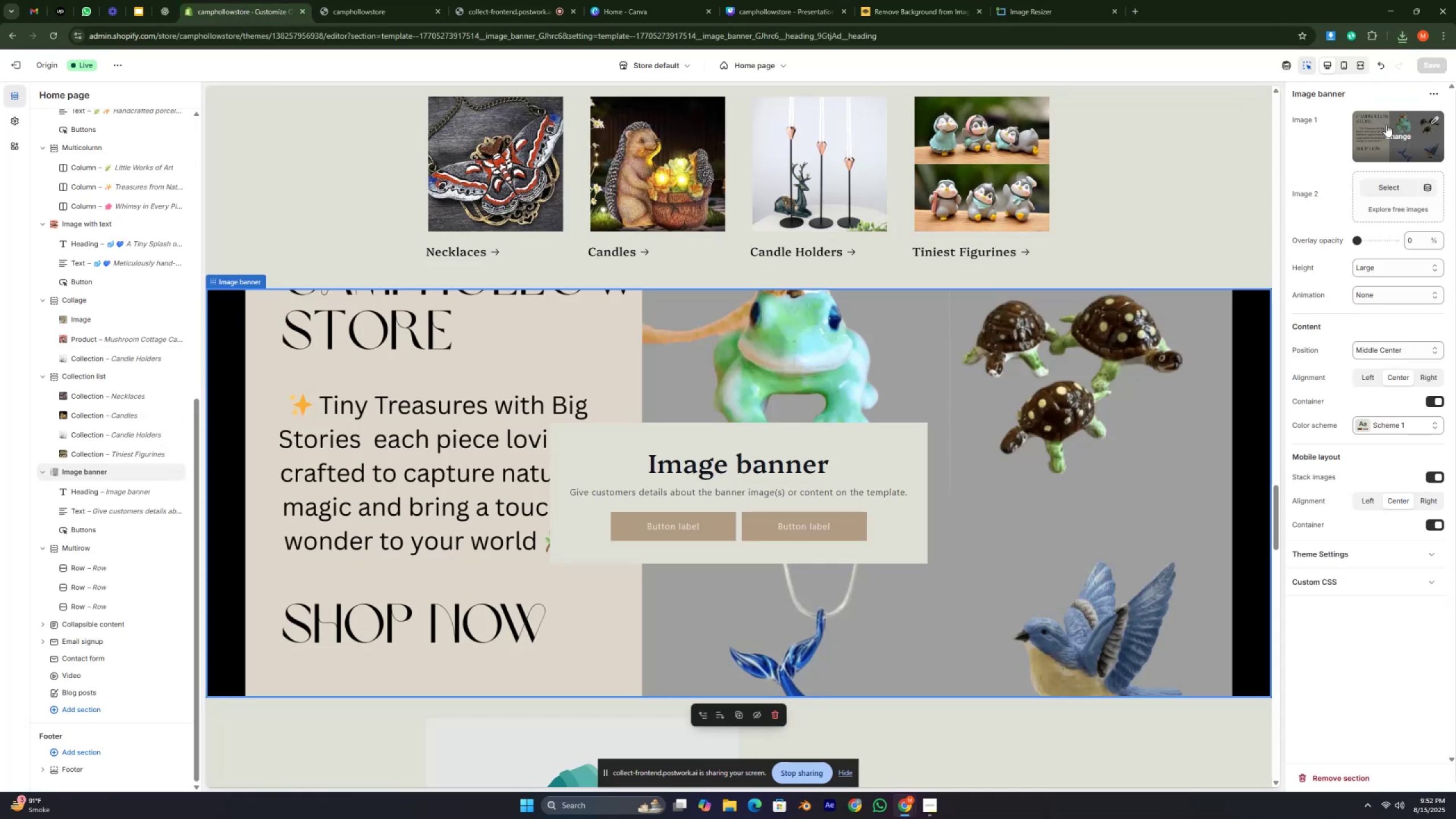 
left_click([1393, 131])
 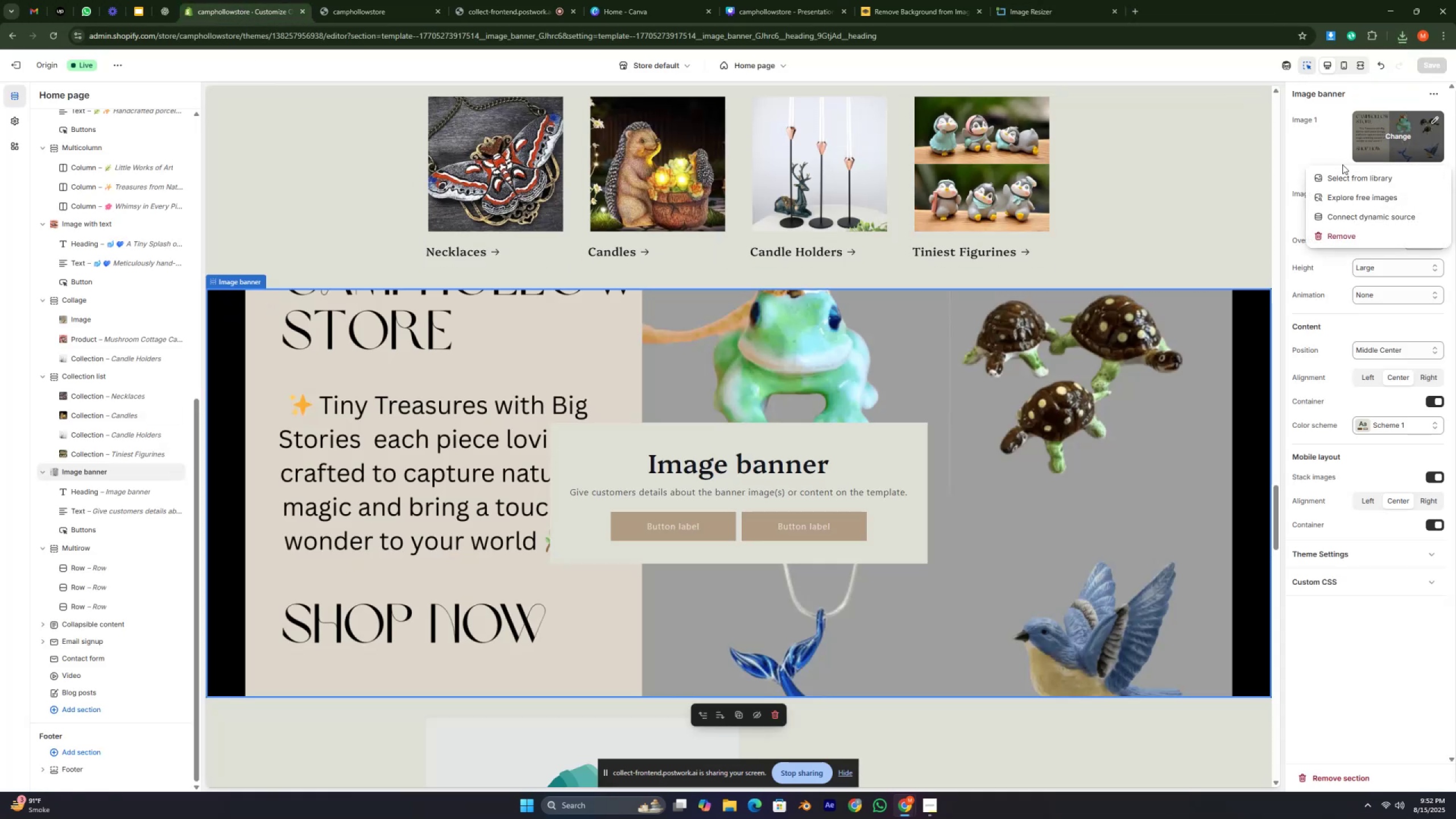 
left_click([1343, 175])
 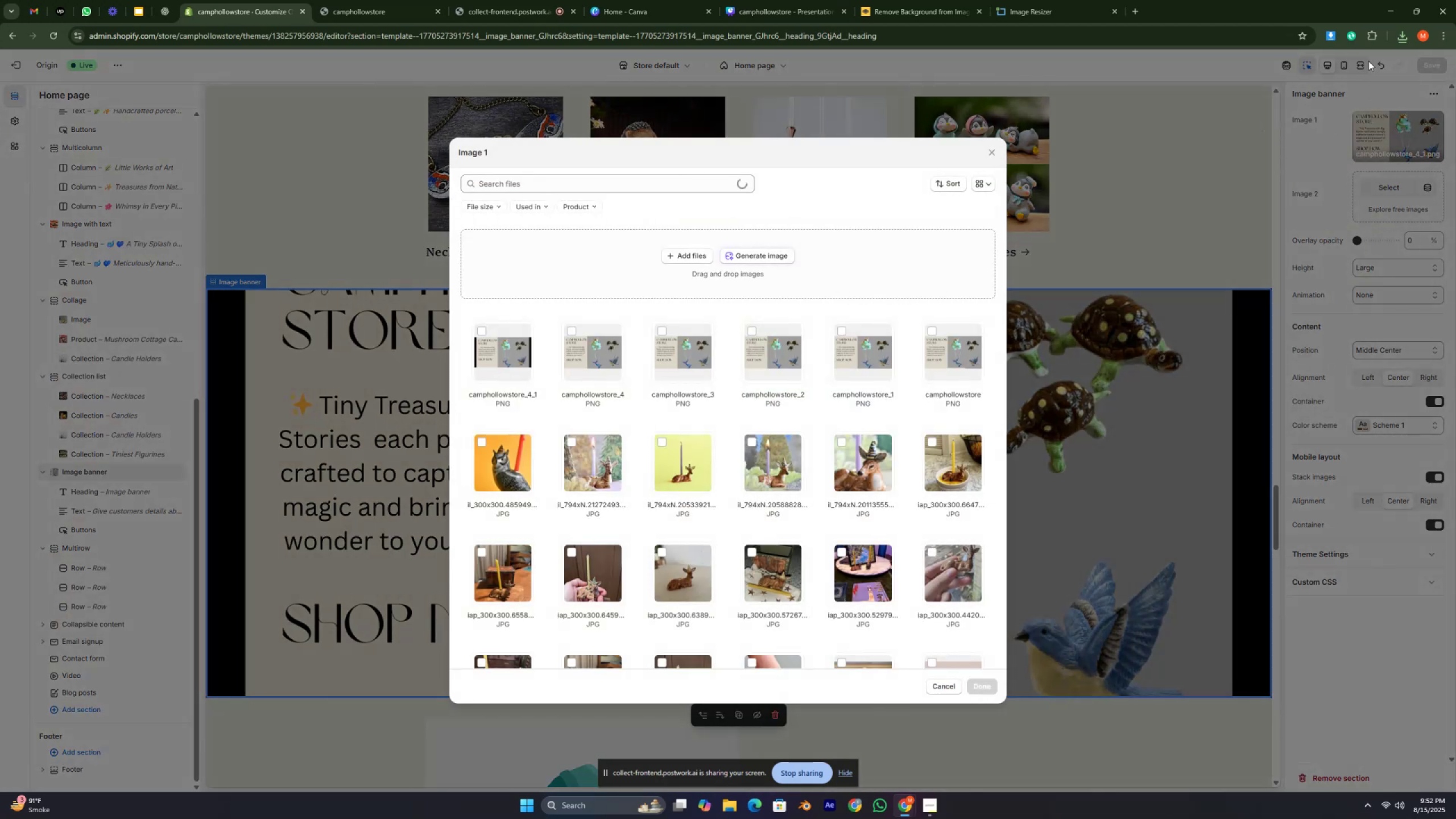 
left_click([1400, 33])
 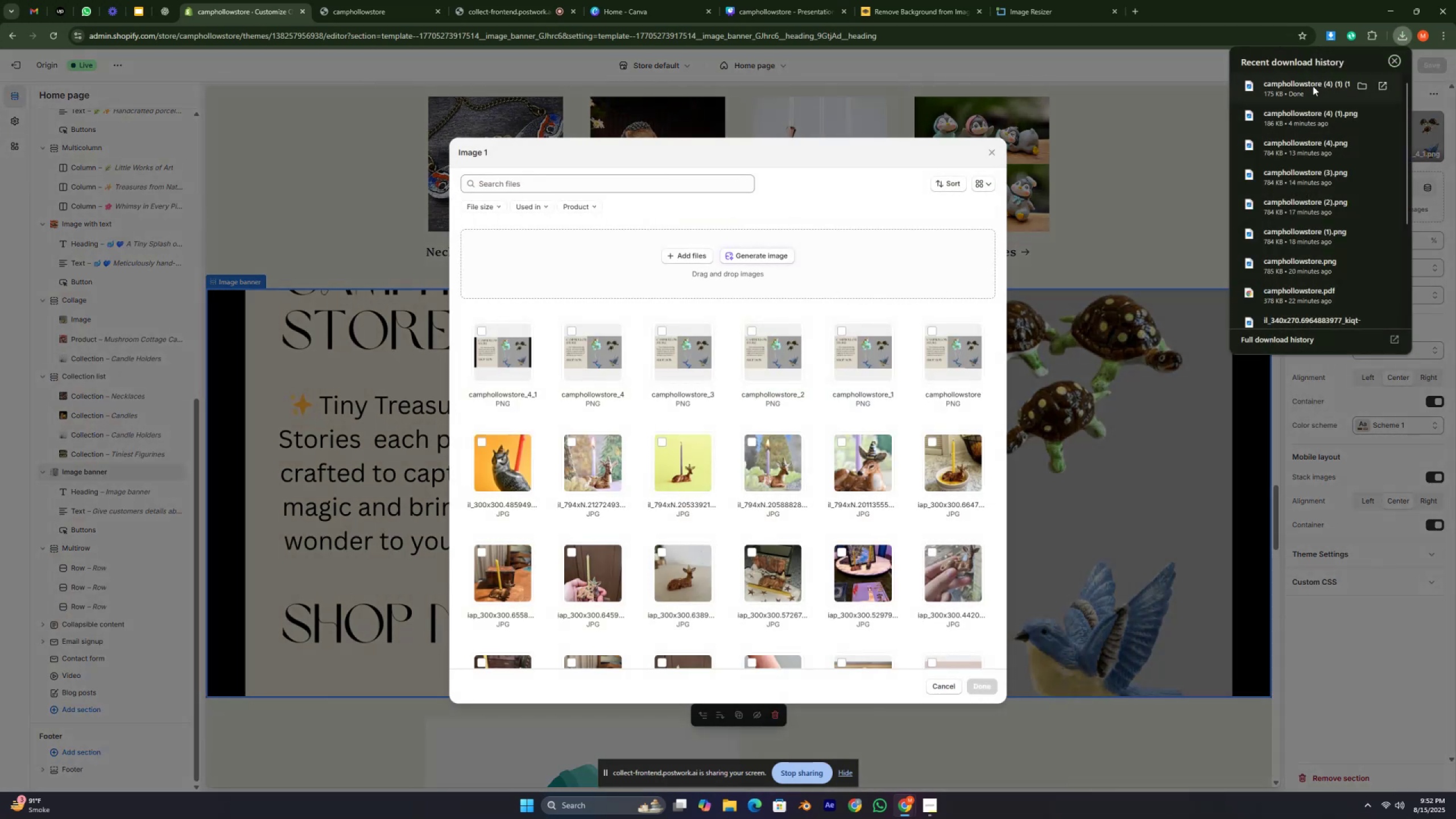 
left_click_drag(start_coordinate=[1277, 86], to_coordinate=[831, 255])
 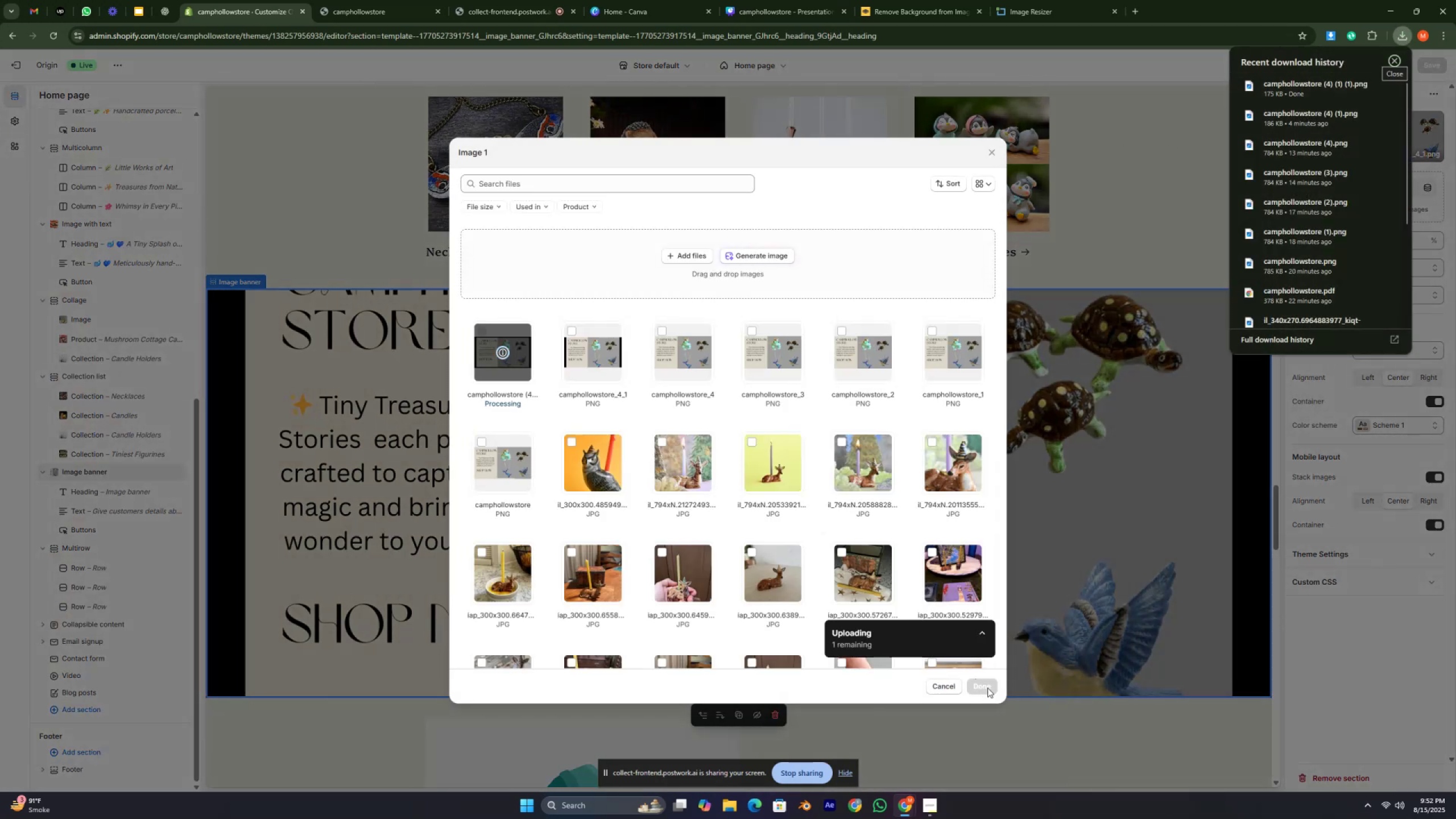 
wait(7.01)
 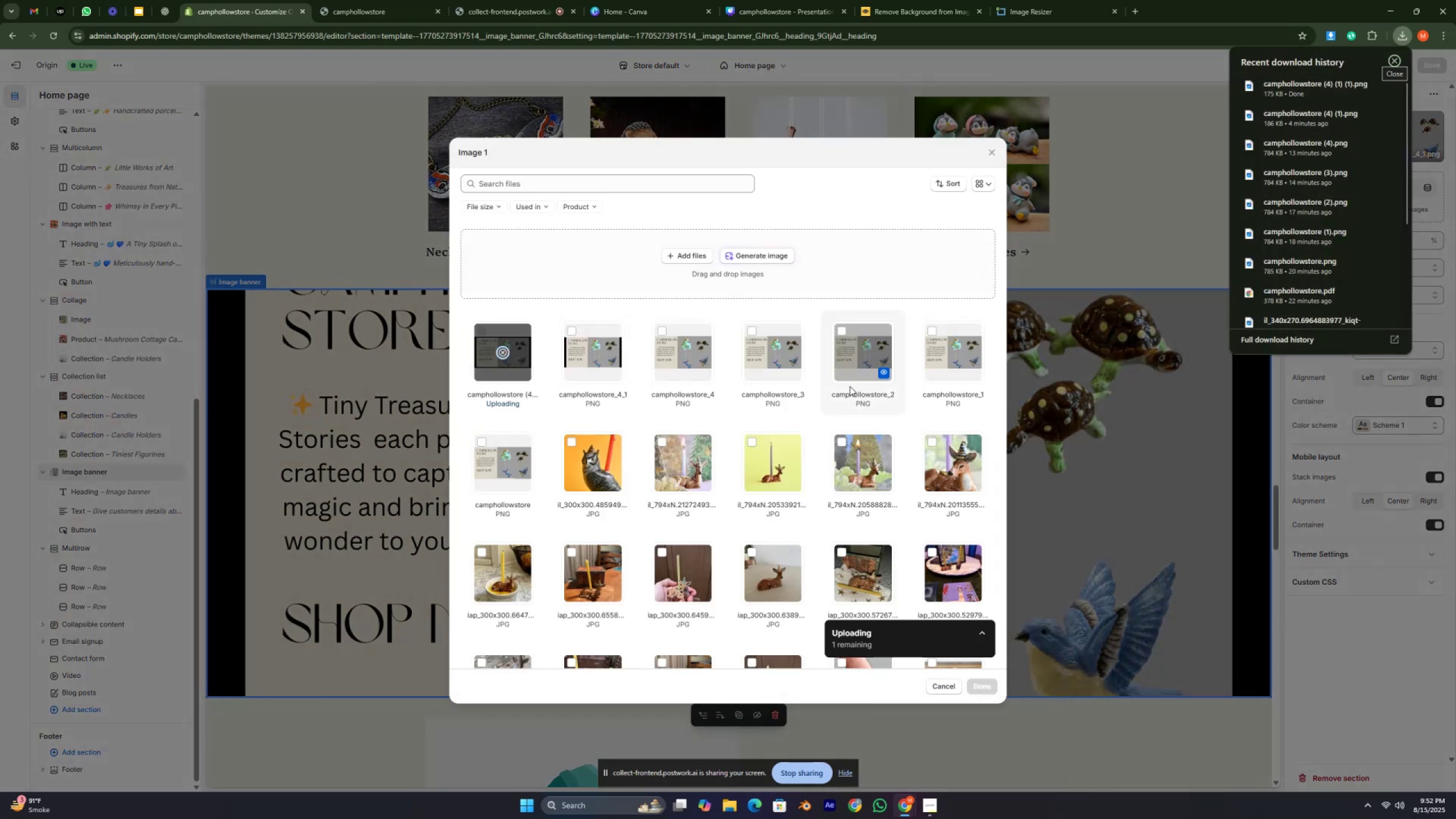 
left_click([987, 688])
 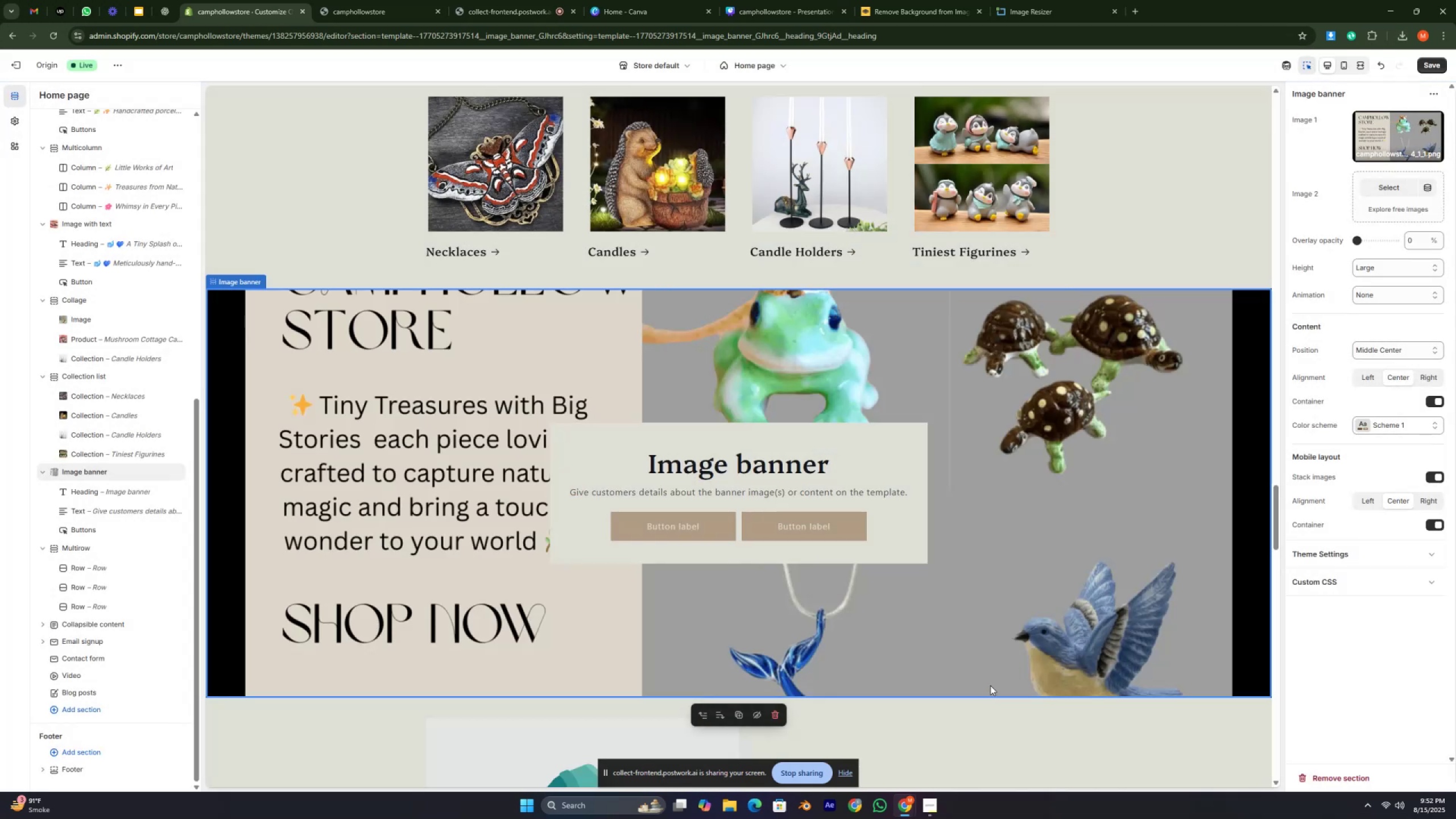 
wait(5.49)
 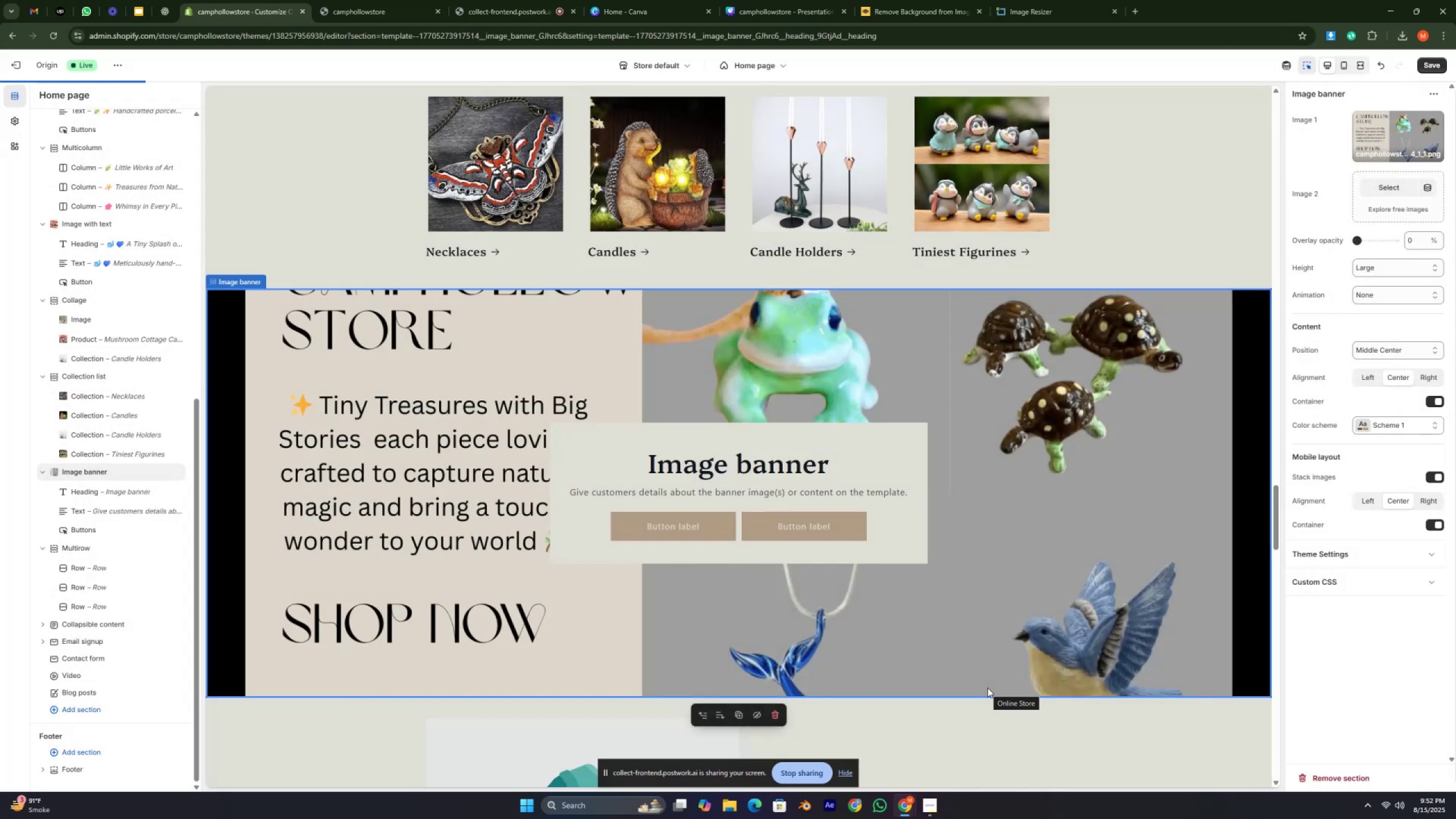 
left_click([1445, 67])
 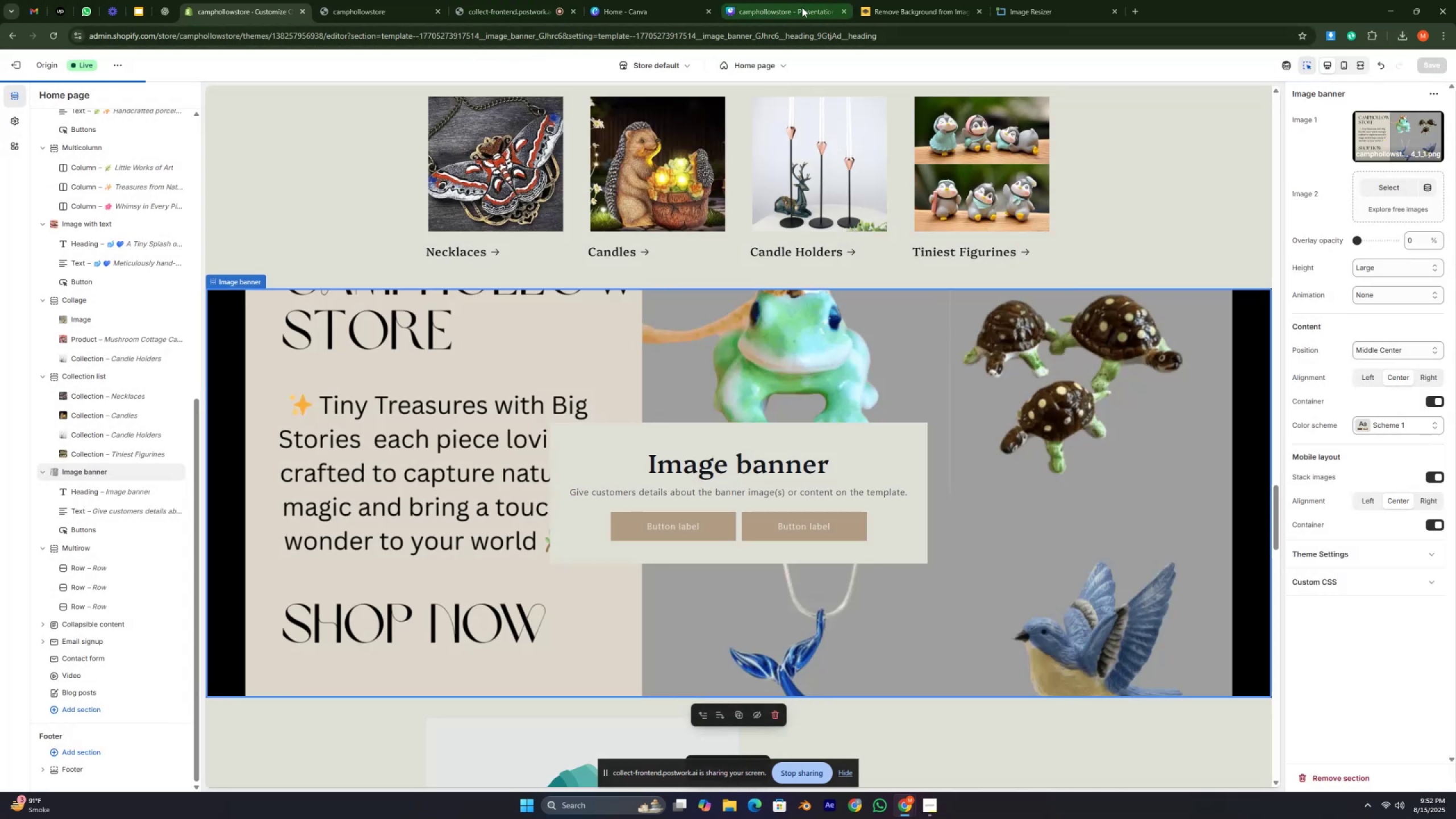 
left_click([369, 16])
 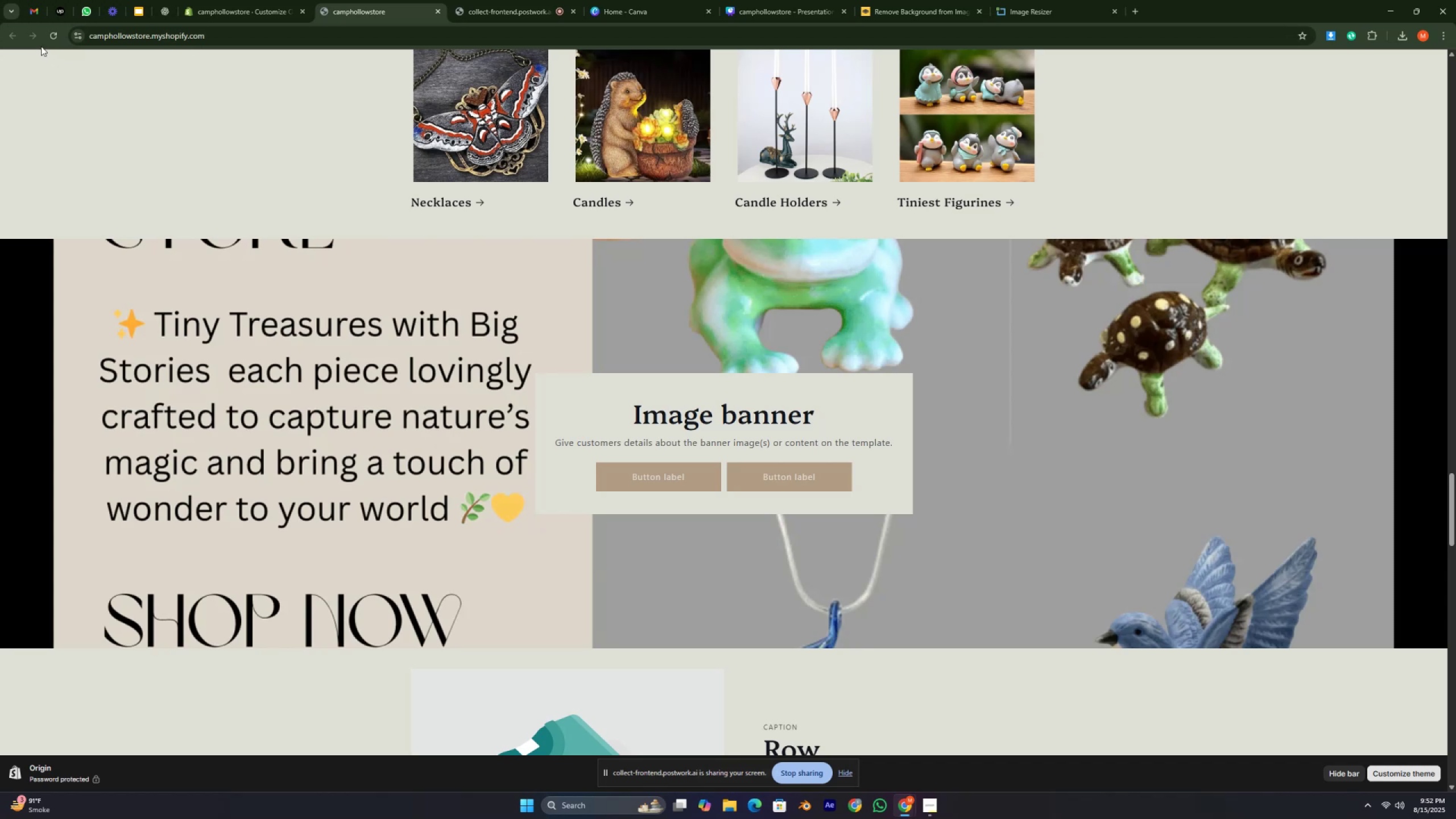 
left_click([51, 27])
 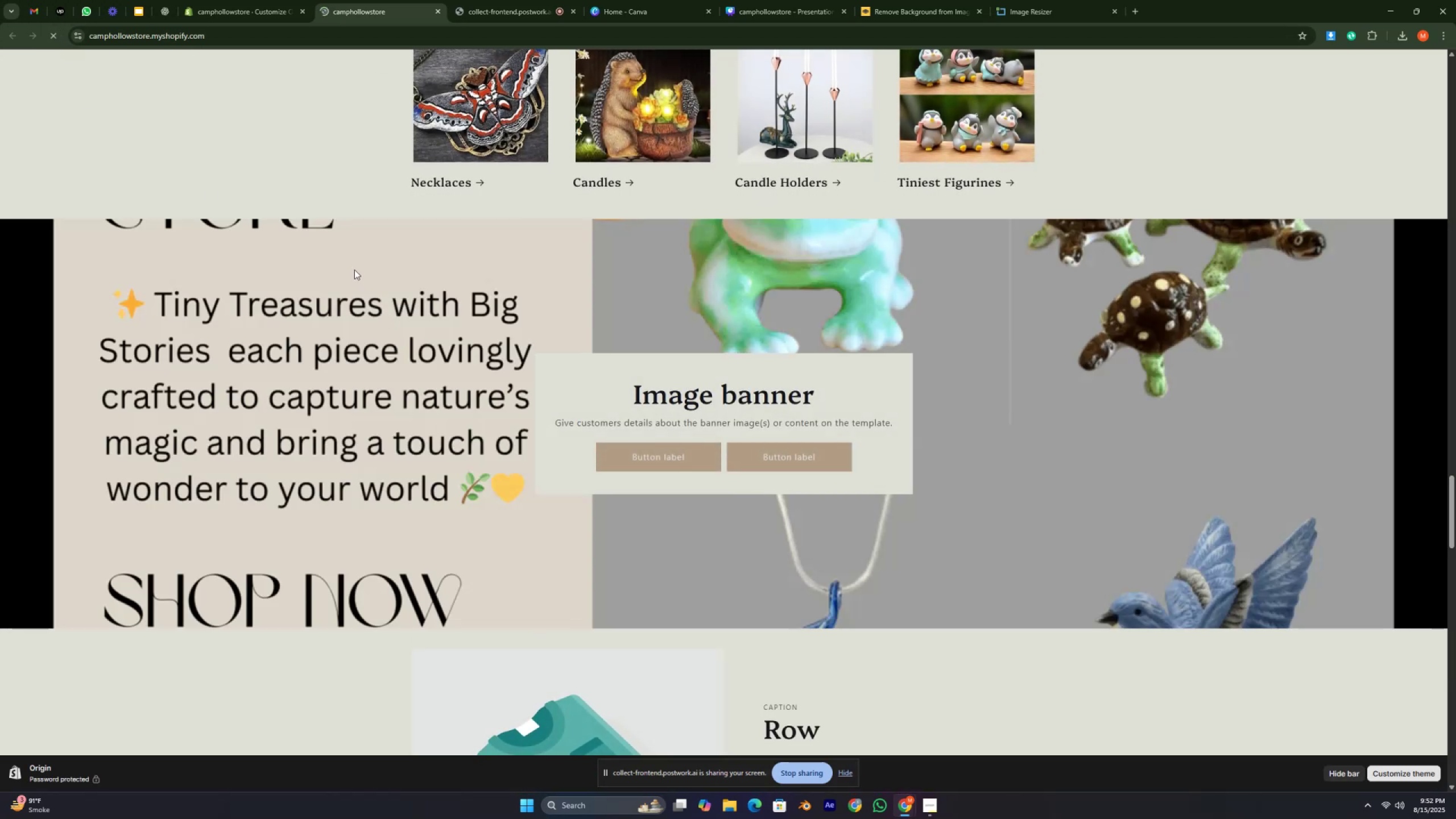 
wait(11.01)
 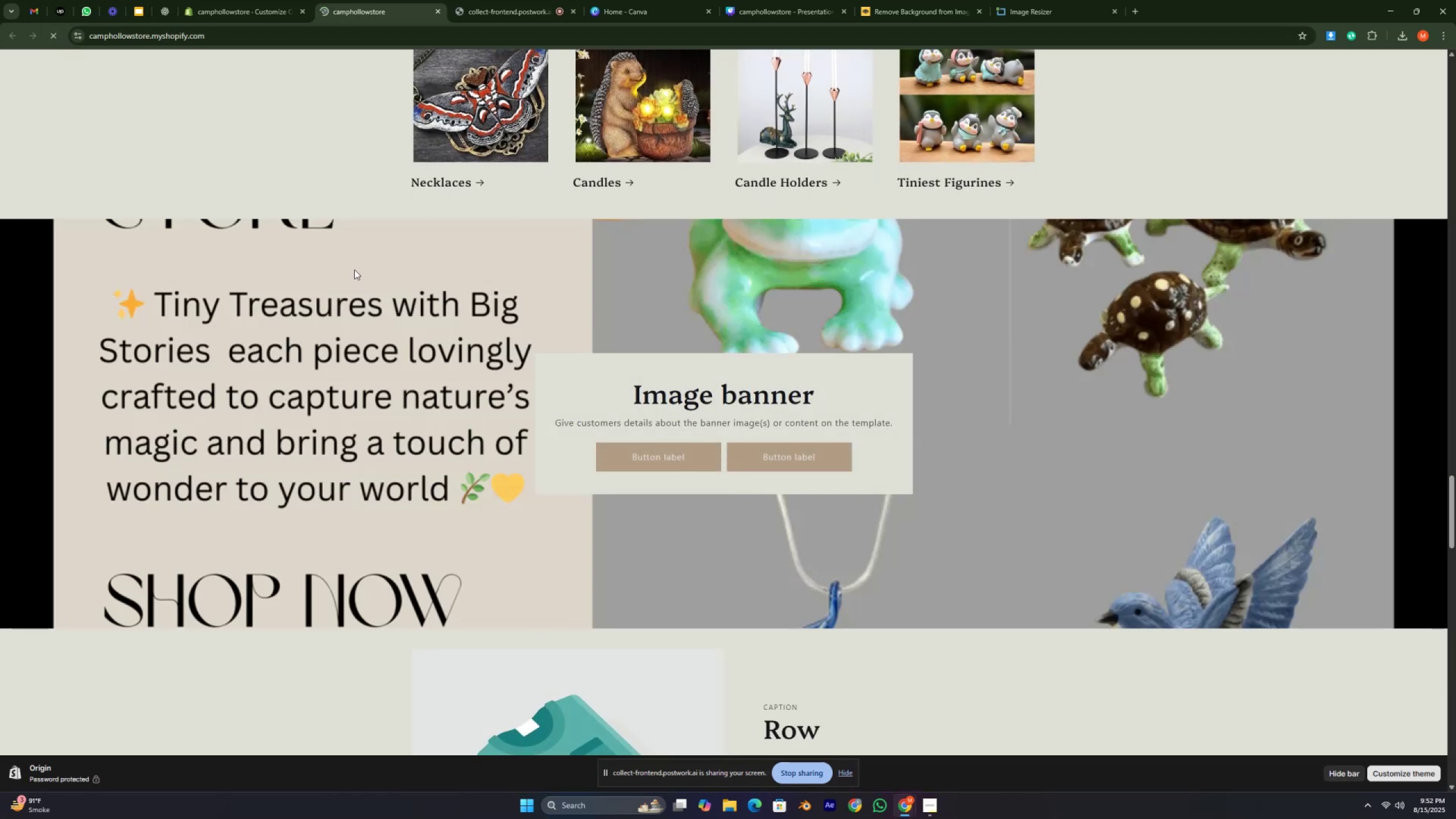 
scroll: coordinate [354, 270], scroll_direction: down, amount: 4.0
 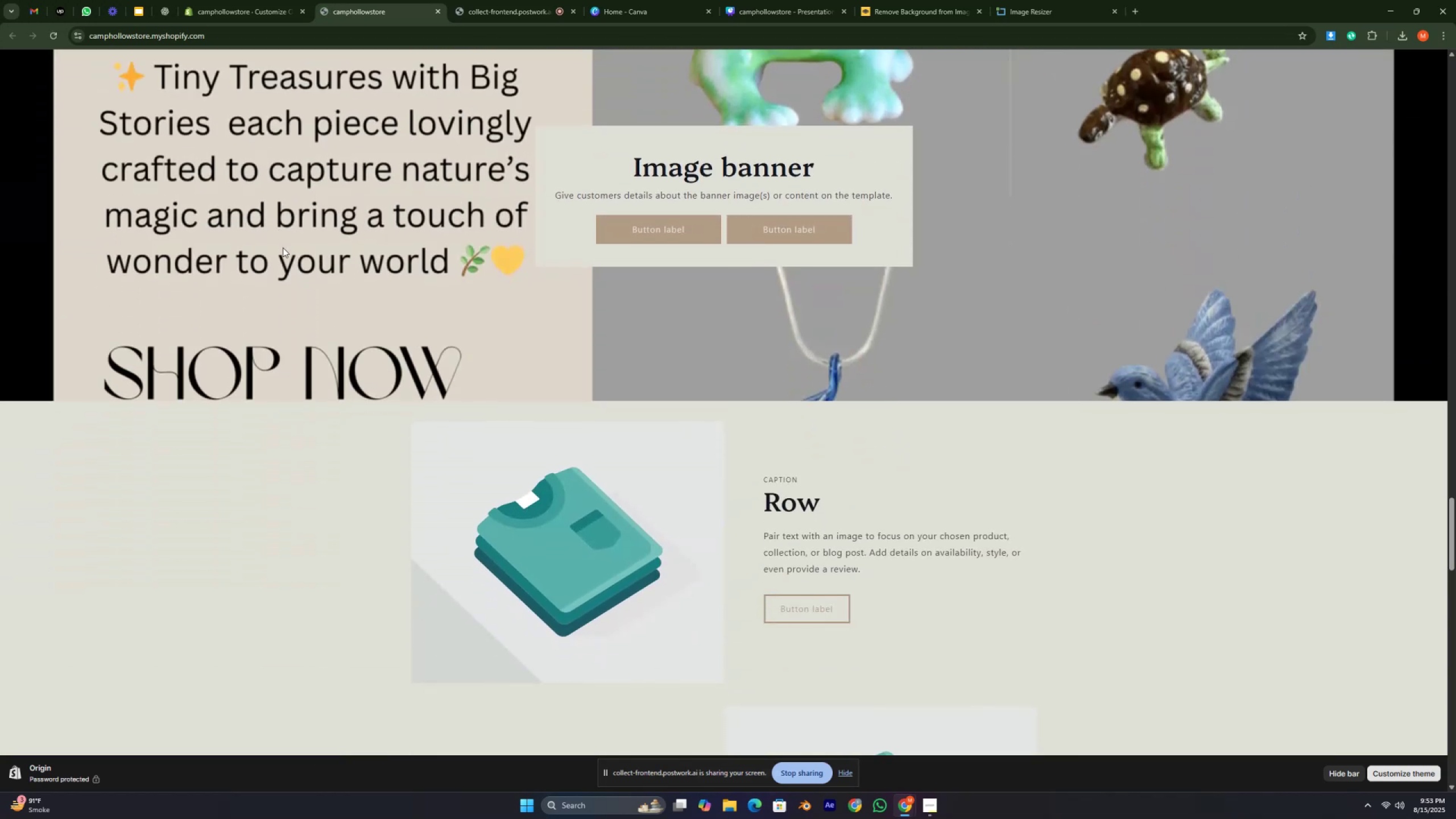 
scroll: coordinate [288, 270], scroll_direction: up, amount: 6.0
 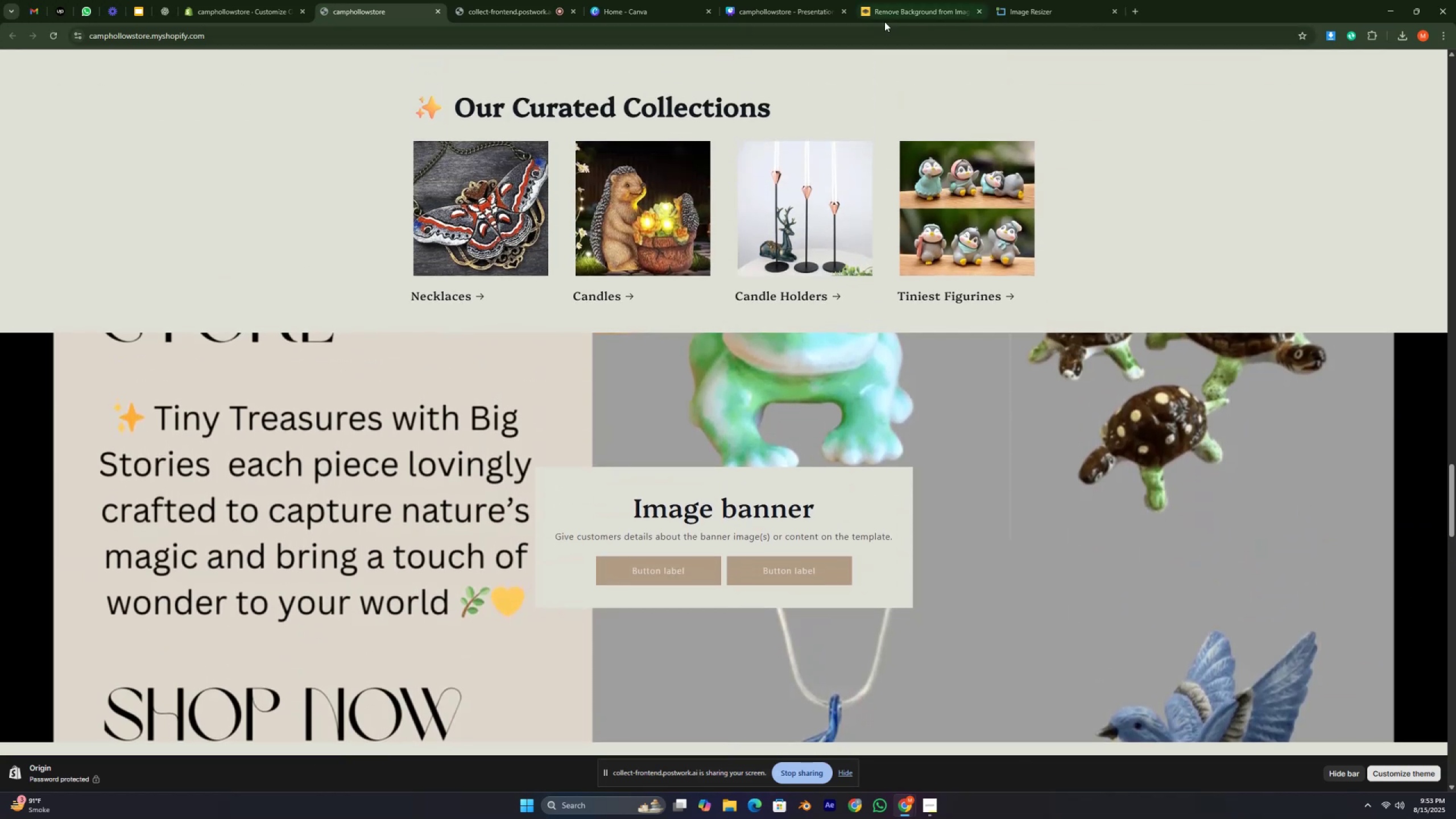 
left_click([1029, 7])
 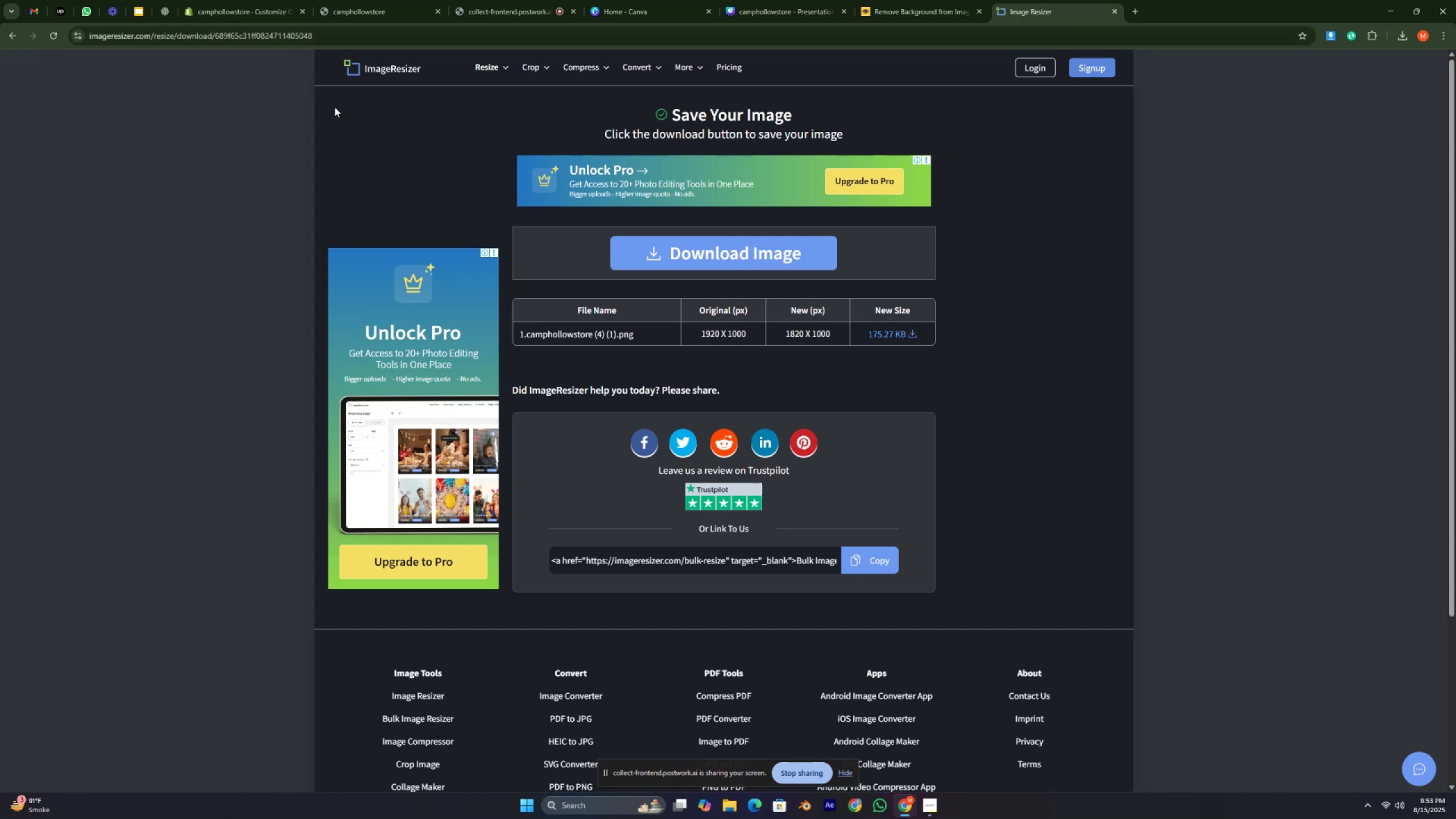 
left_click([356, 76])
 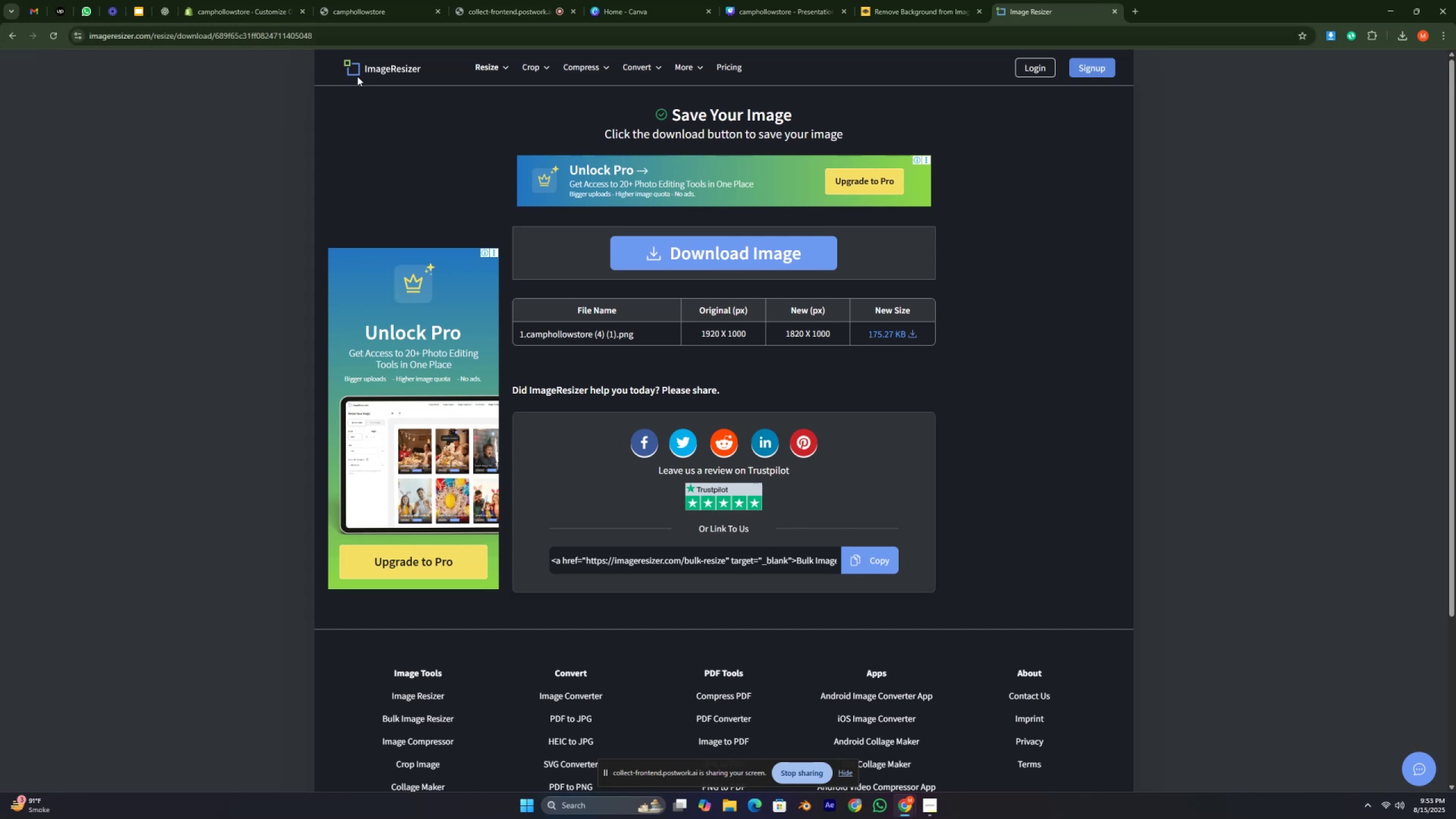 
left_click([357, 75])
 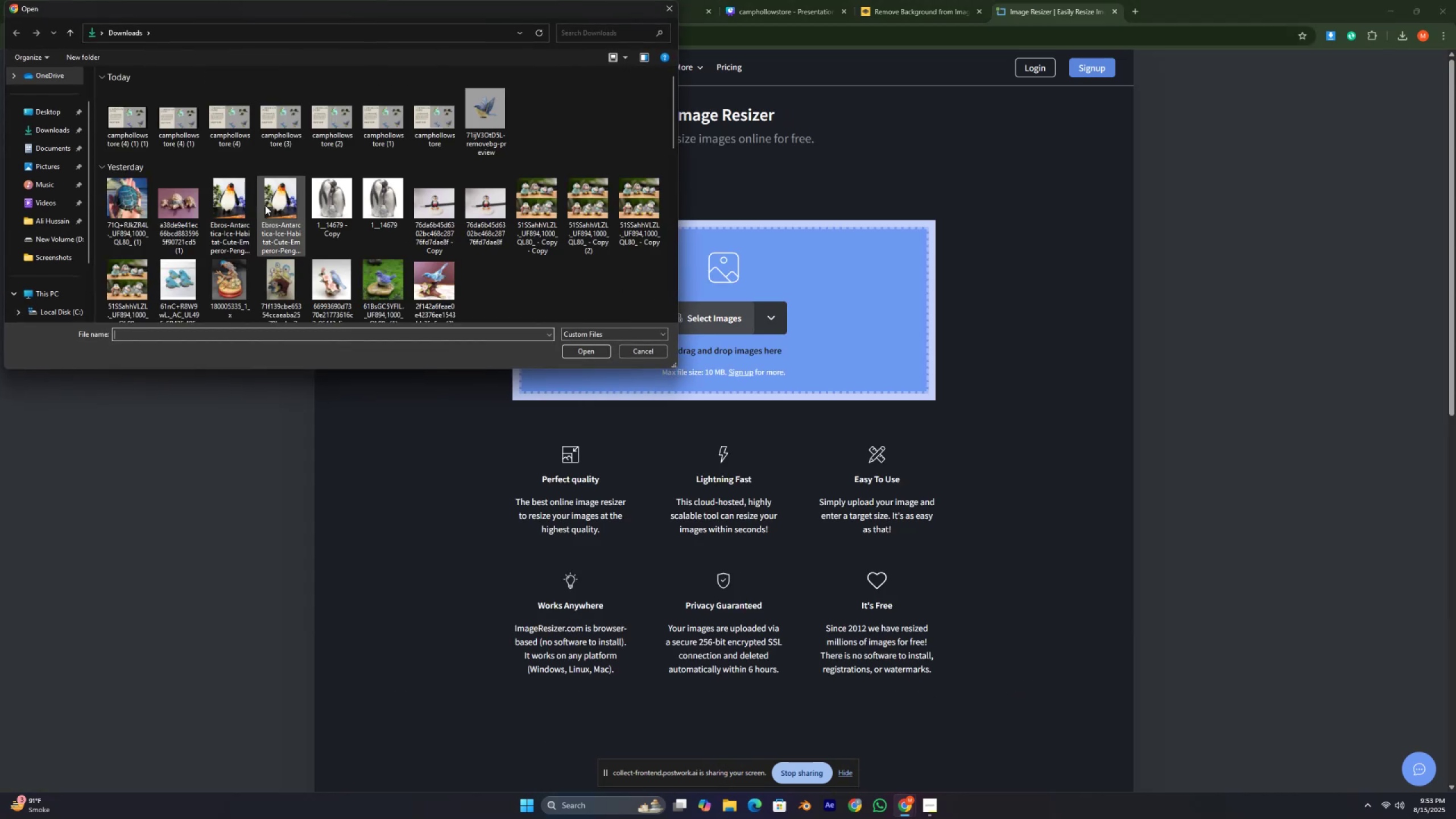 
left_click([123, 114])
 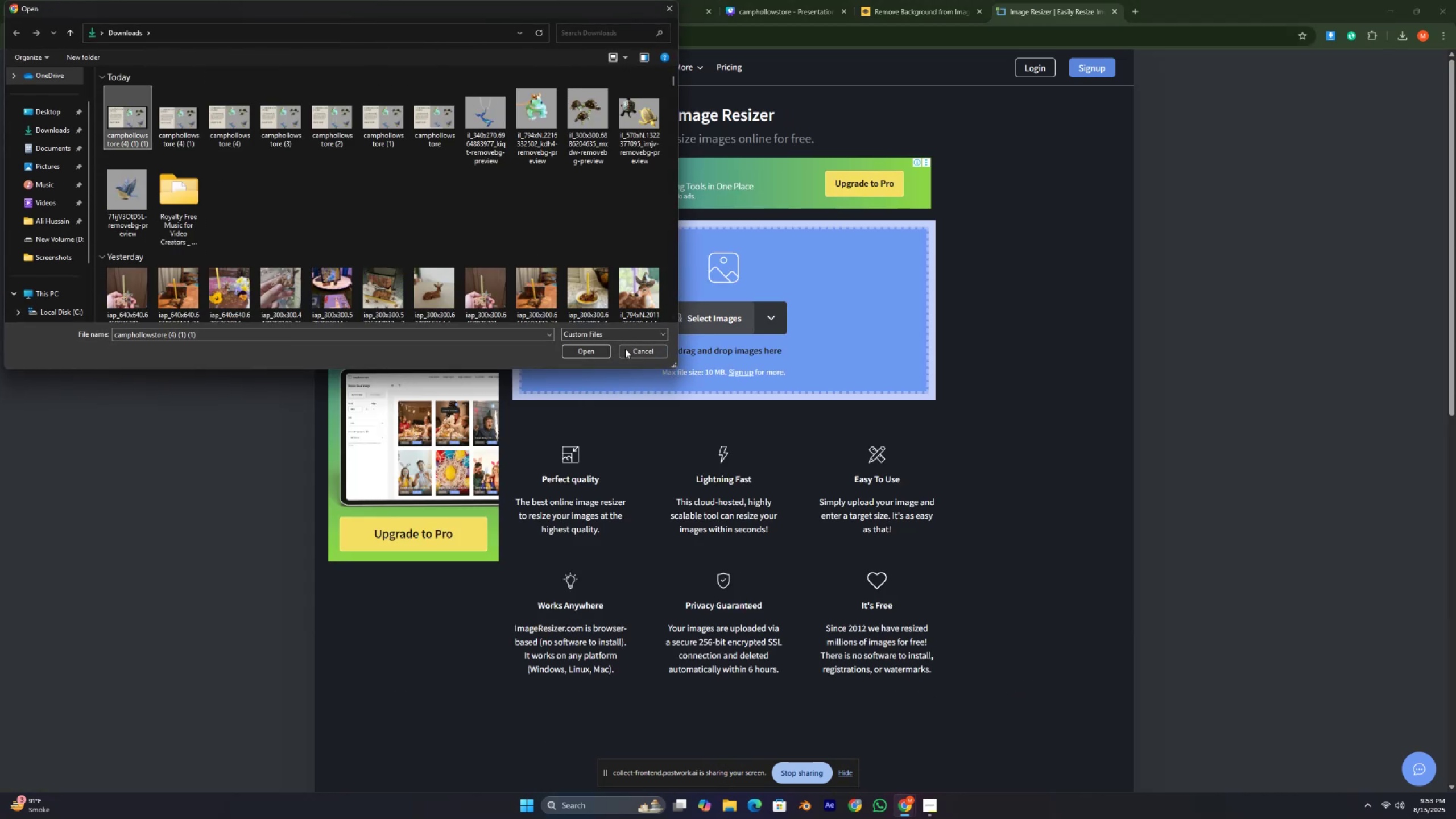 
left_click([577, 346])
 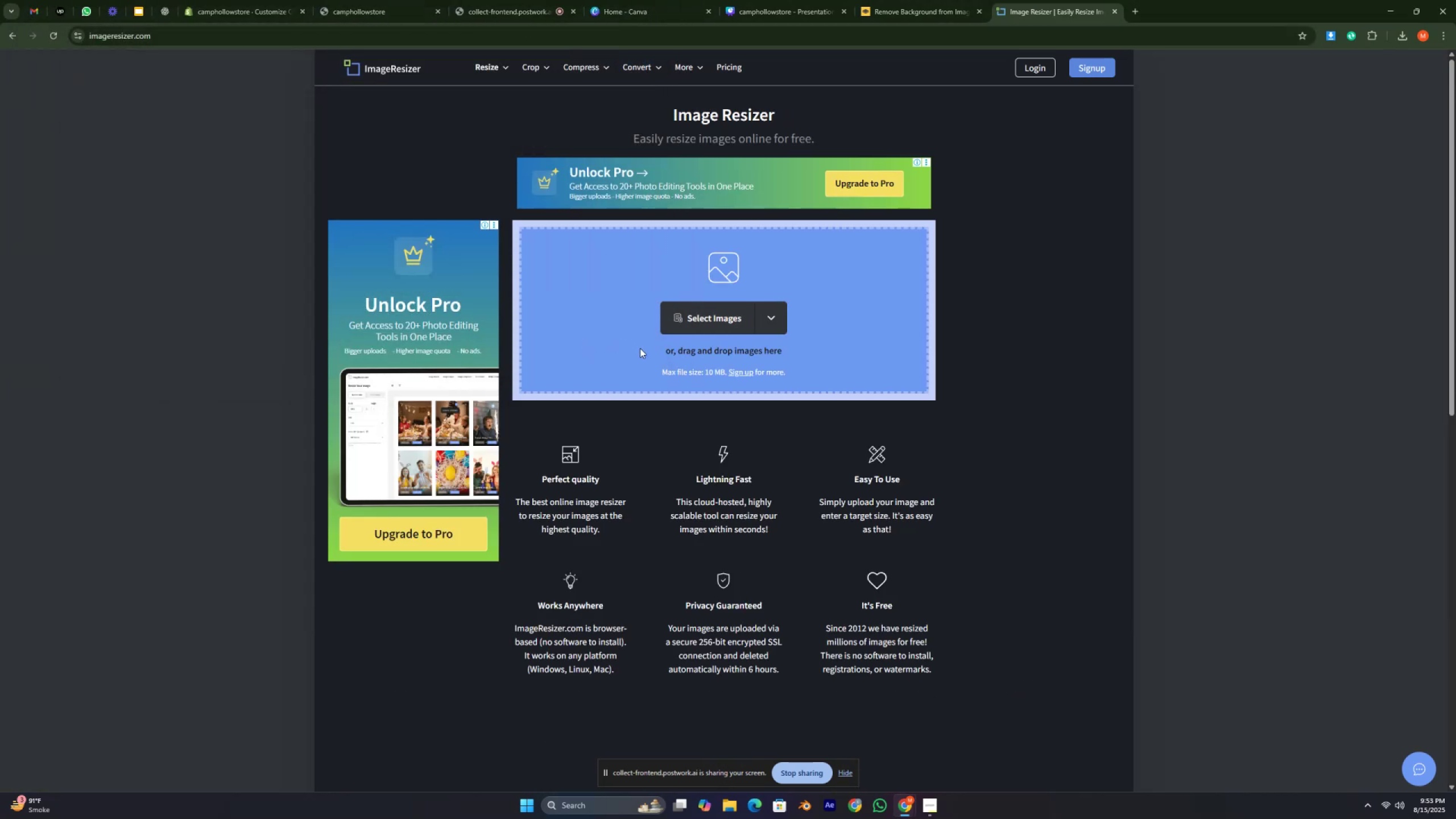 
mouse_move([561, 379])
 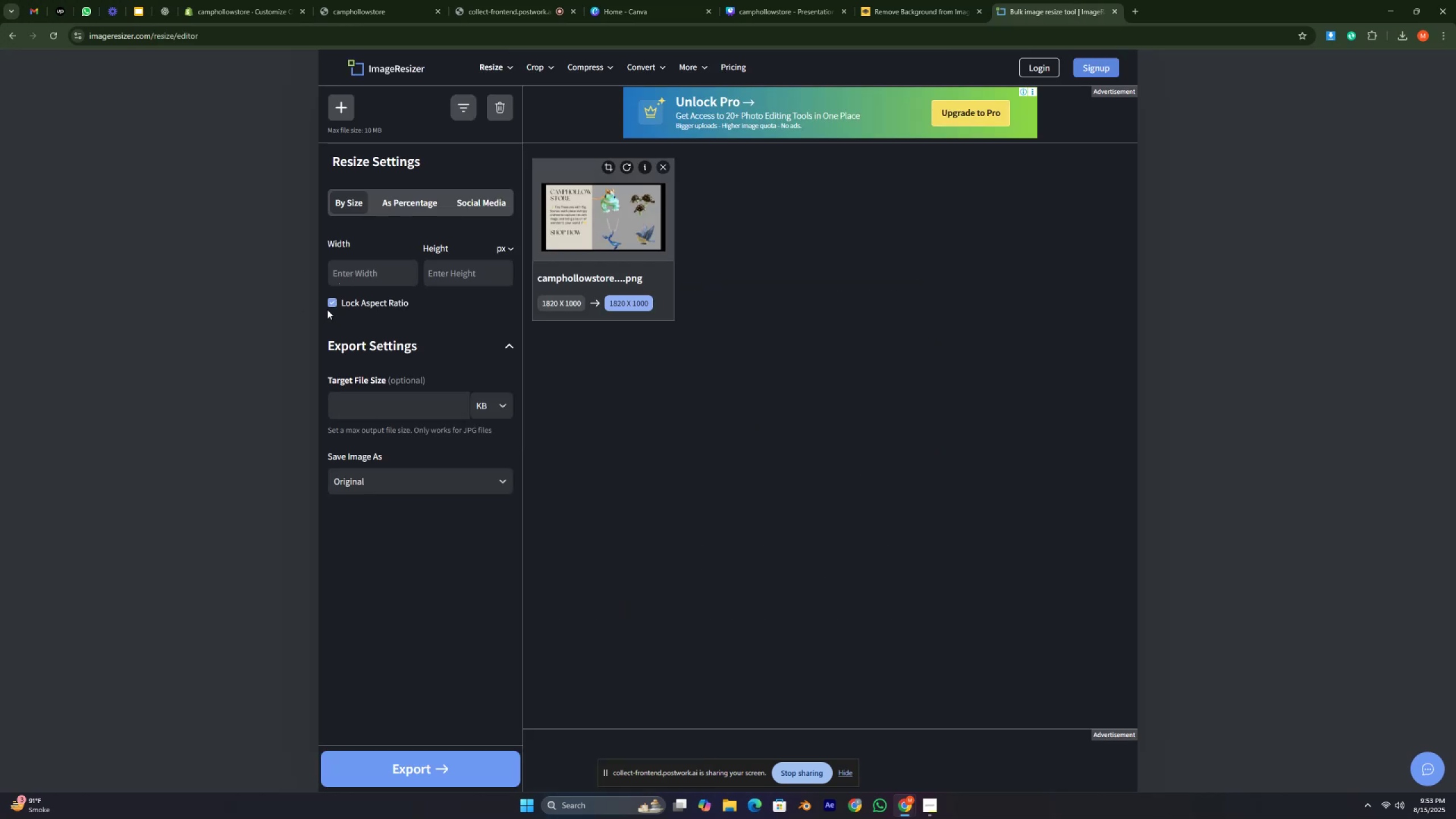 
wait(7.41)
 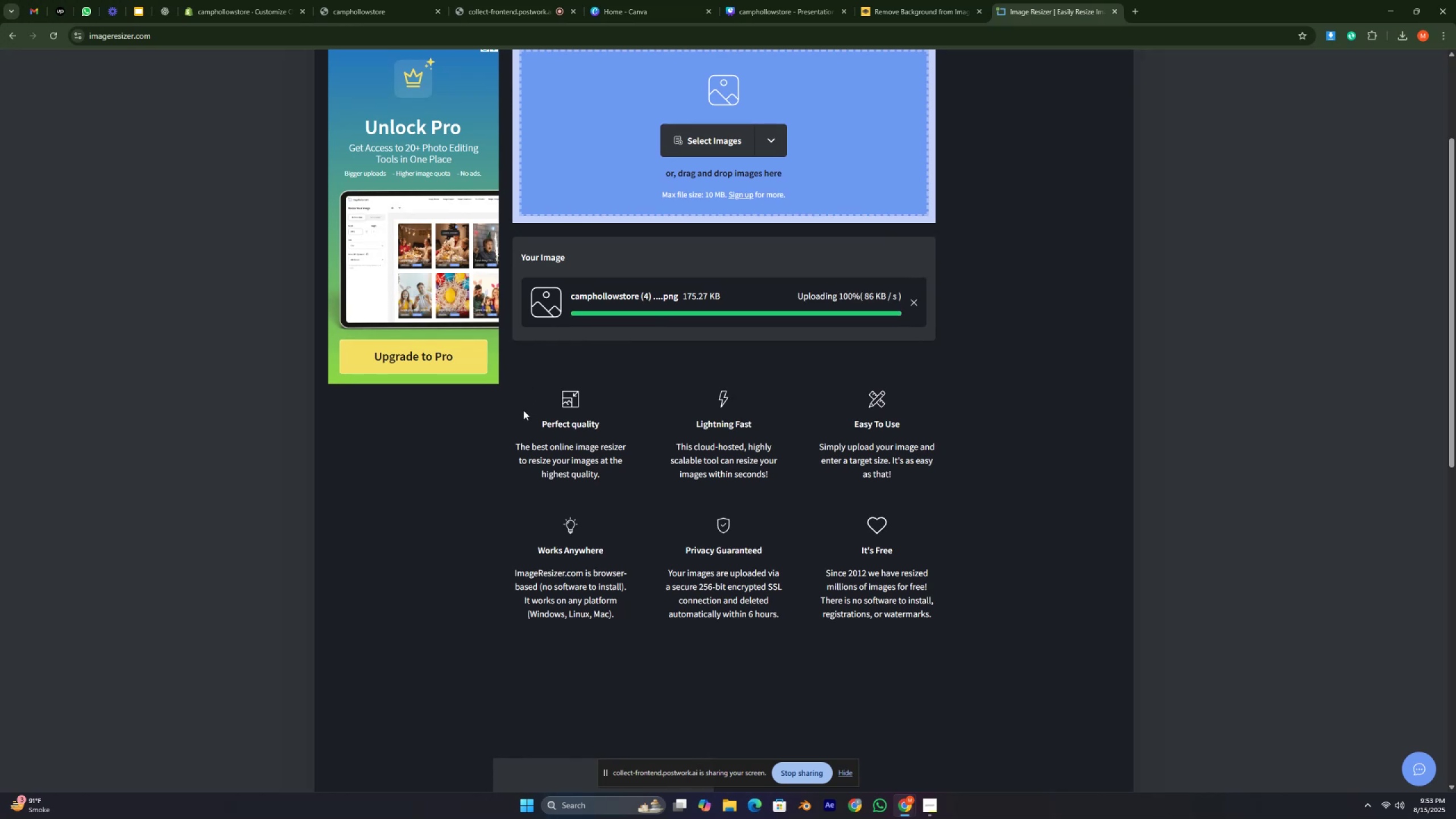 
type(1520)
 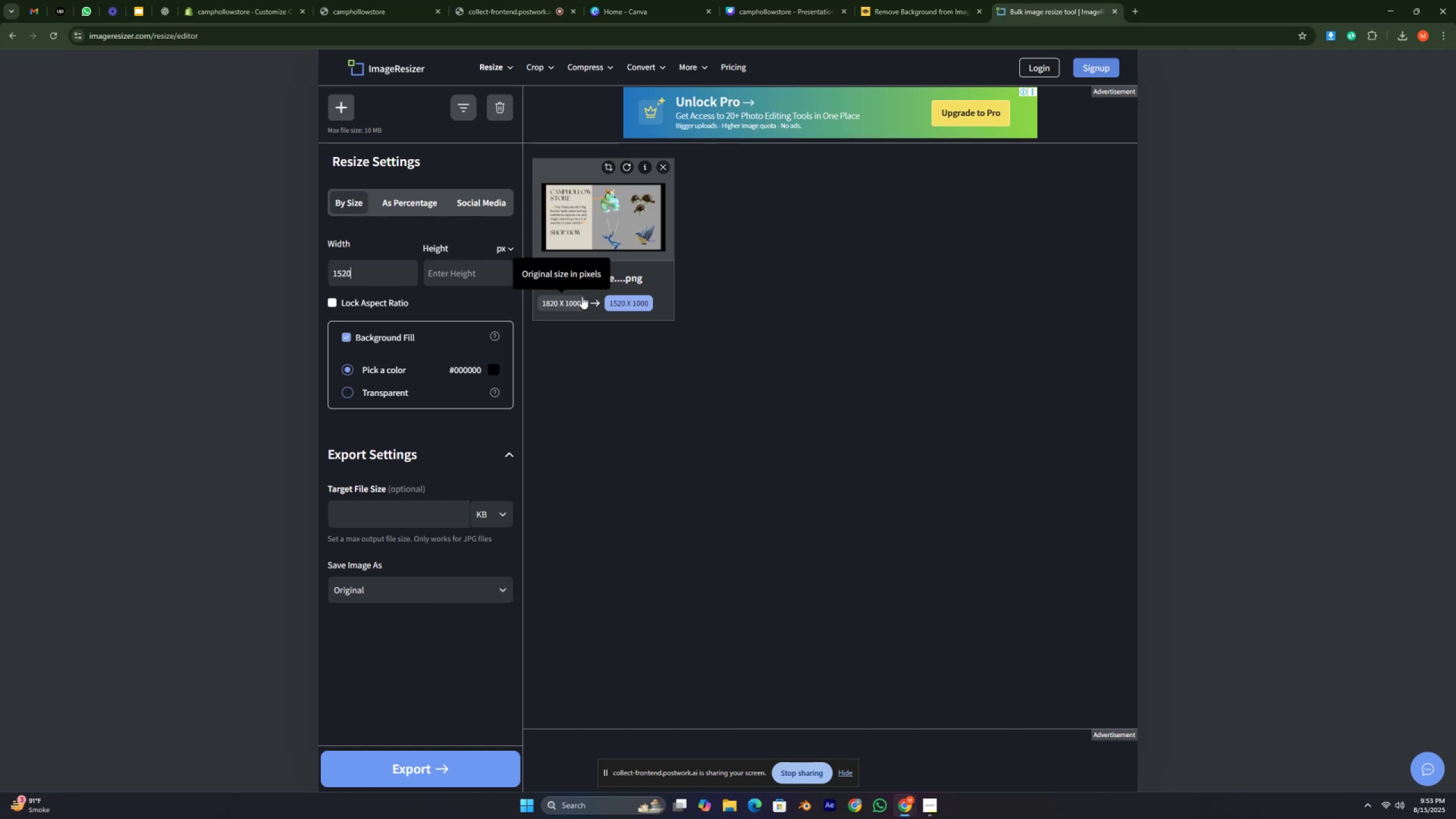 
left_click([626, 308])
 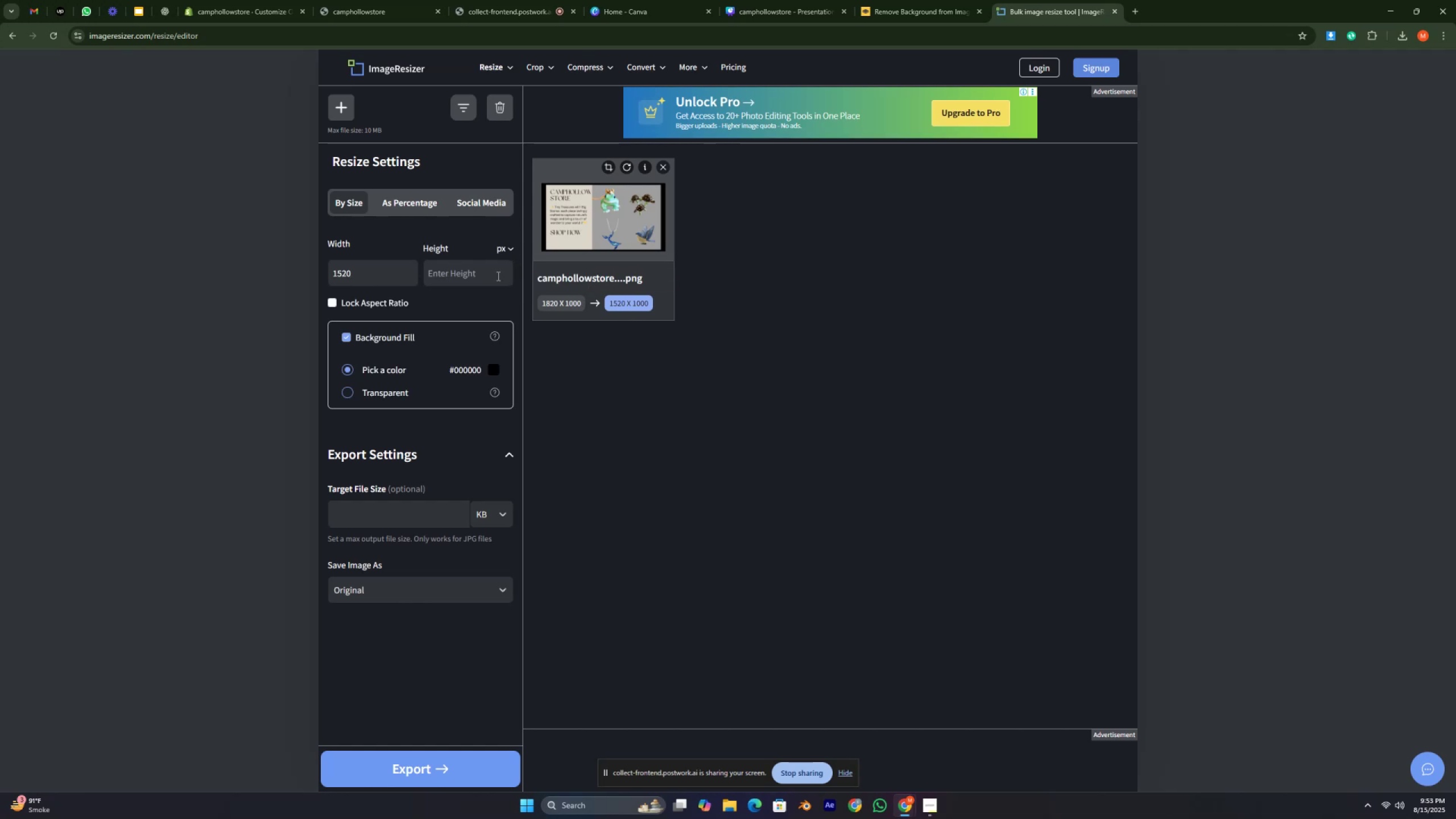 
left_click([490, 272])
 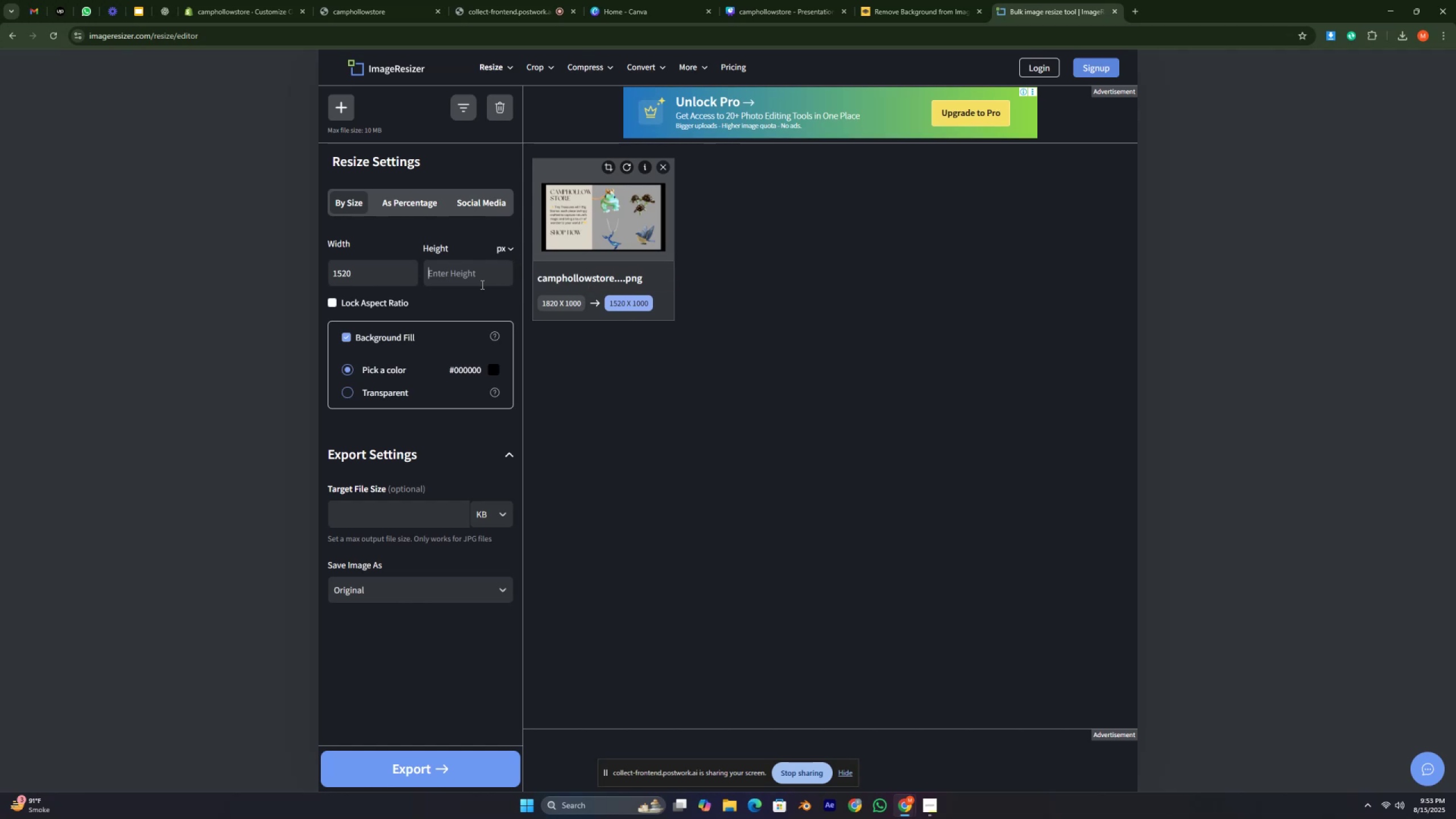 
type(1000)
 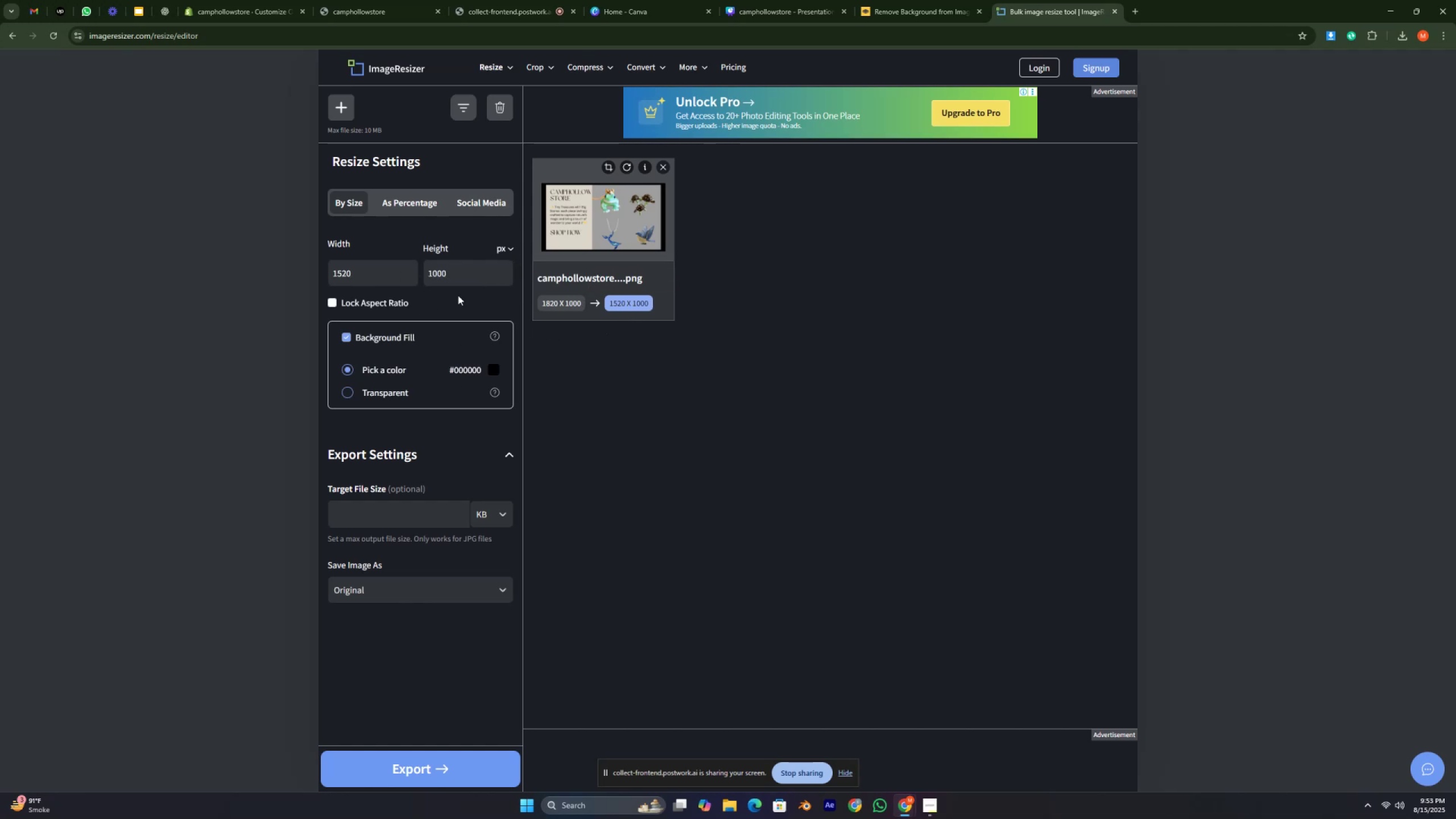 
mouse_move([438, 608])
 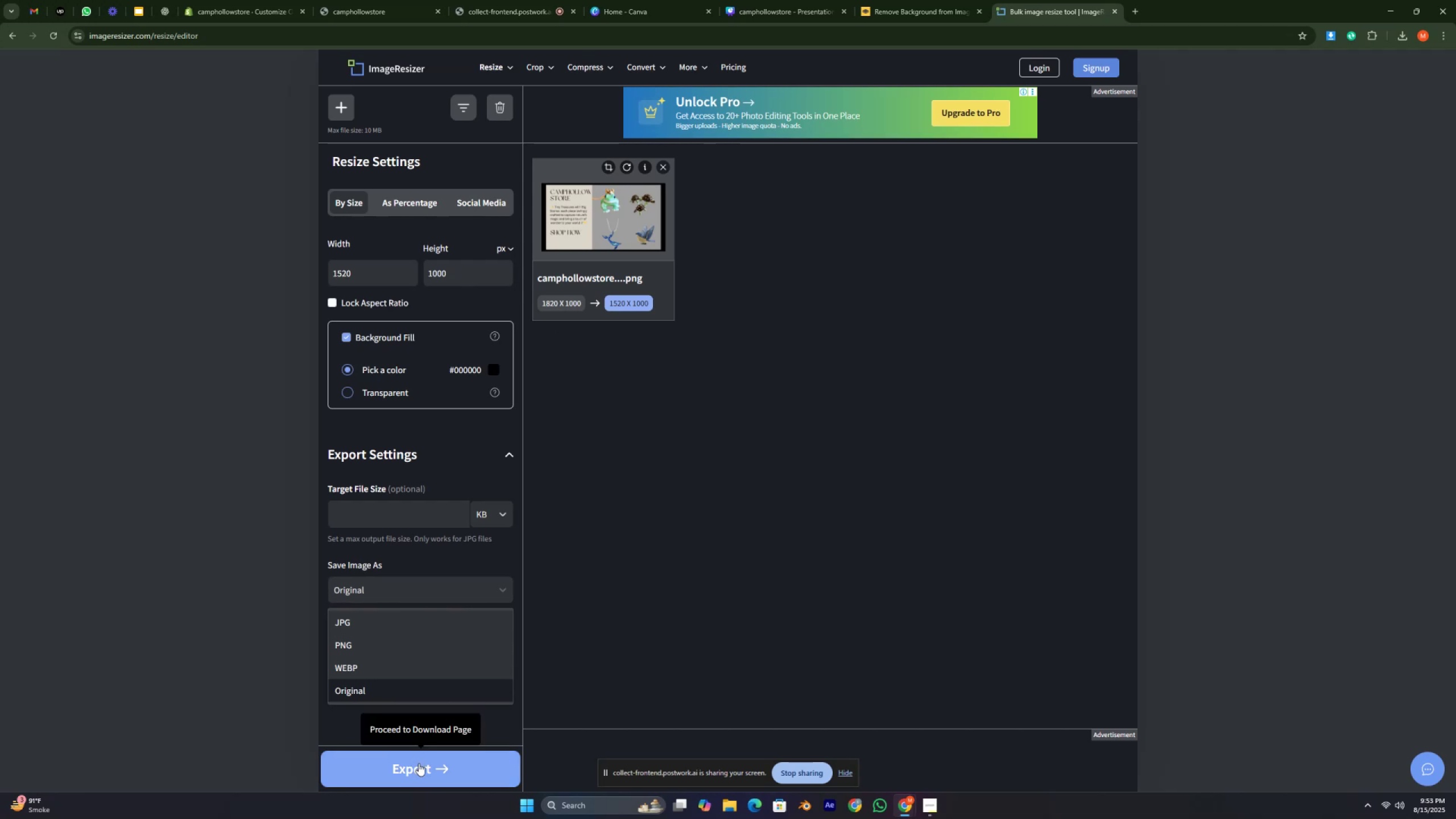 
left_click([419, 763])
 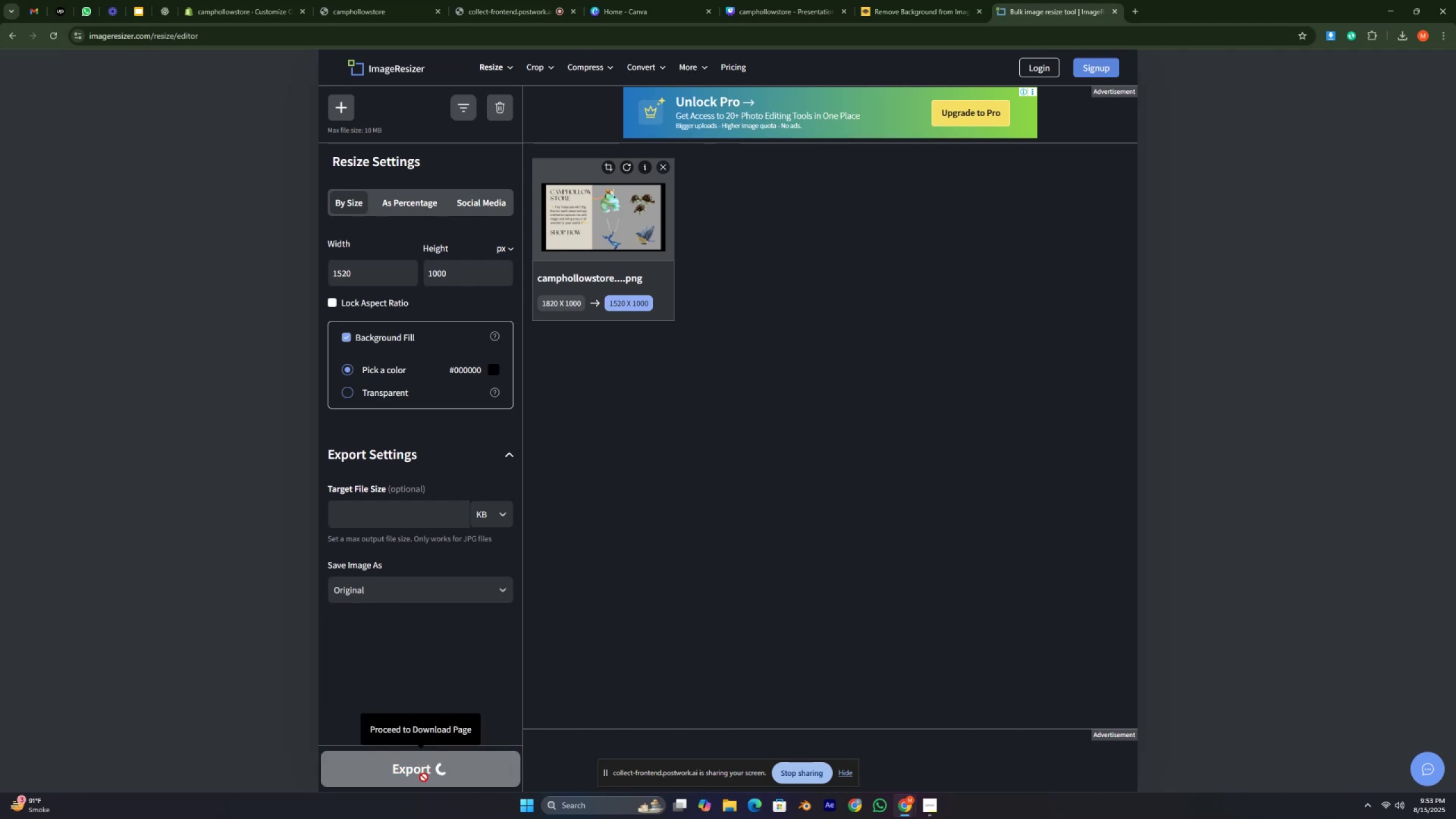 
wait(8.05)
 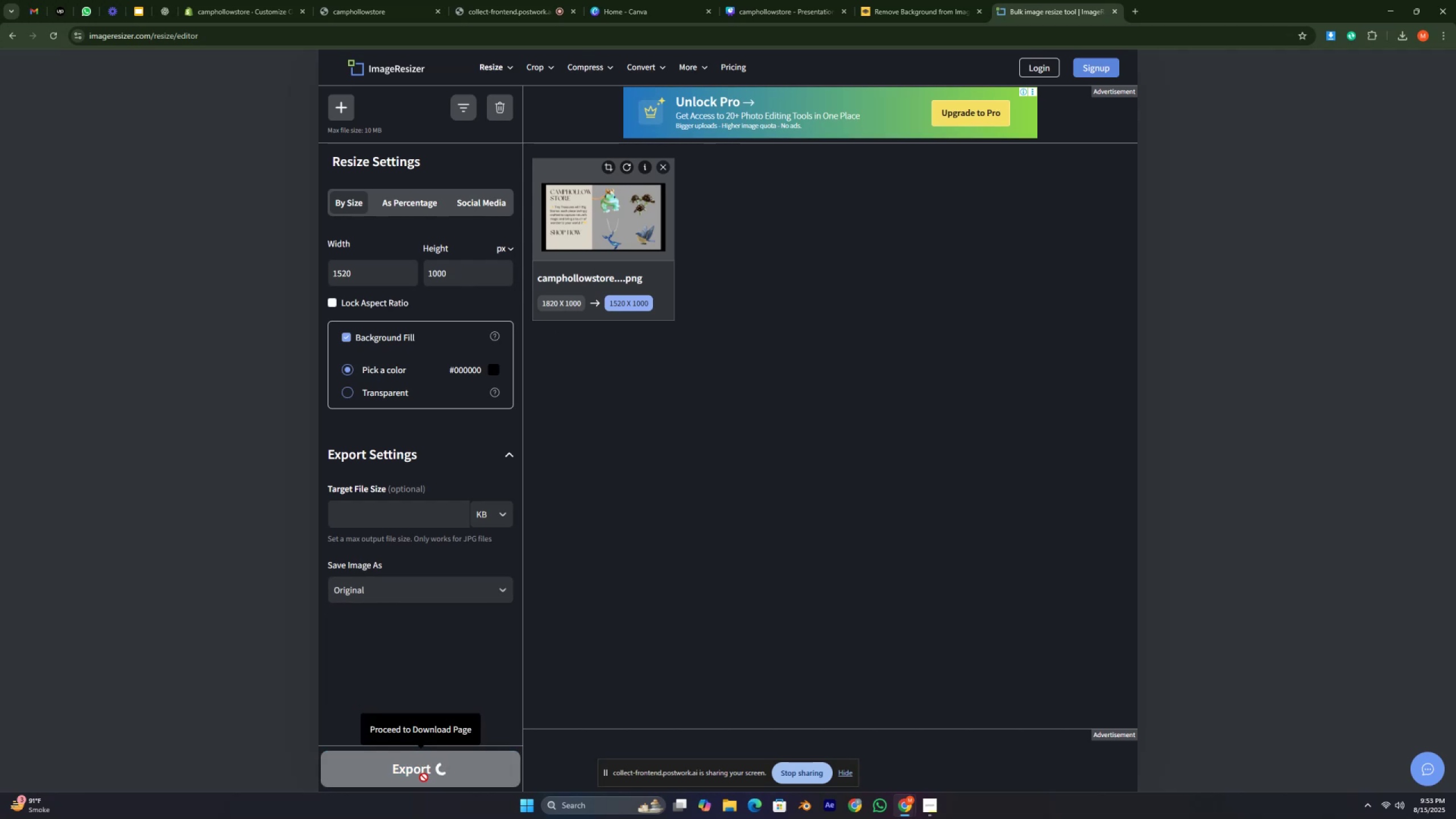 
key(Control+ControlRight)
 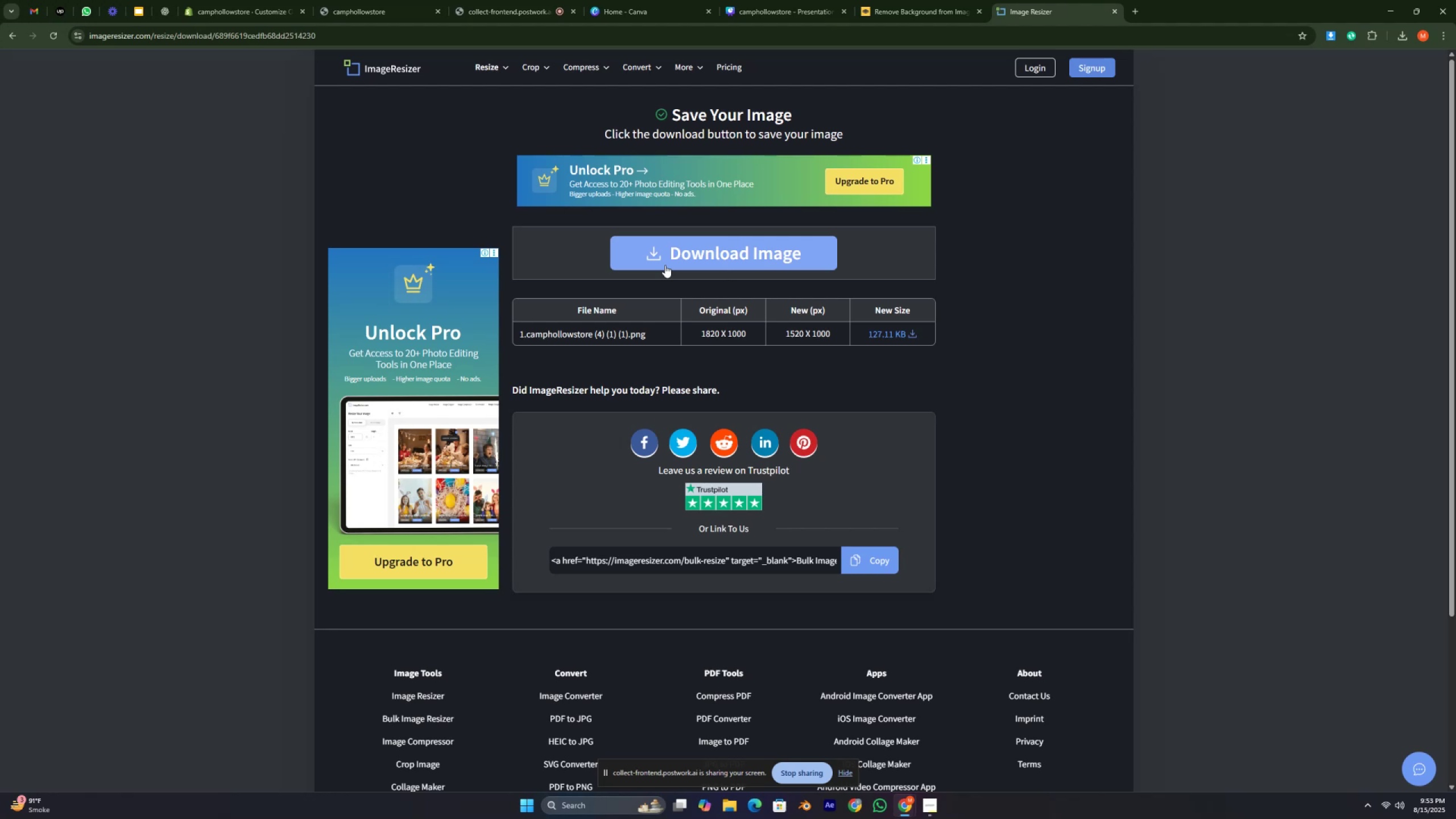 
key(Control+ControlRight)
 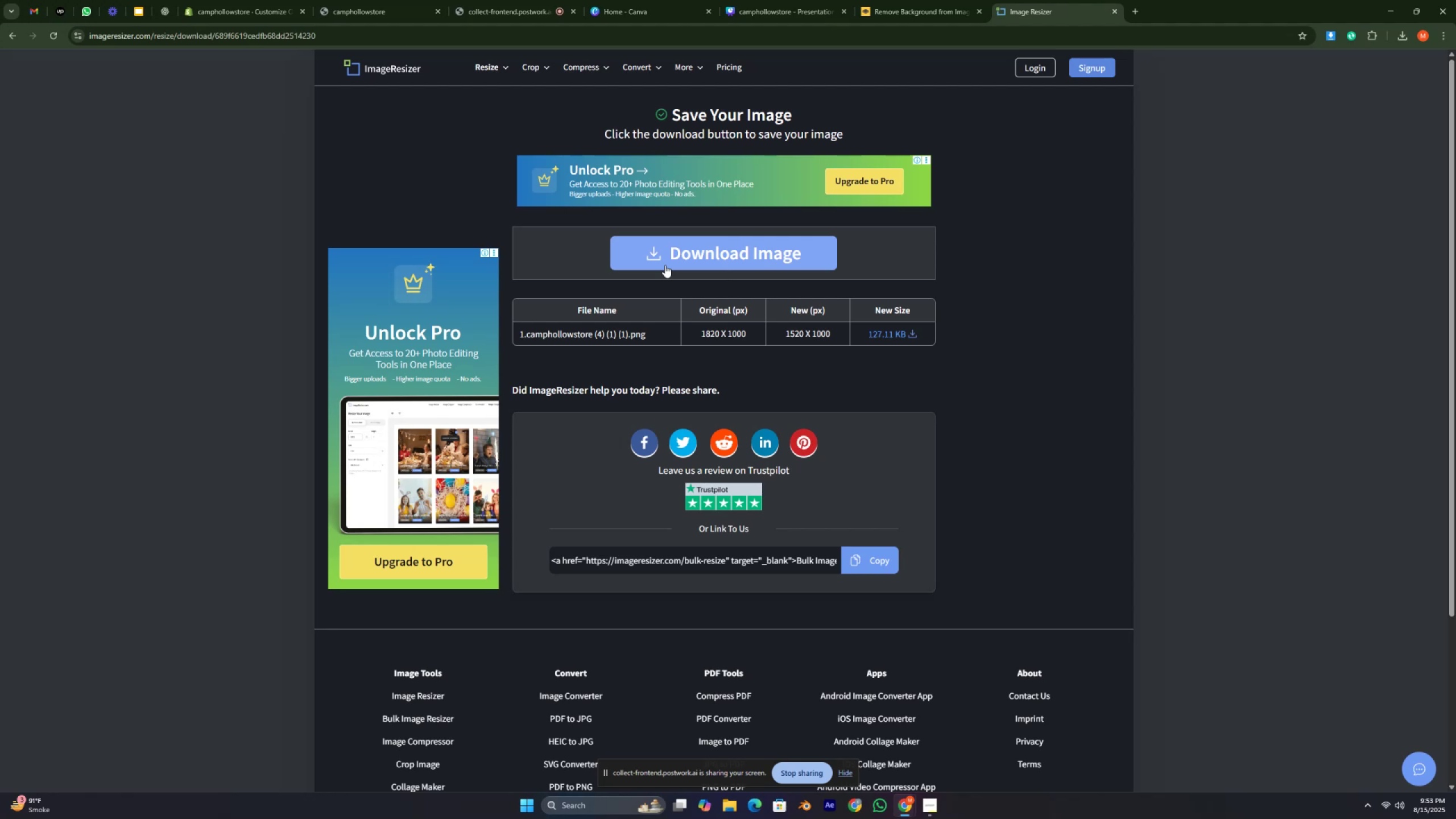 
key(Control+ControlRight)
 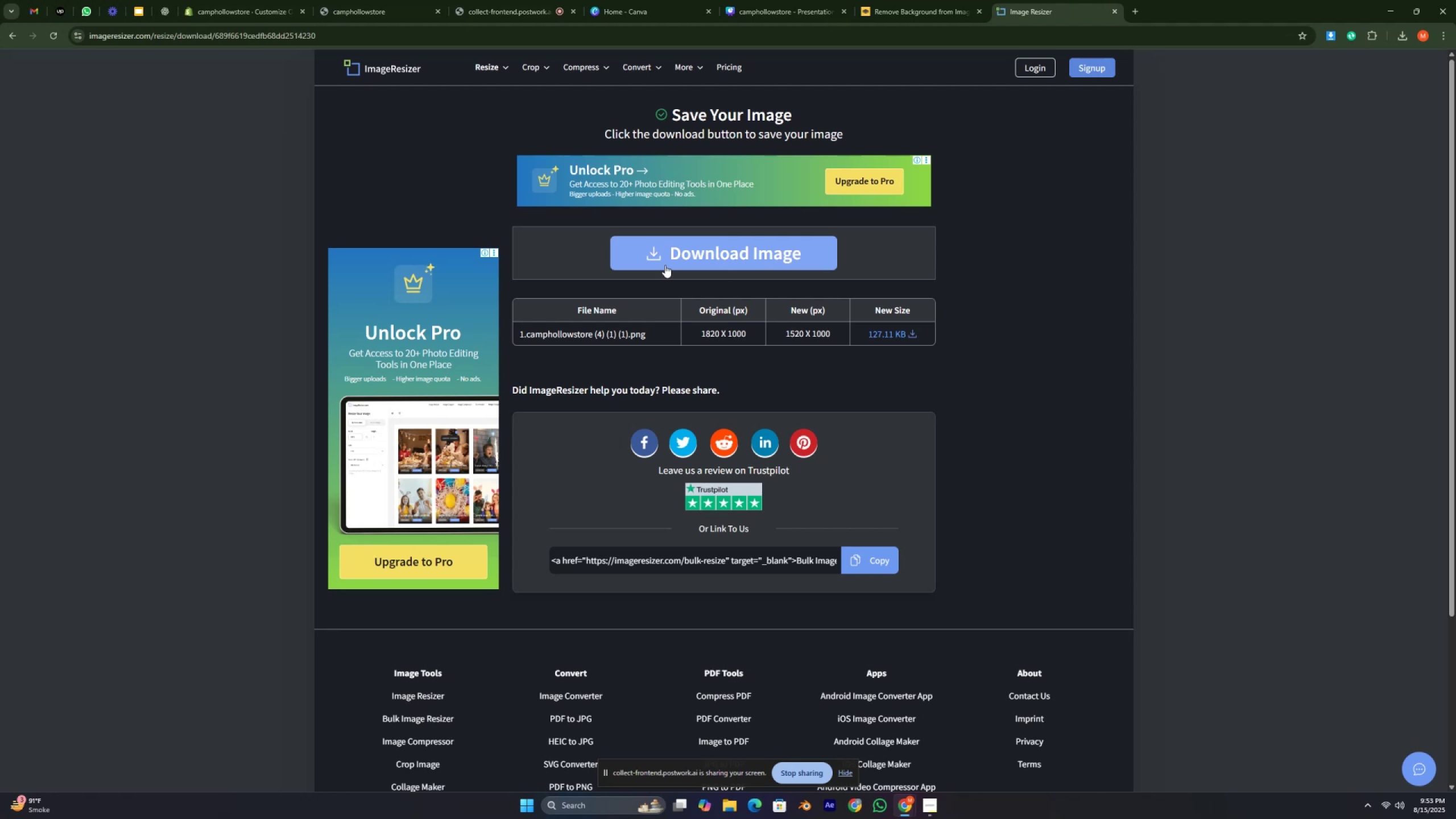 
key(Control+ControlRight)
 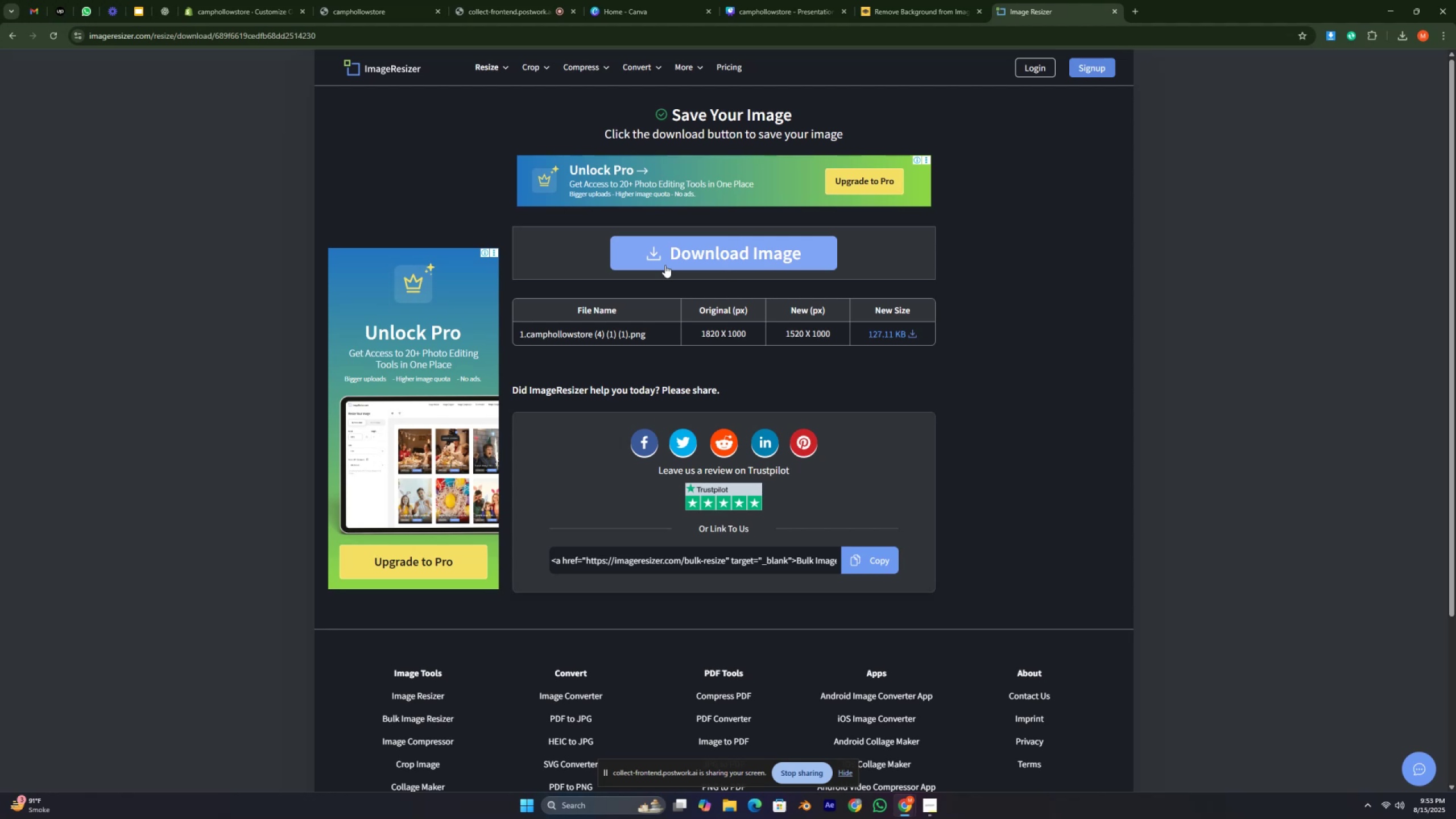 
key(Control+ControlRight)
 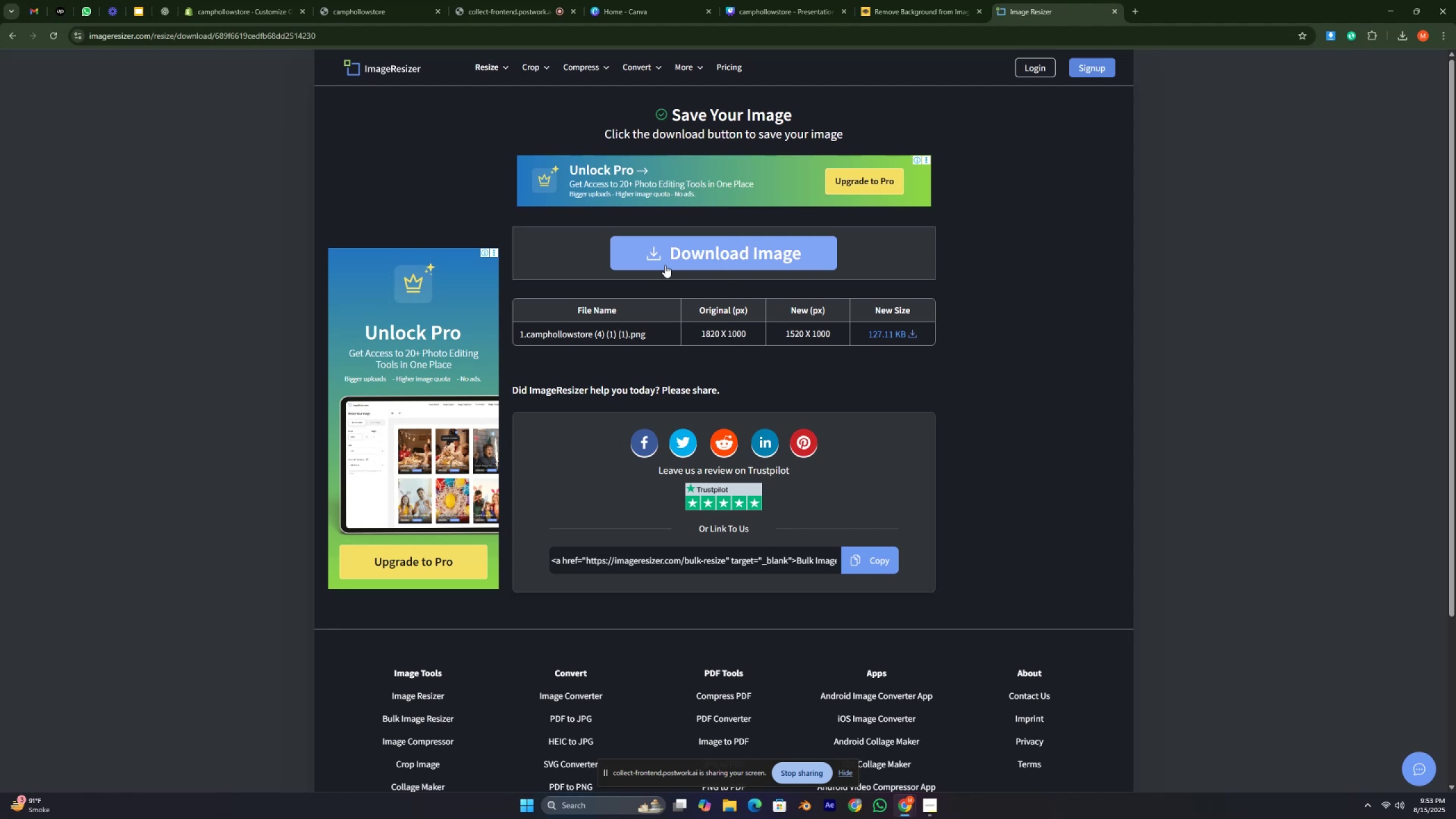 
key(Control+ControlRight)
 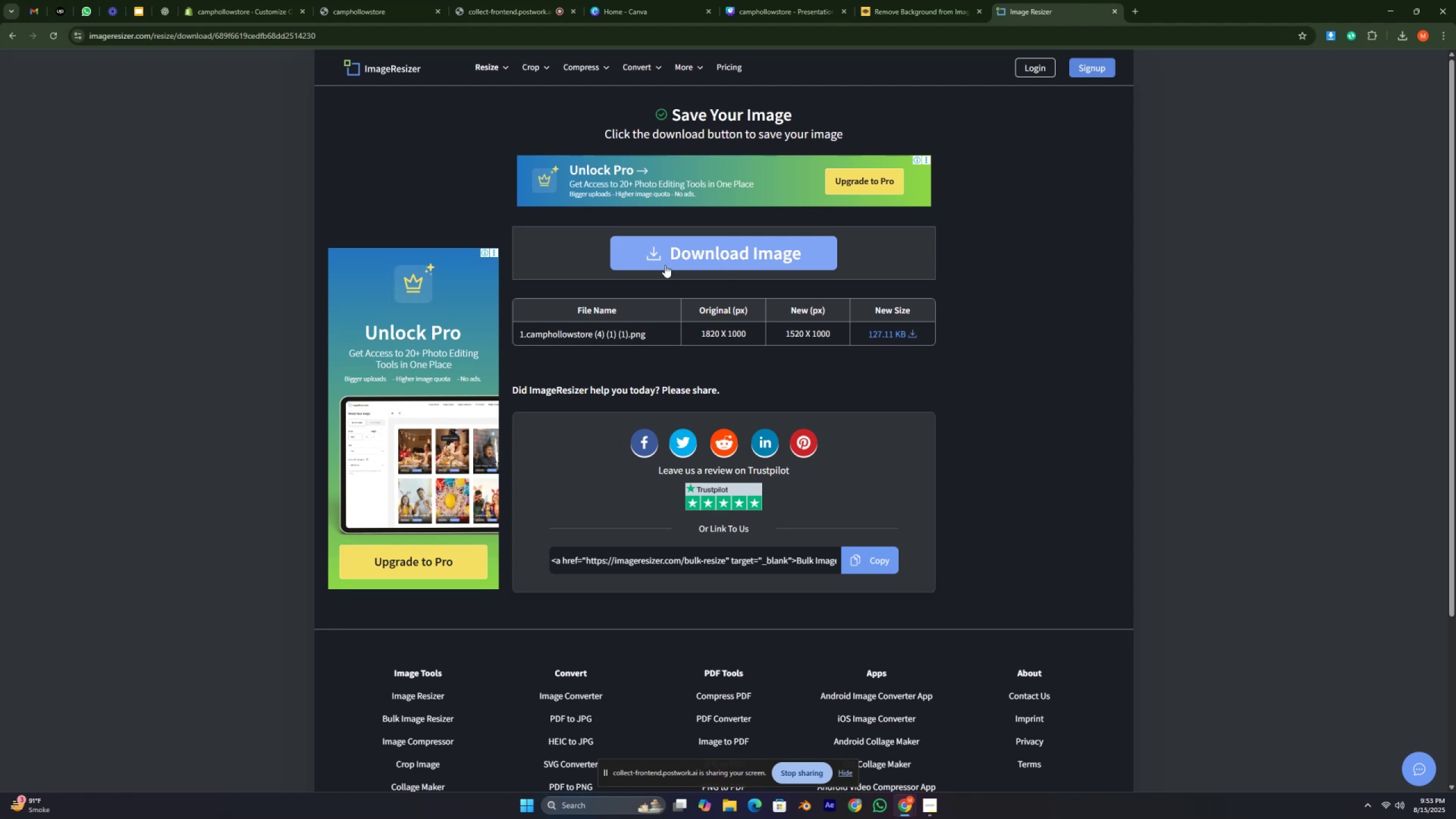 
key(Control+ControlRight)
 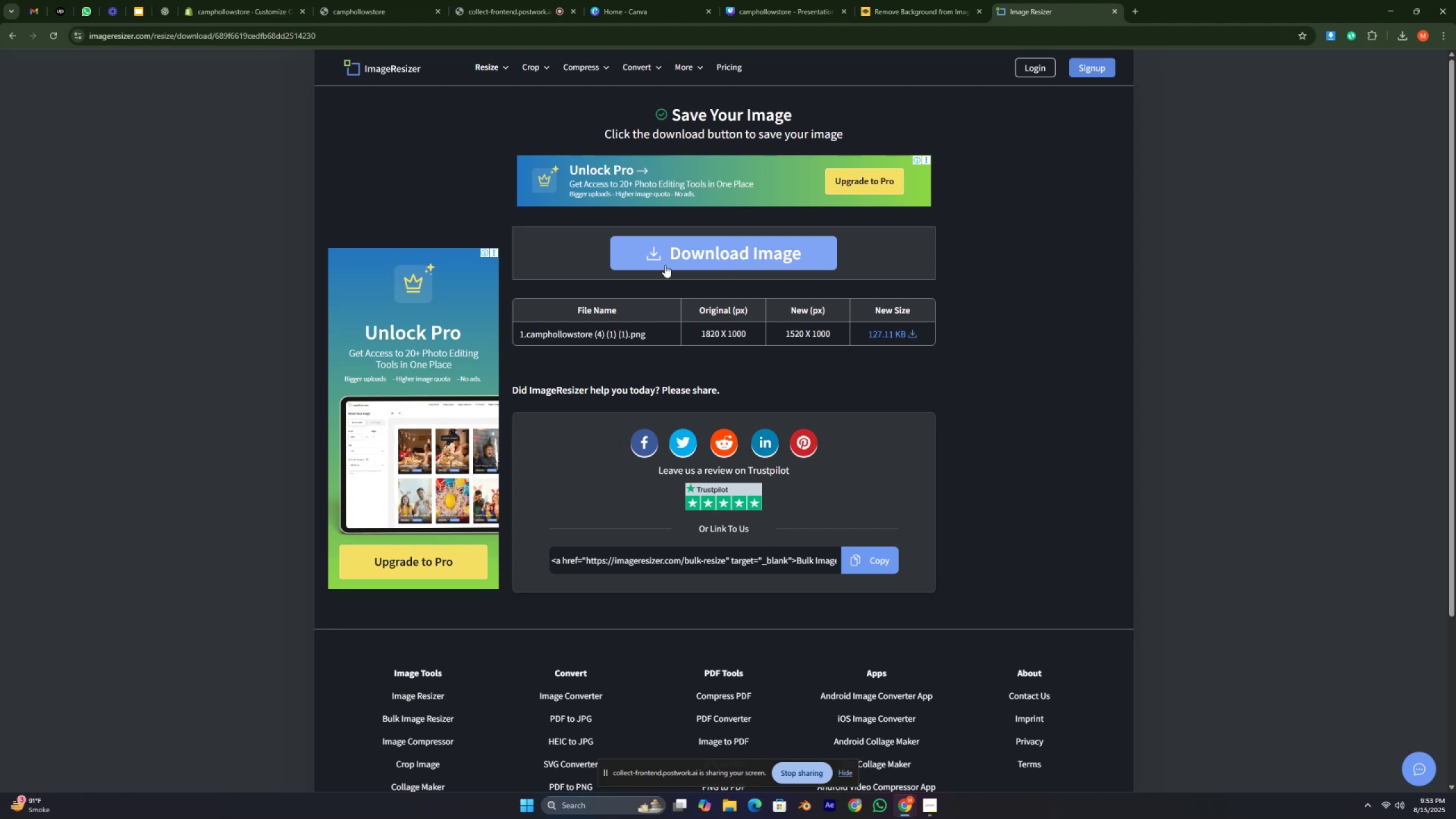 
key(Control+ControlRight)
 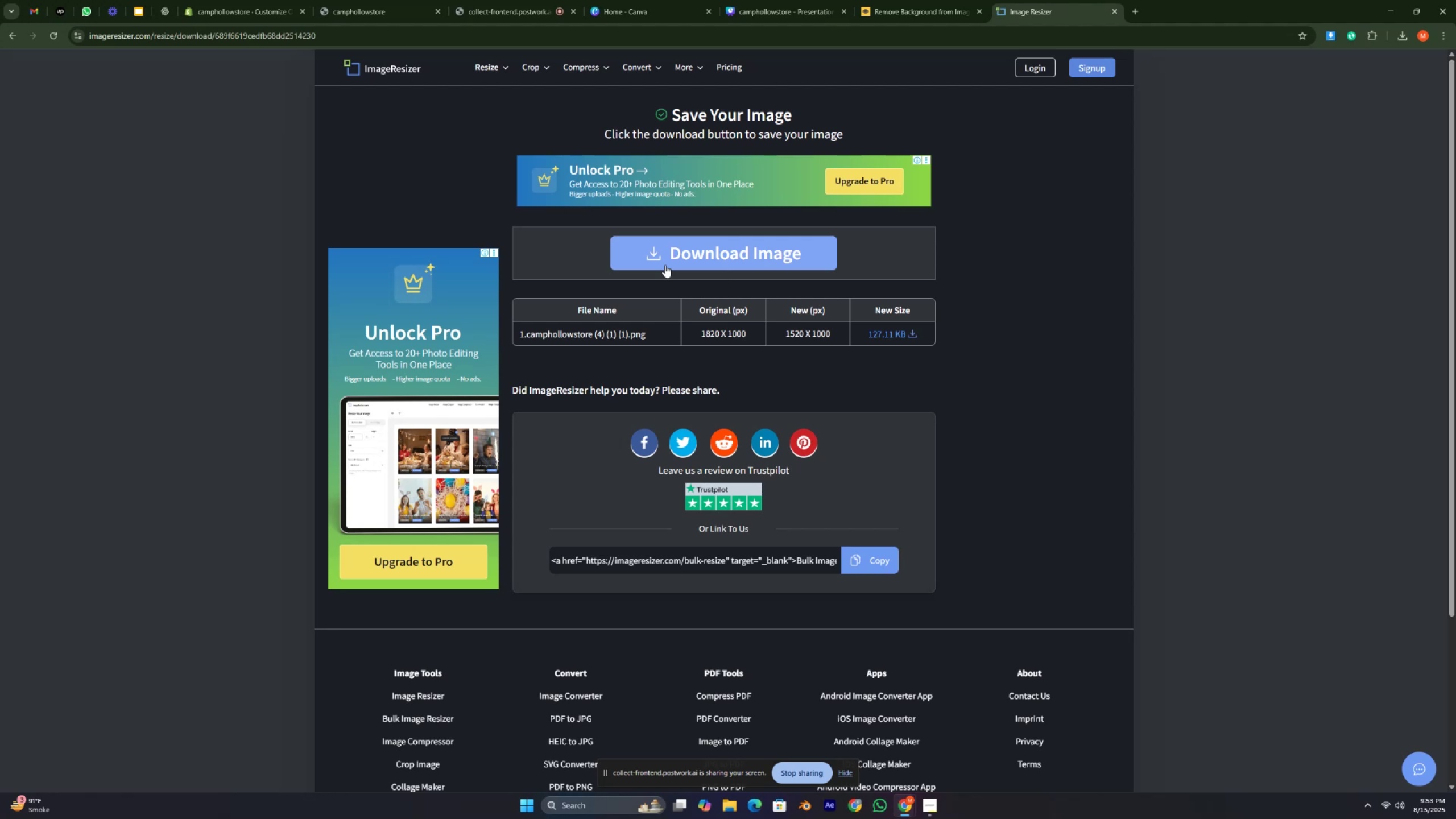 
key(Control+ControlRight)
 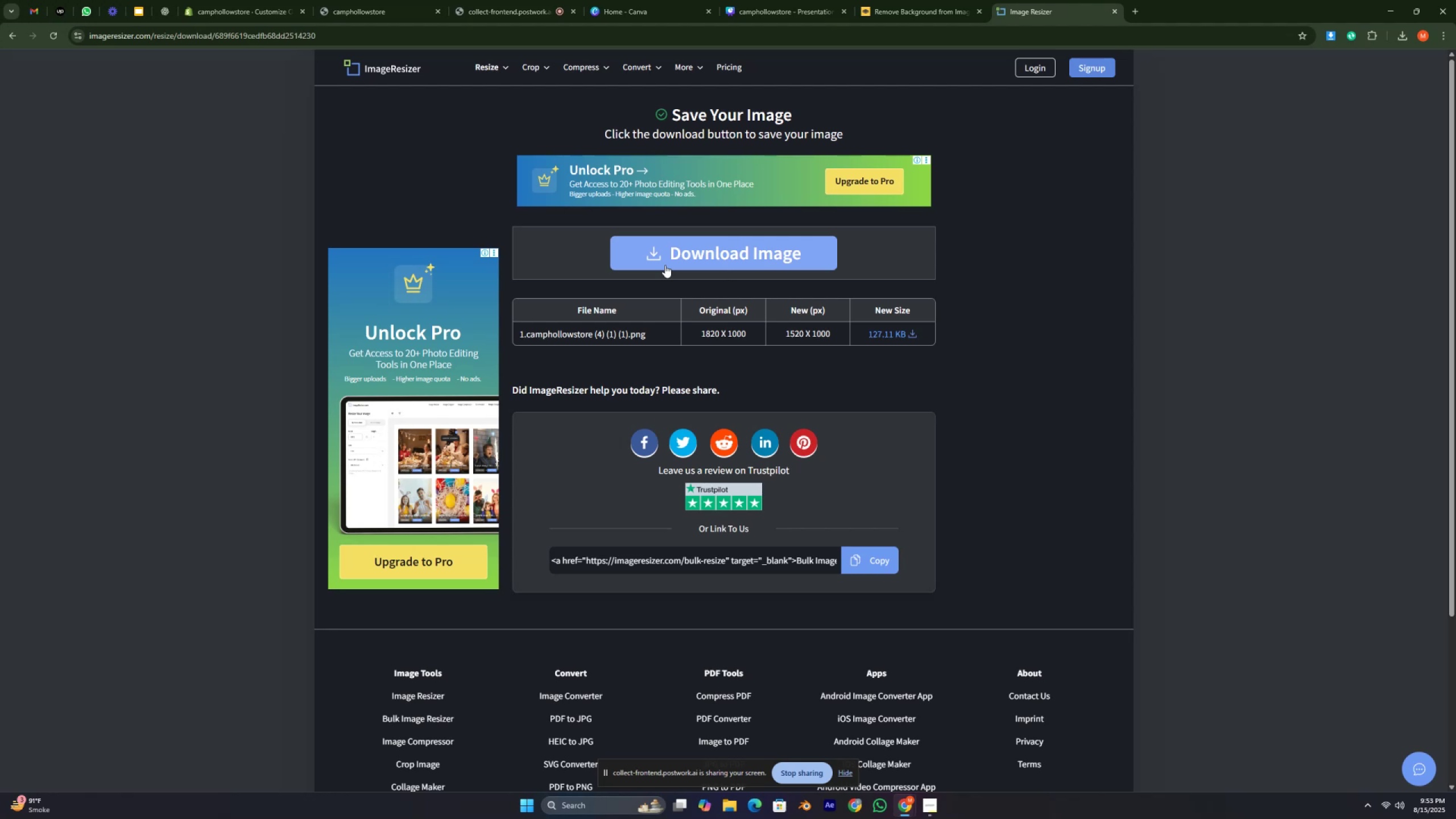 
key(Control+ControlRight)
 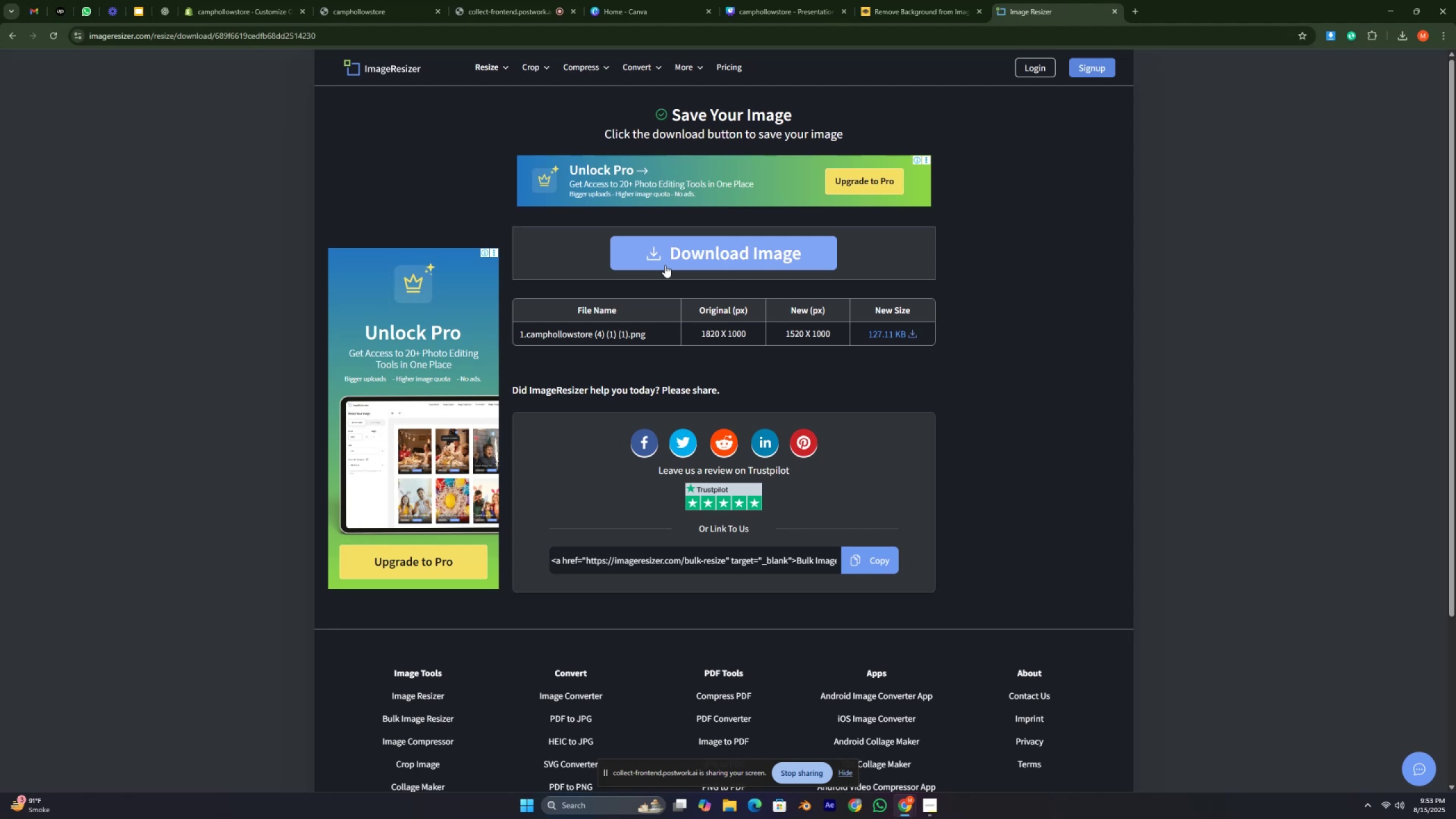 
key(Control+ControlRight)
 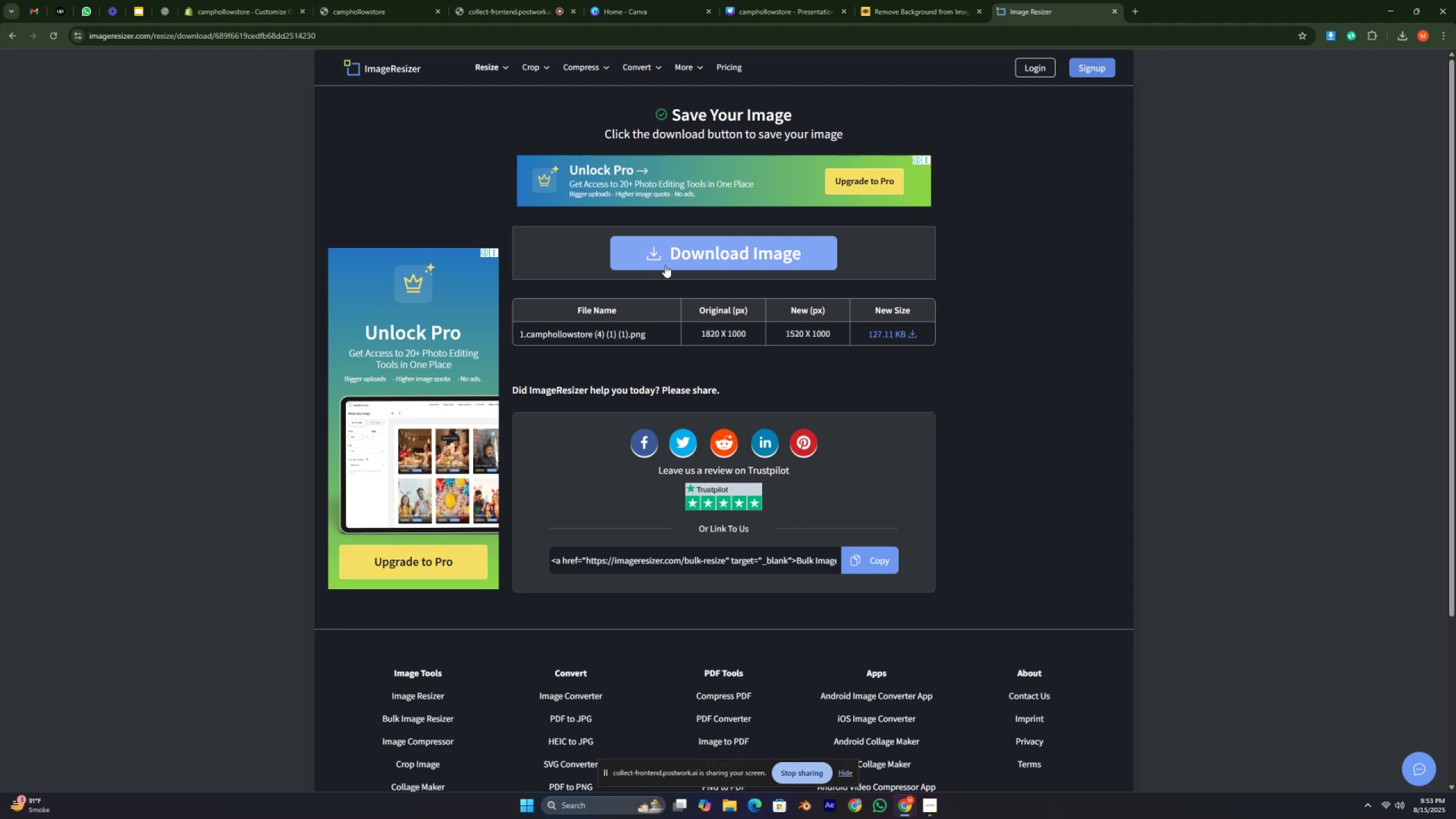 
key(Control+ControlRight)
 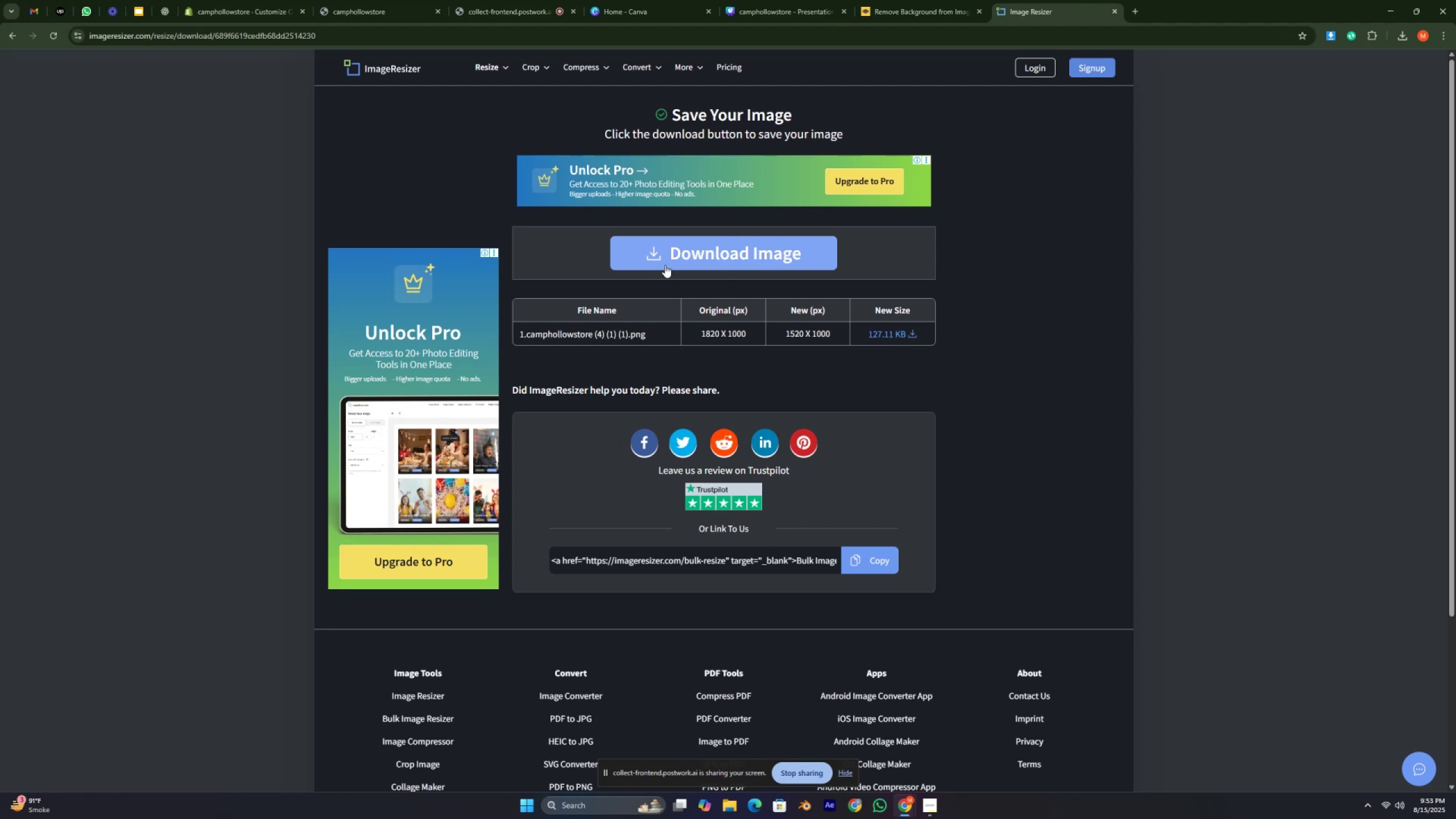 
key(Control+ControlRight)
 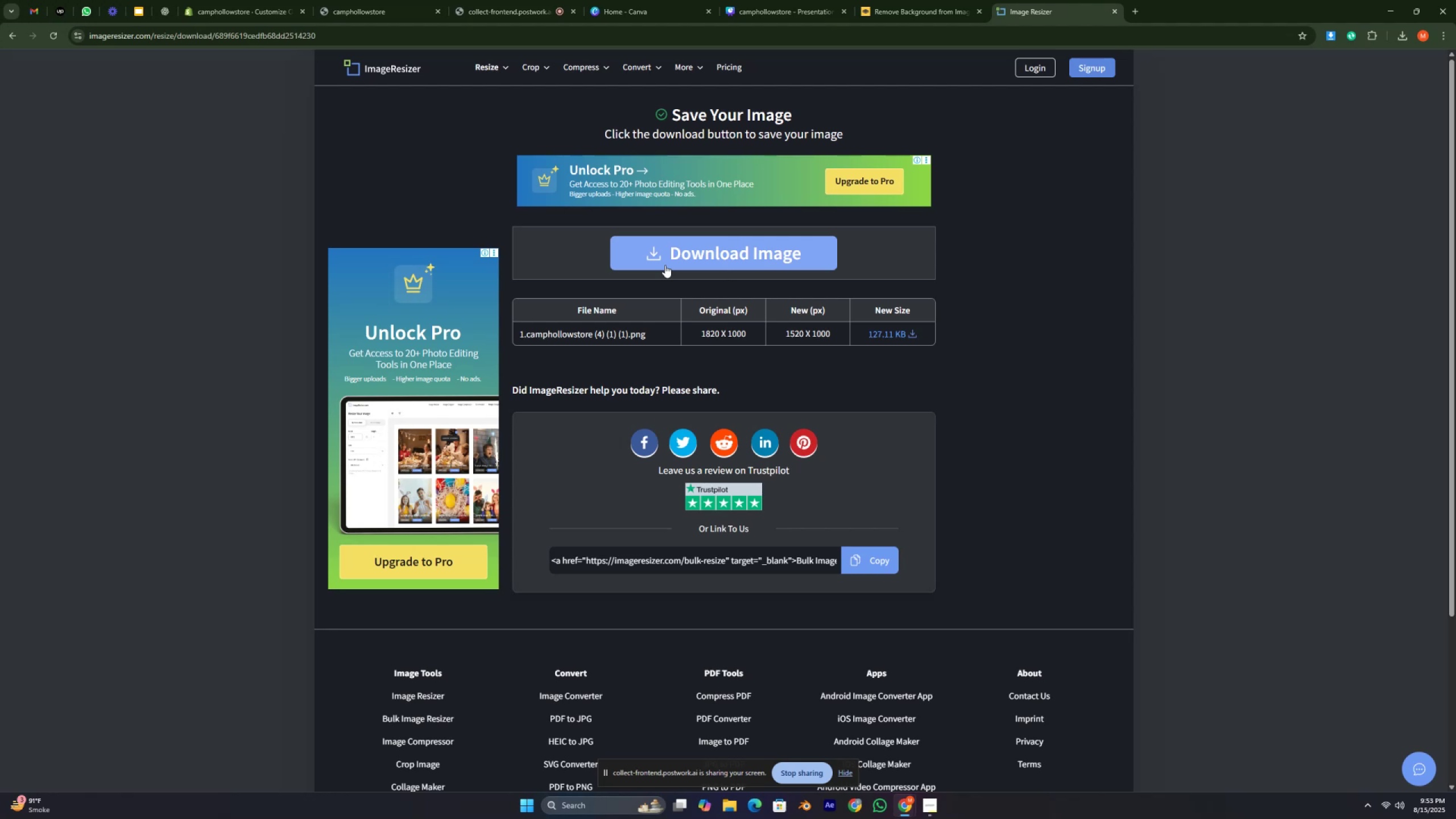 
key(Control+ControlRight)
 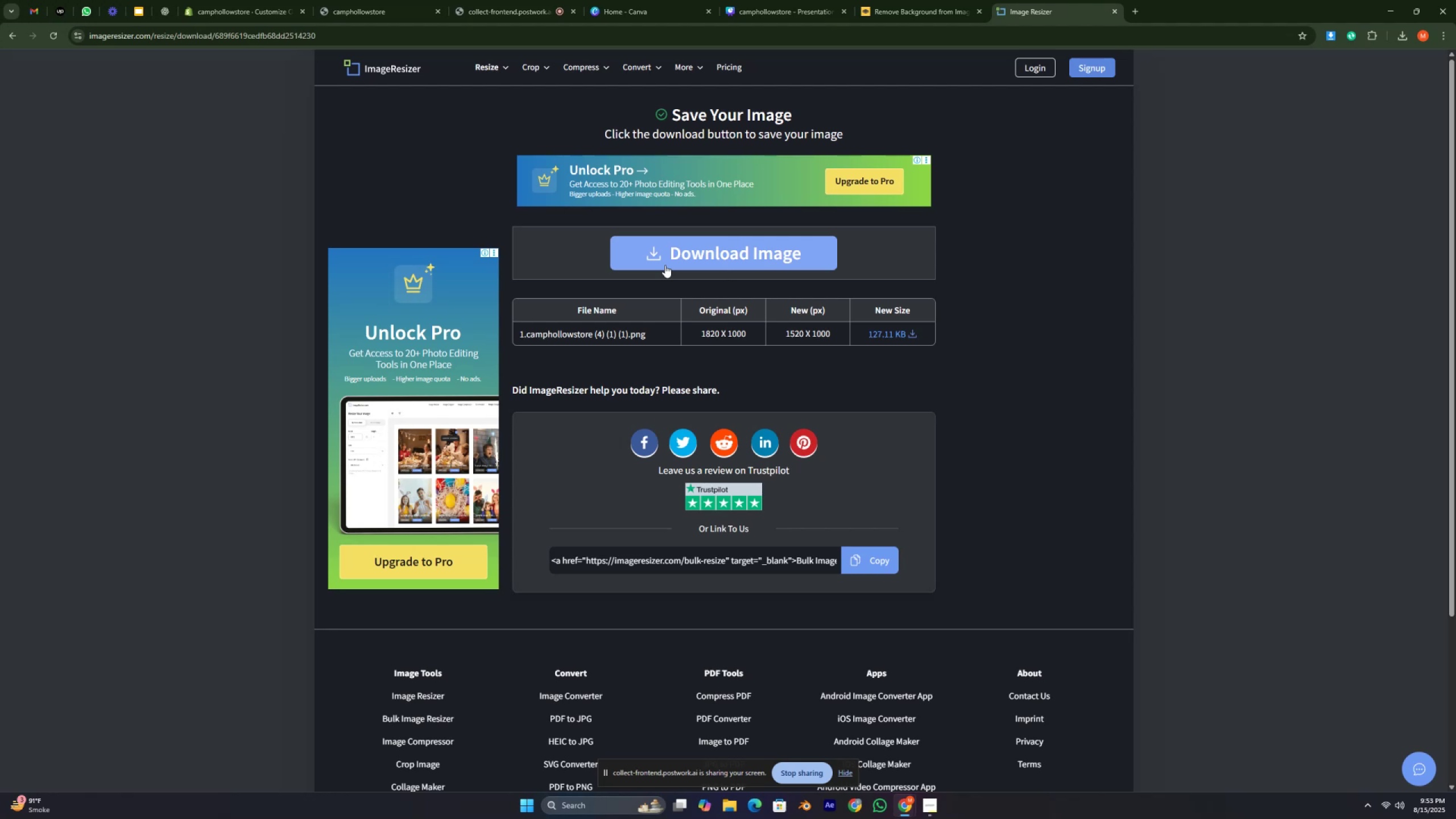 
left_click([665, 265])
 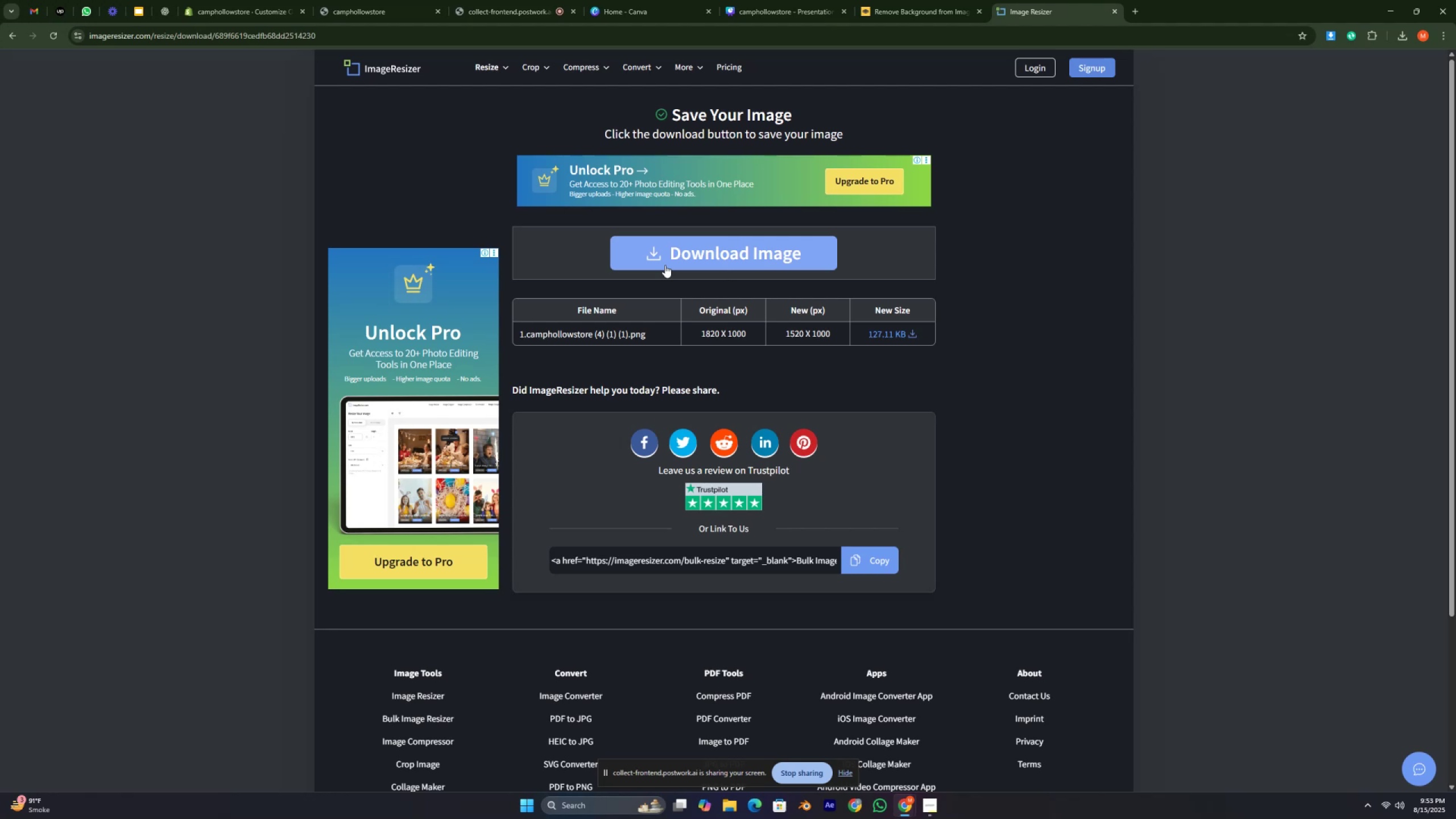 
key(Control+ControlRight)
 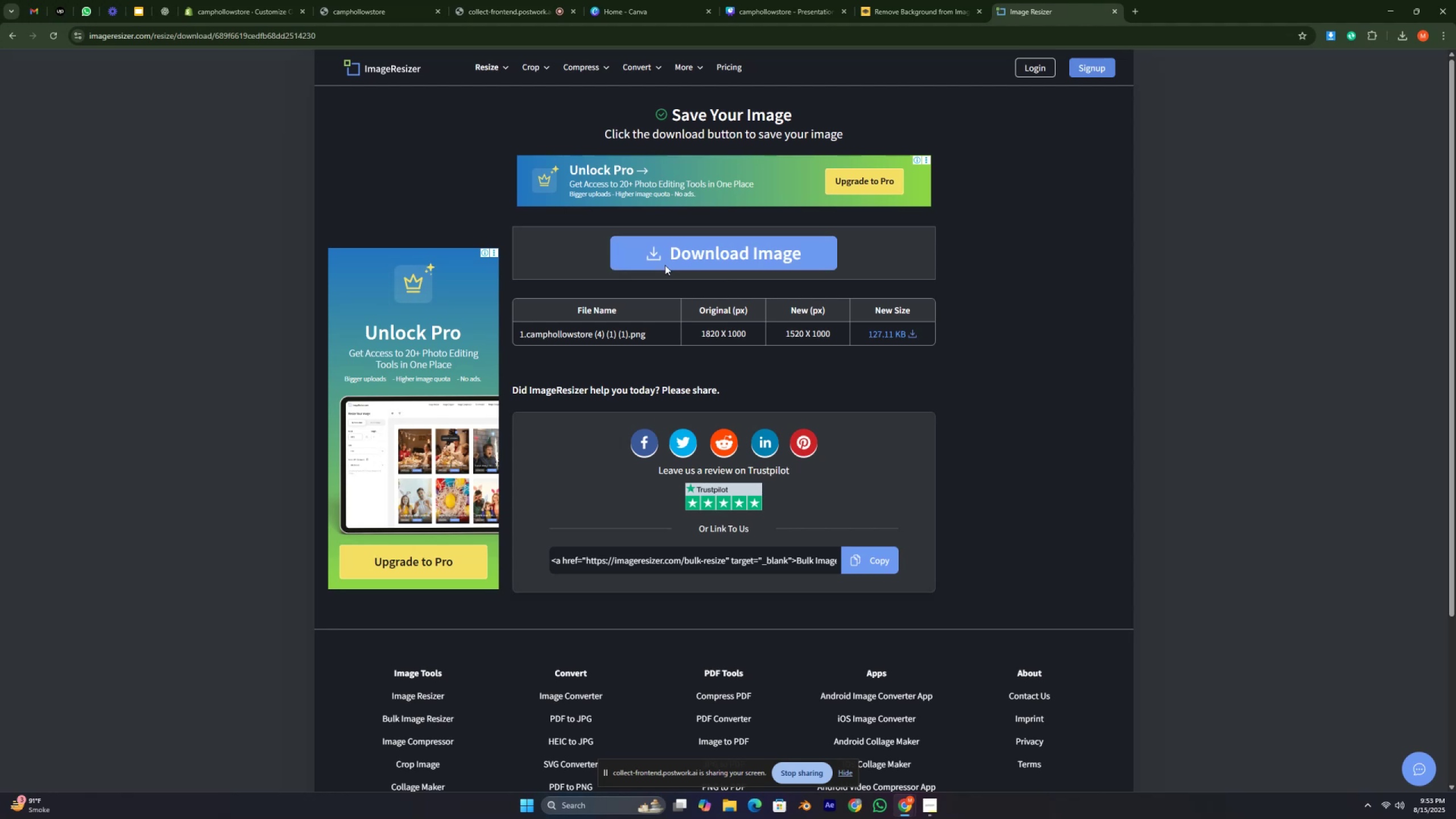 
key(Control+ControlRight)
 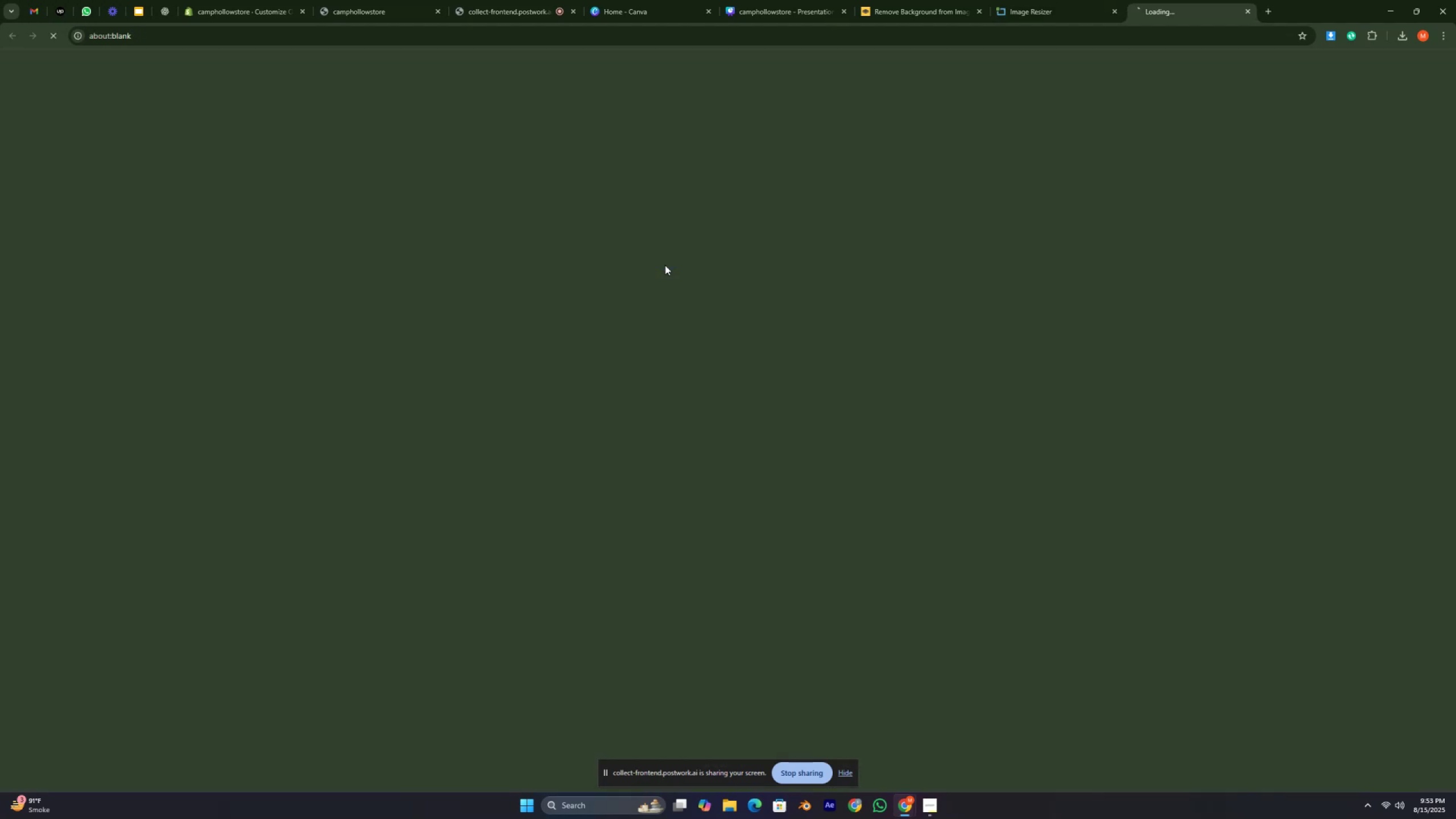 
key(Control+ControlRight)
 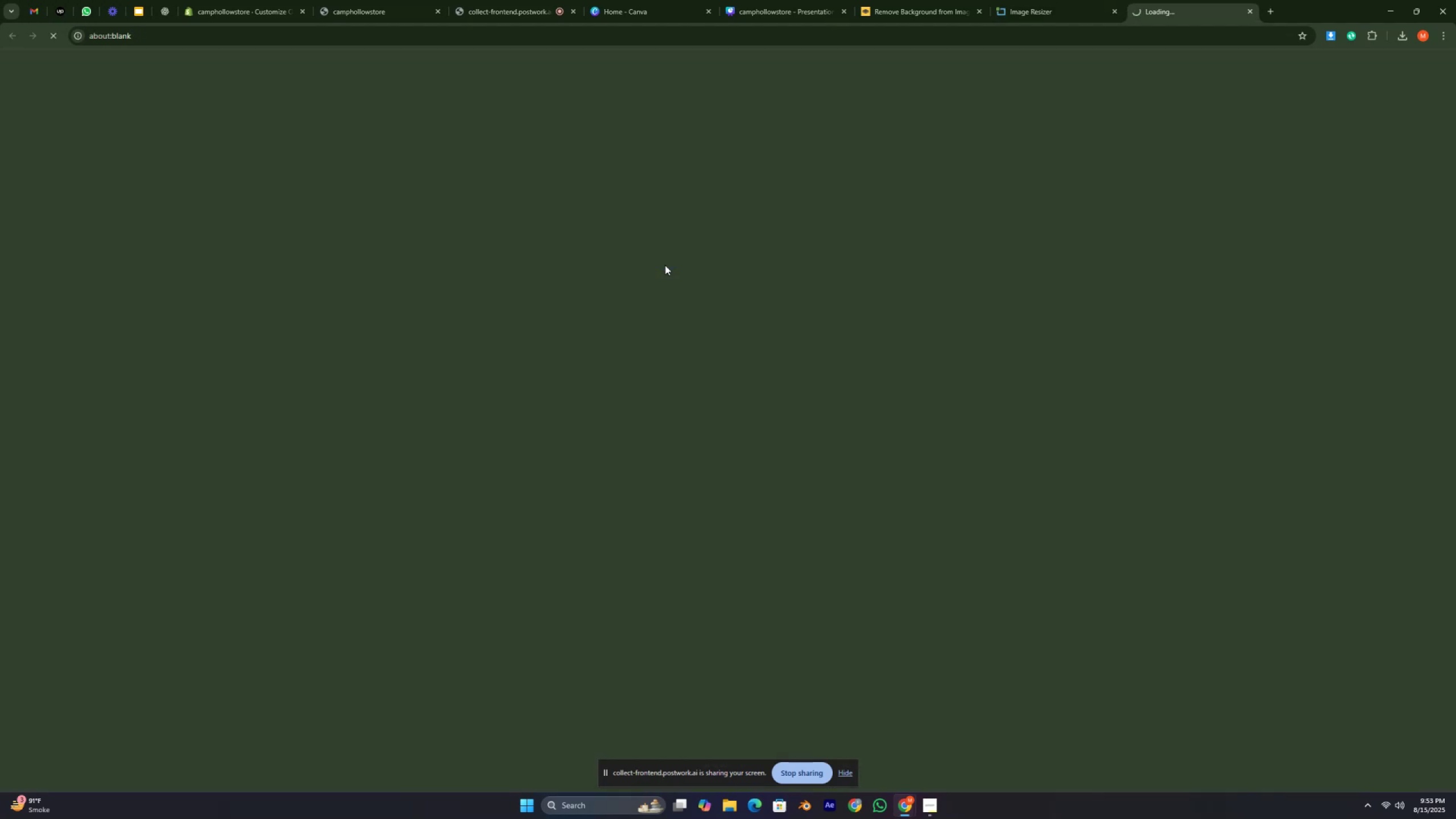 
key(Control+ControlRight)
 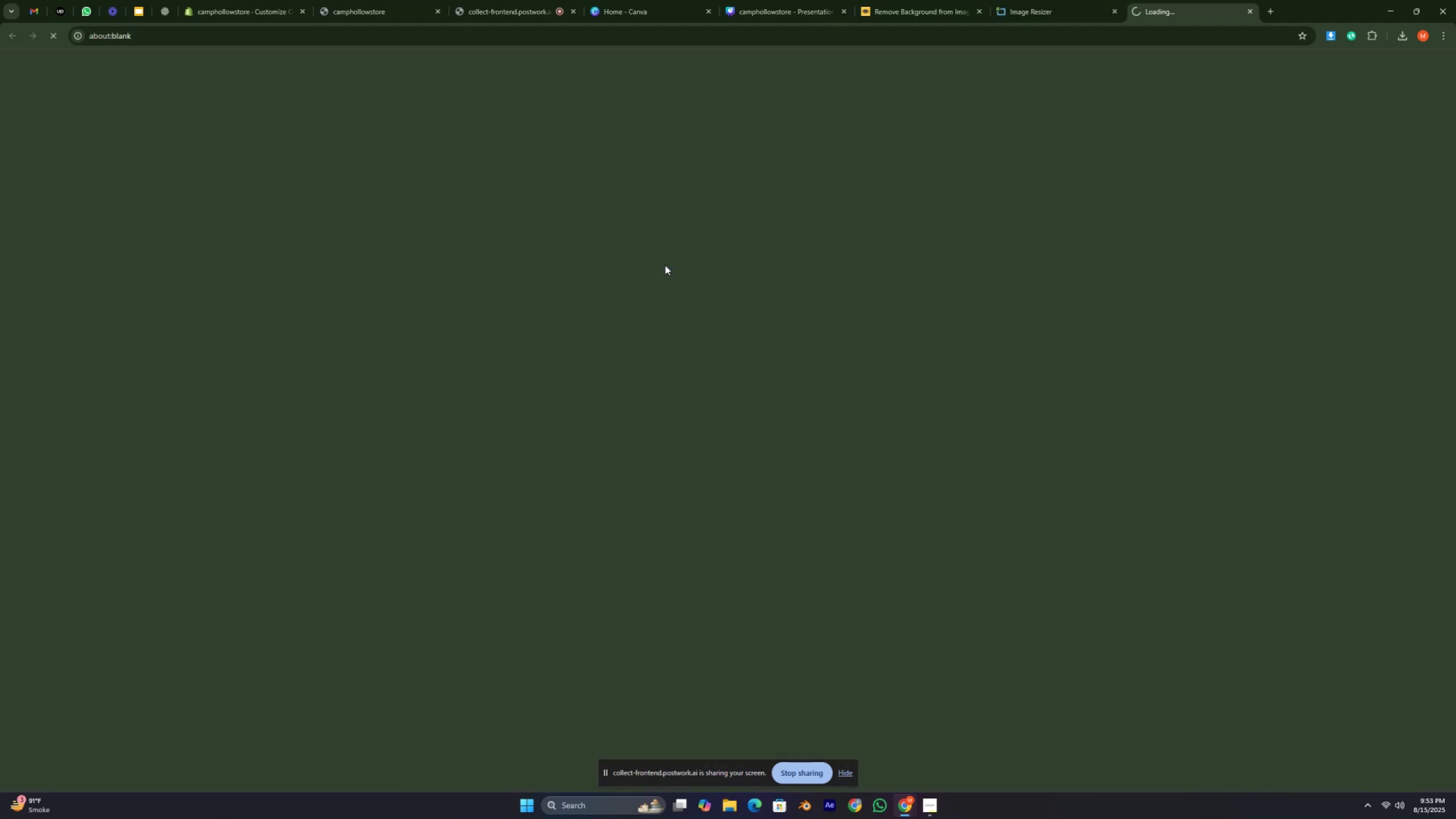 
key(Control+ControlRight)
 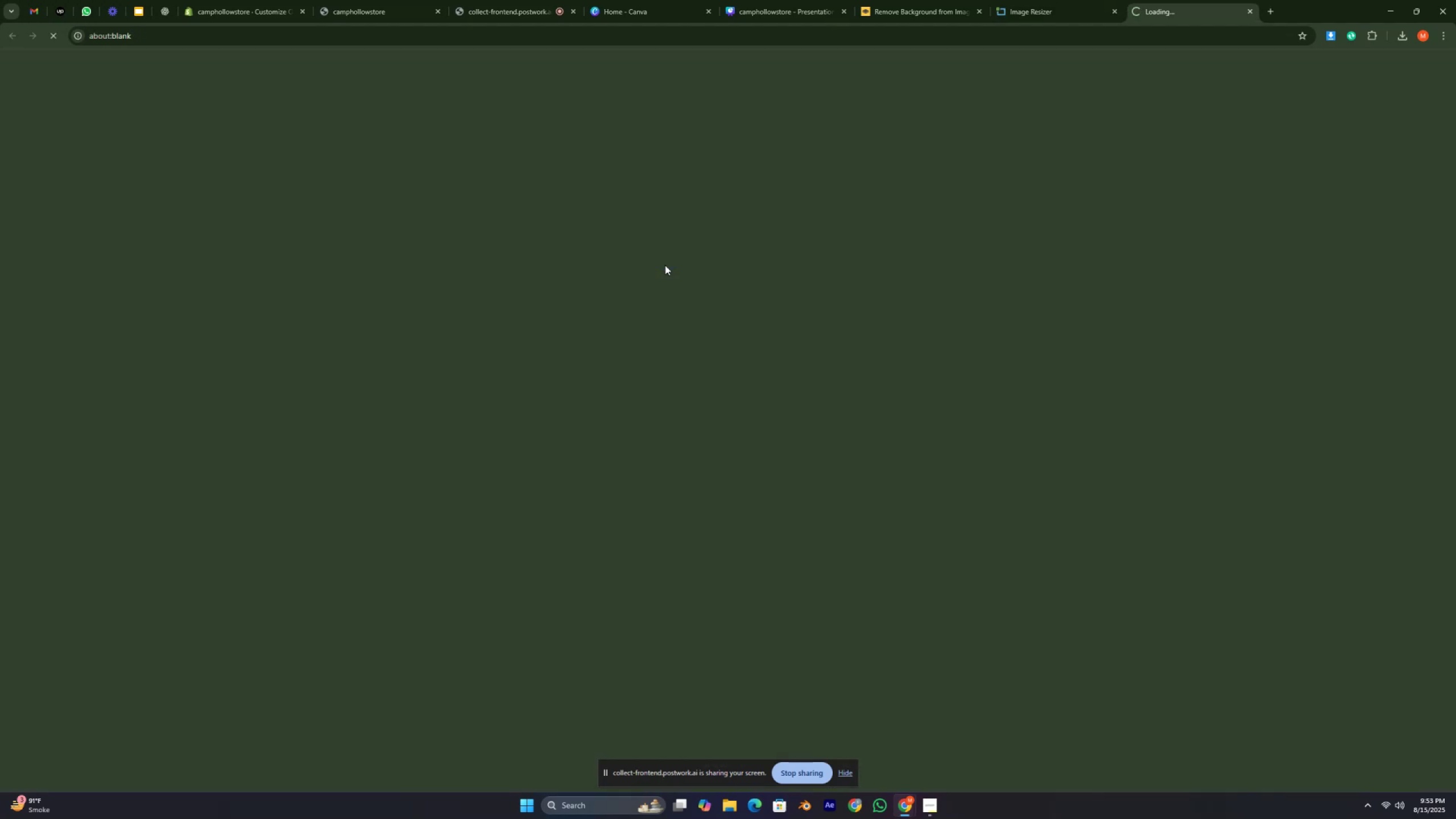 
key(Control+ControlRight)
 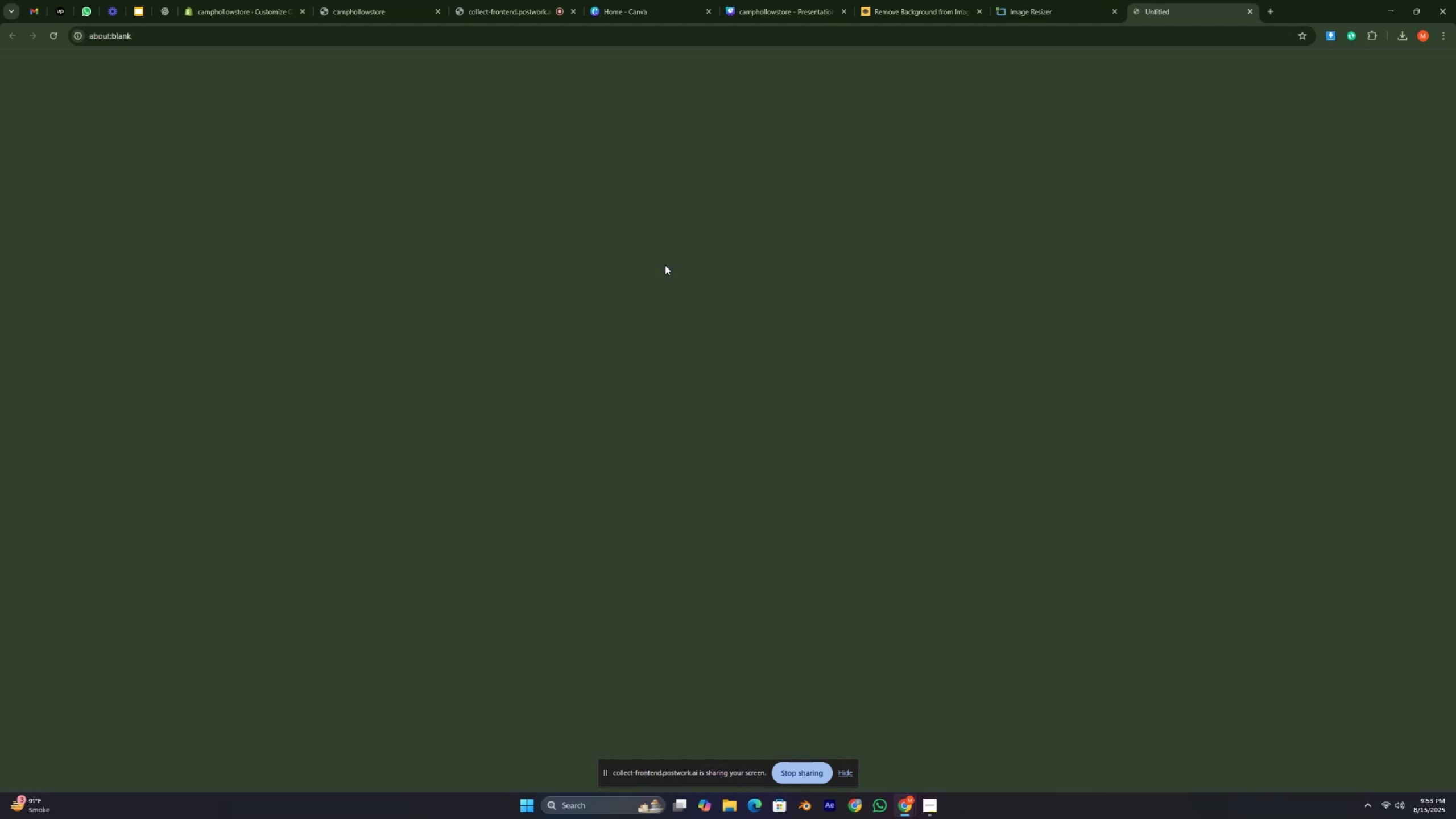 
key(Control+ControlRight)
 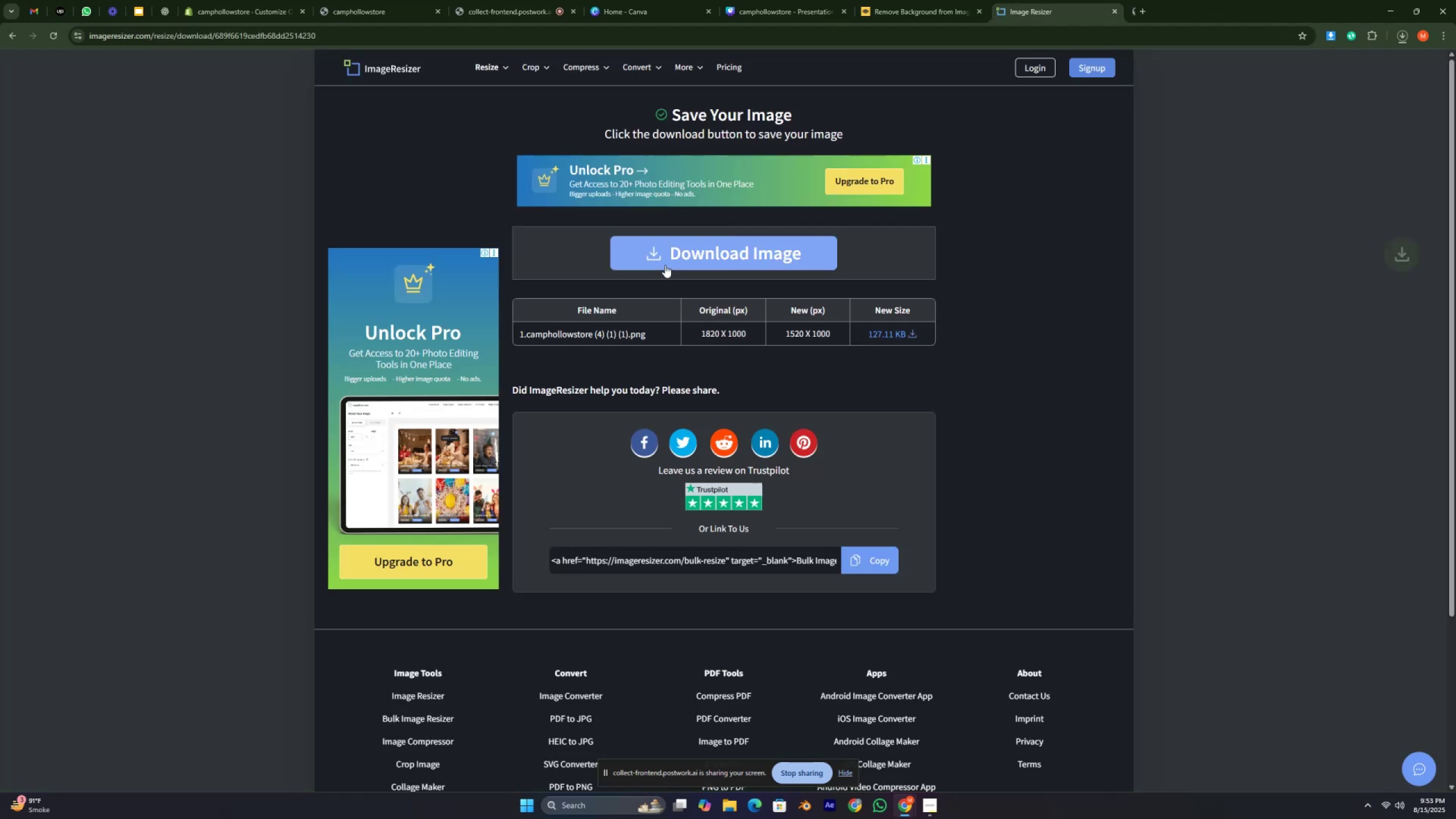 
key(Control+ControlRight)
 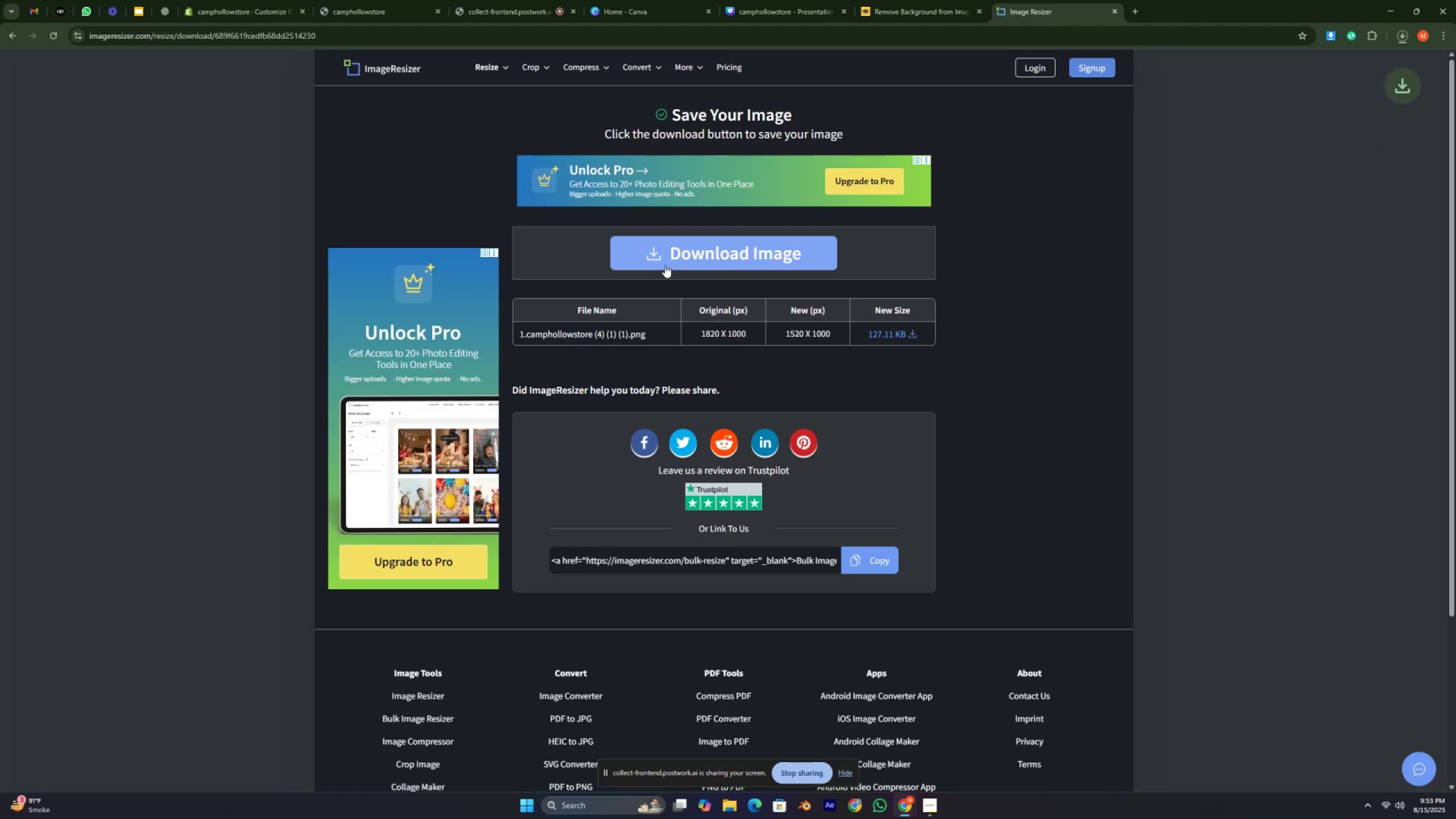 
key(Control+ControlRight)
 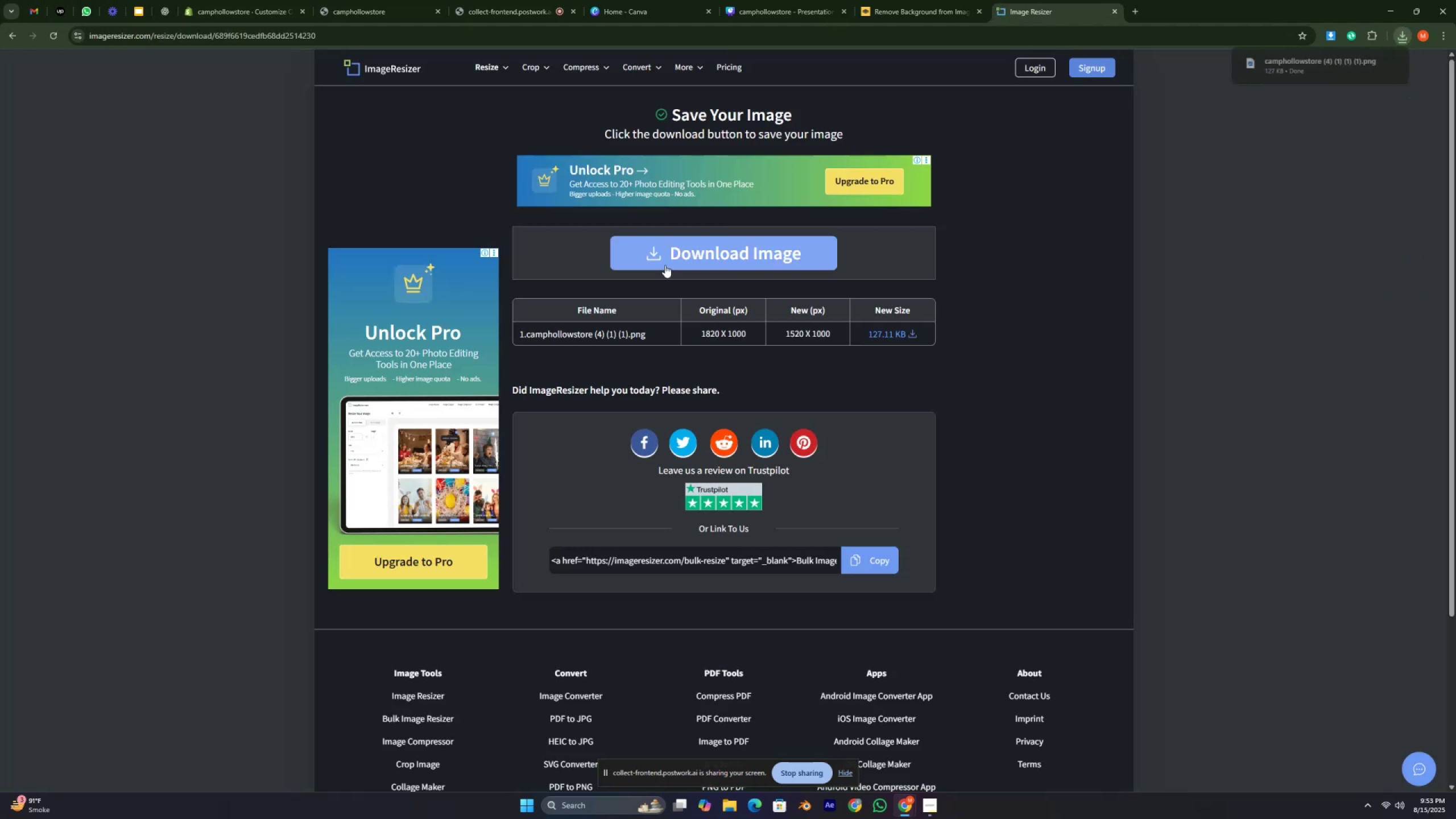 
key(Control+ControlRight)
 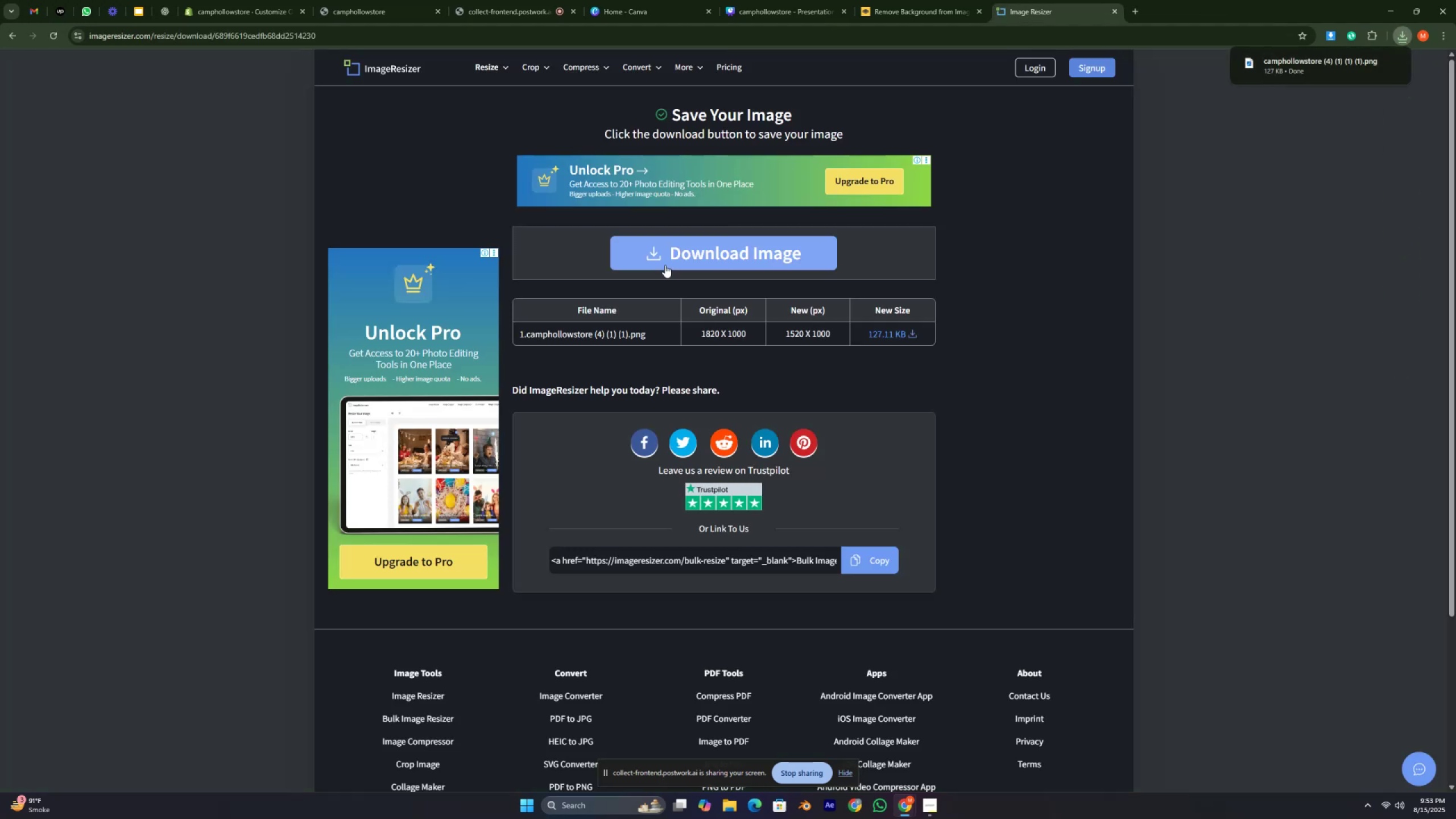 
key(Control+ControlRight)
 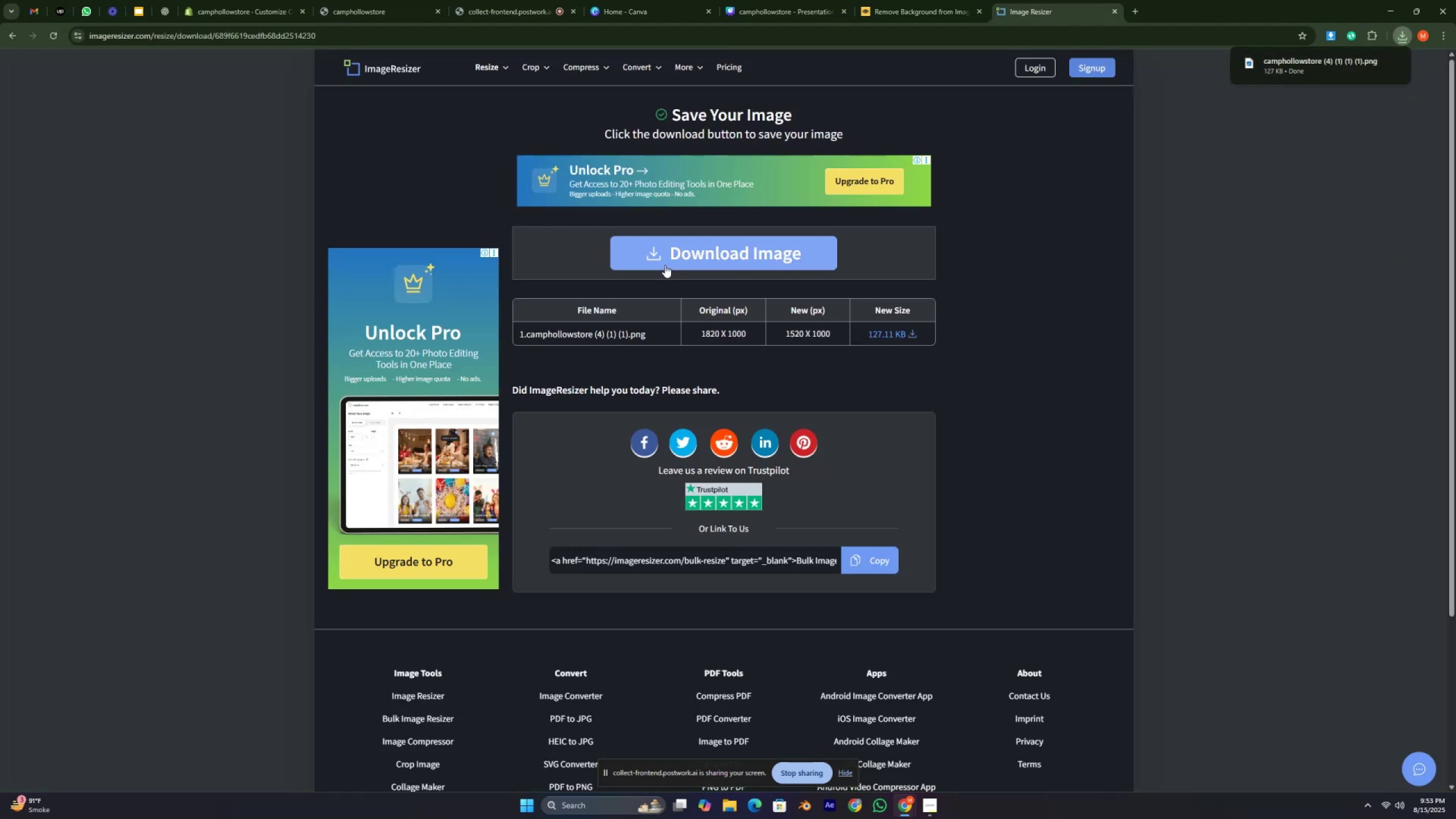 
key(Control+ControlRight)
 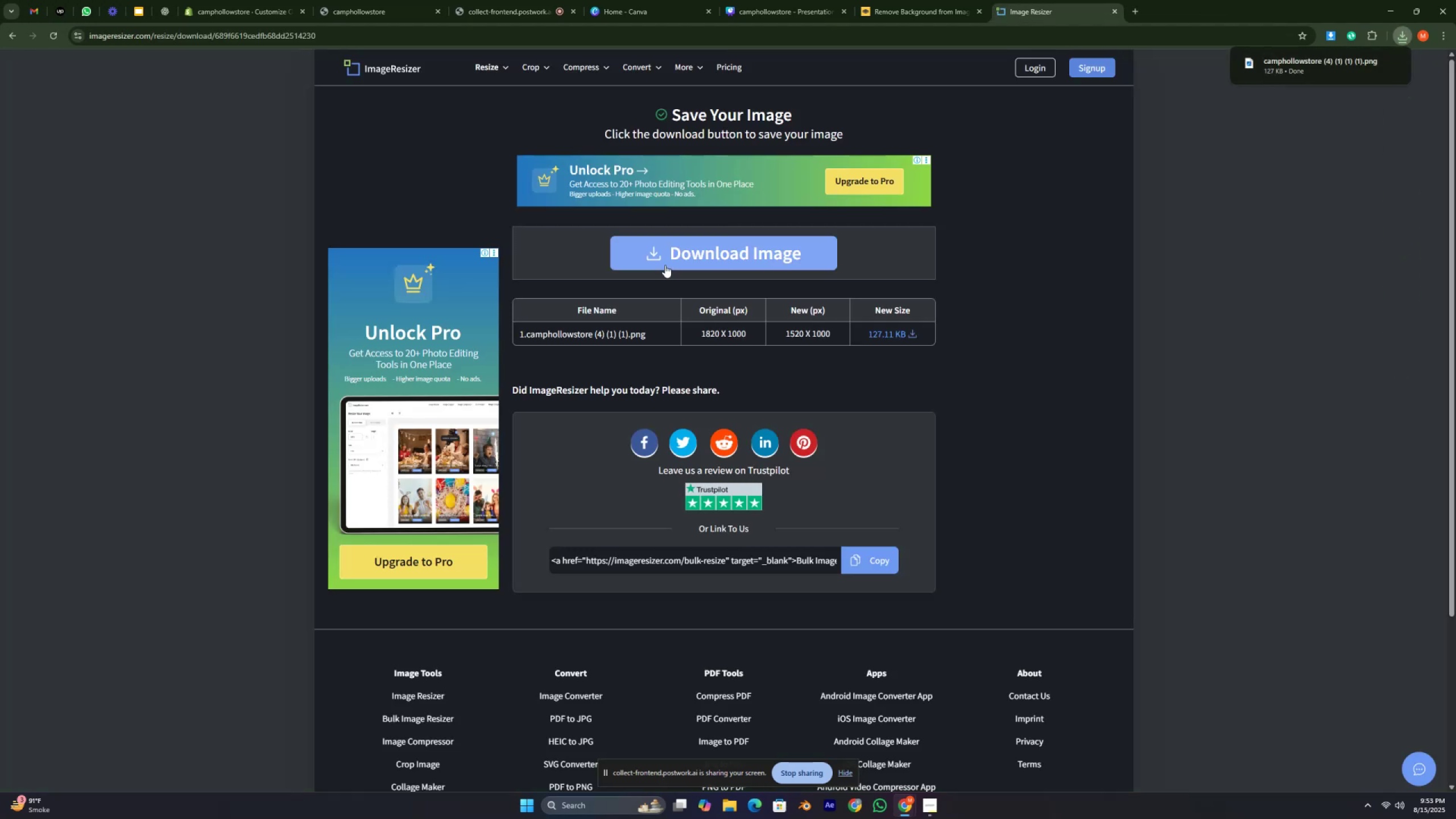 
key(Control+ControlRight)
 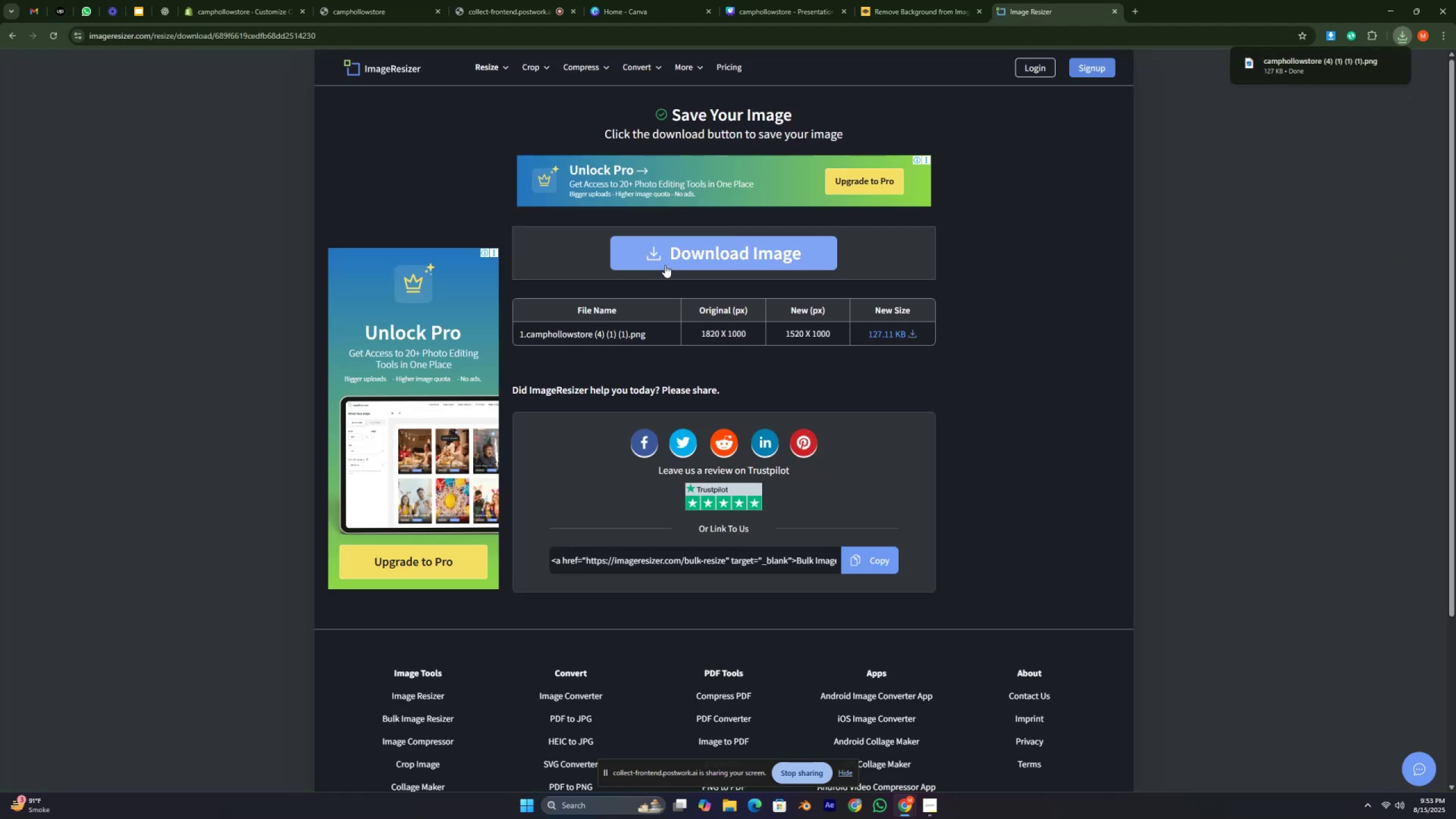 
key(Control+ControlRight)
 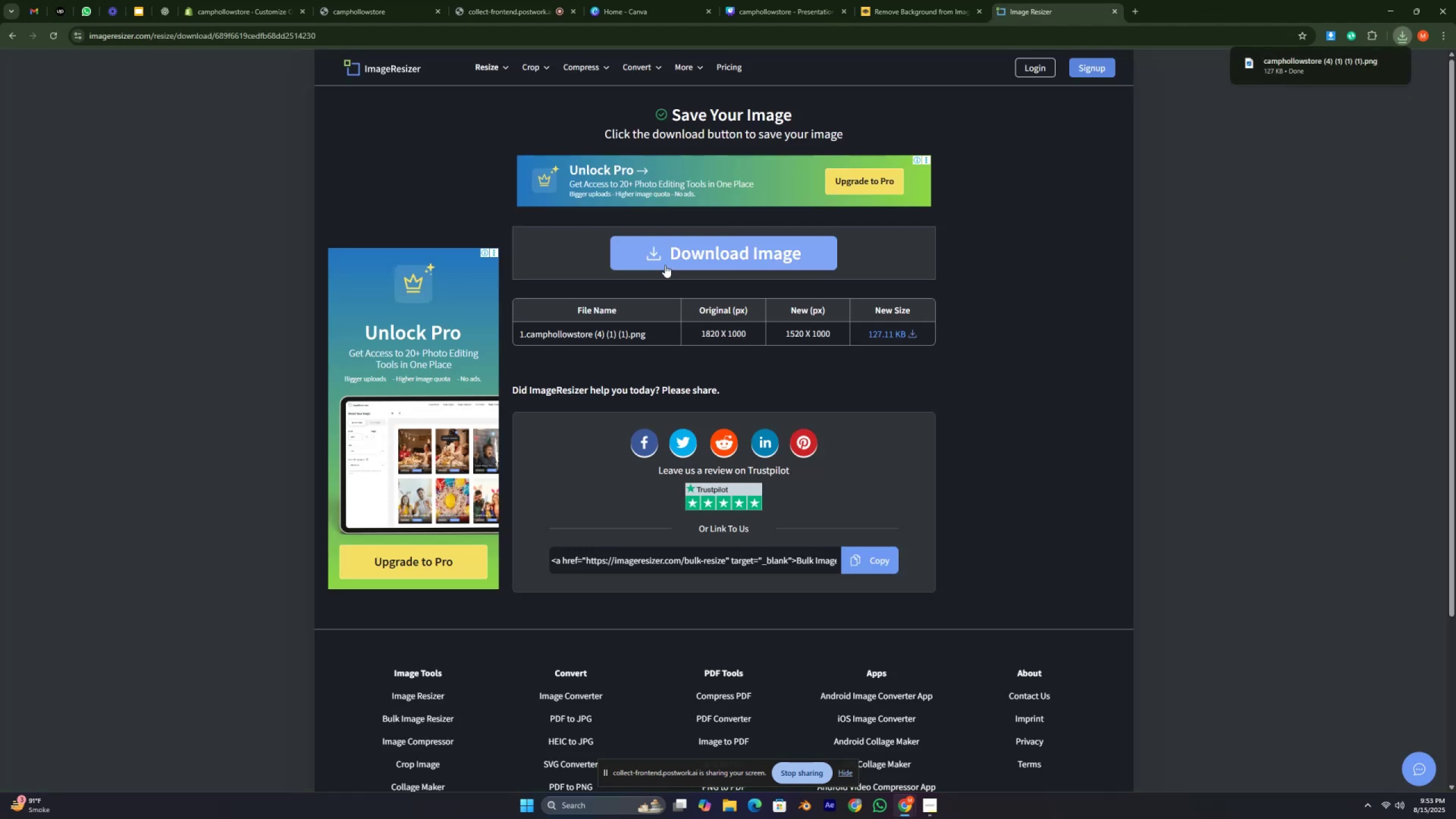 
key(Control+ControlRight)
 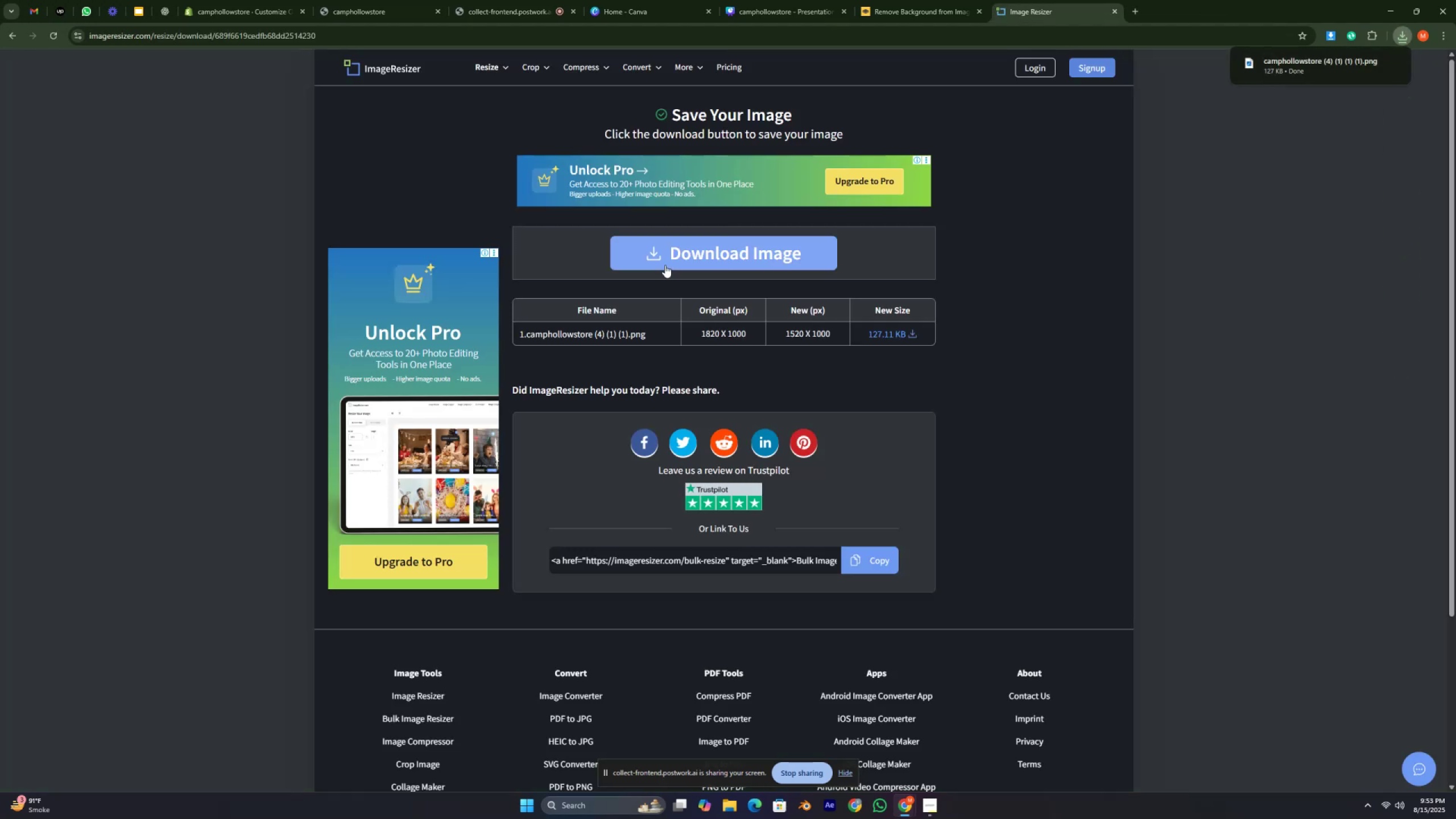 
key(Control+ControlRight)
 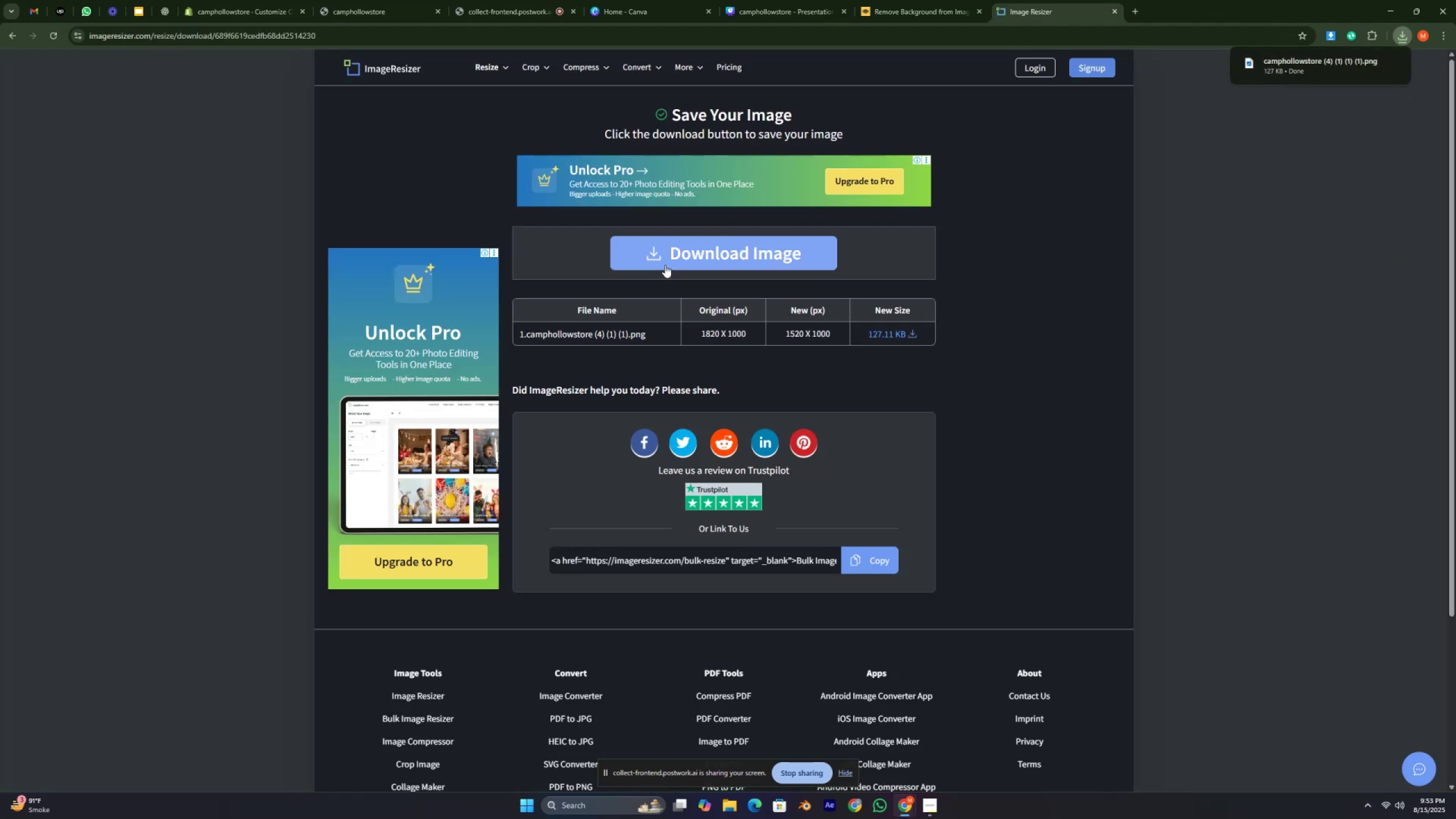 
key(Control+ControlRight)
 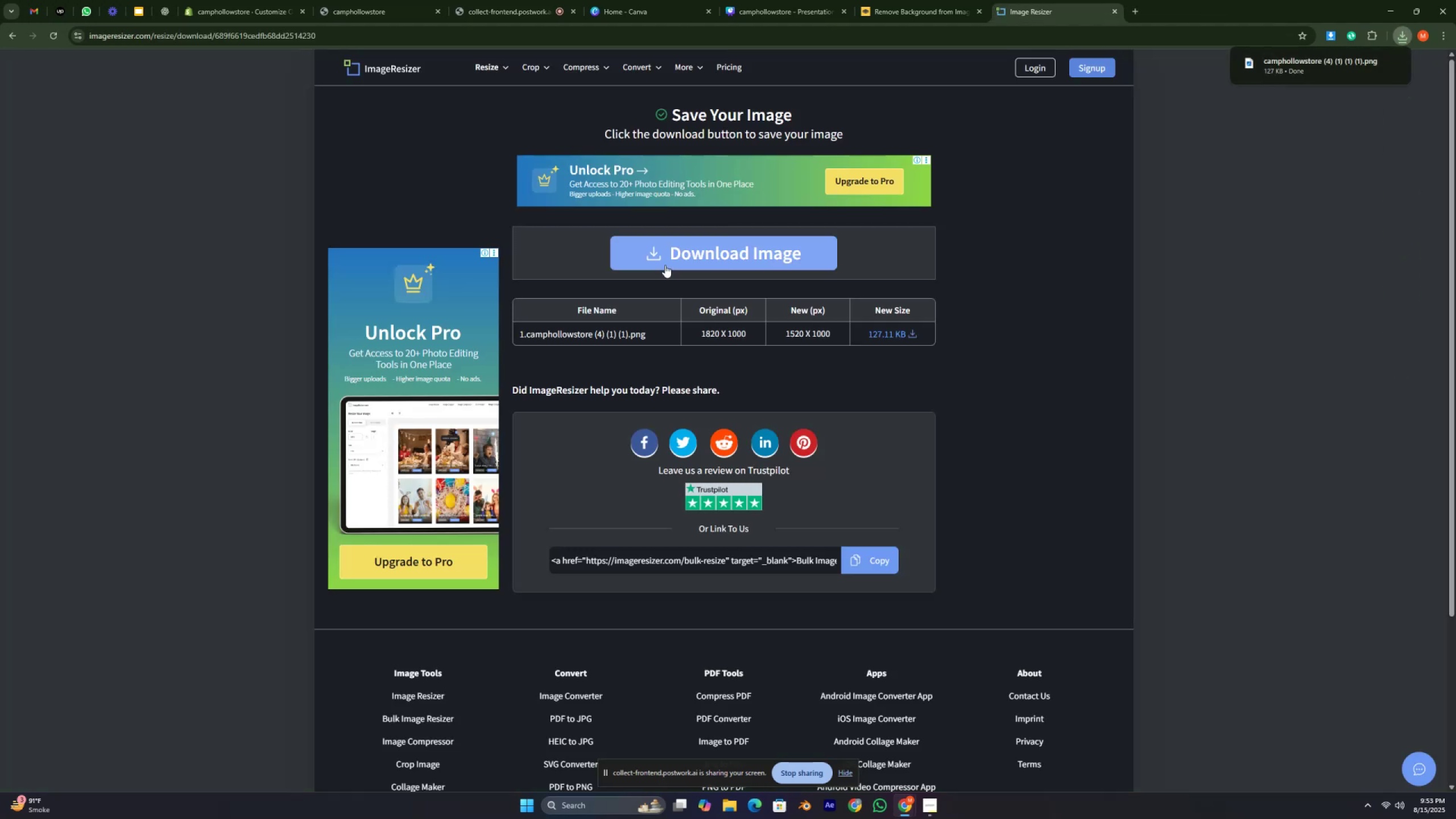 
key(Control+ControlRight)
 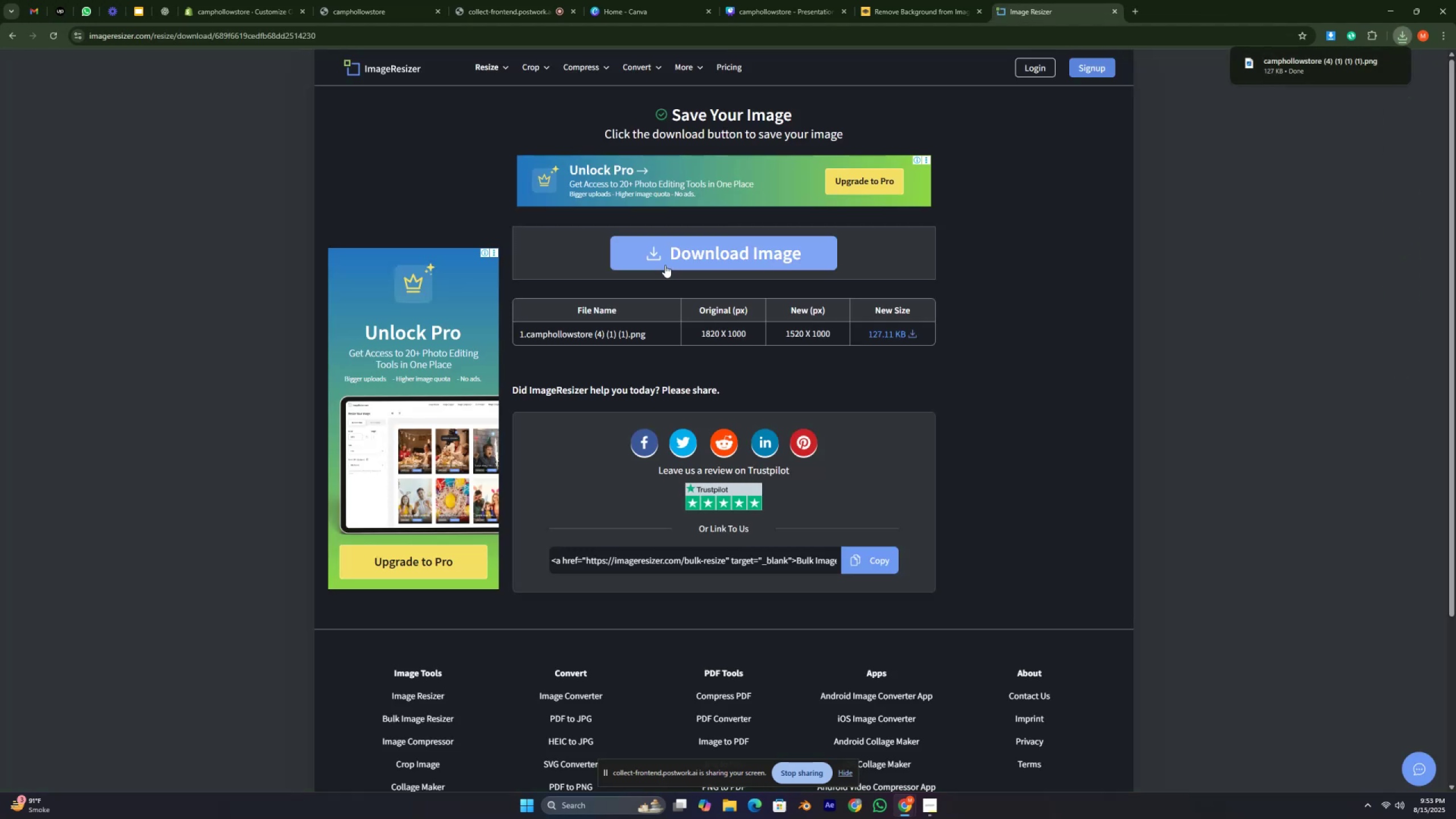 
key(Control+ControlRight)
 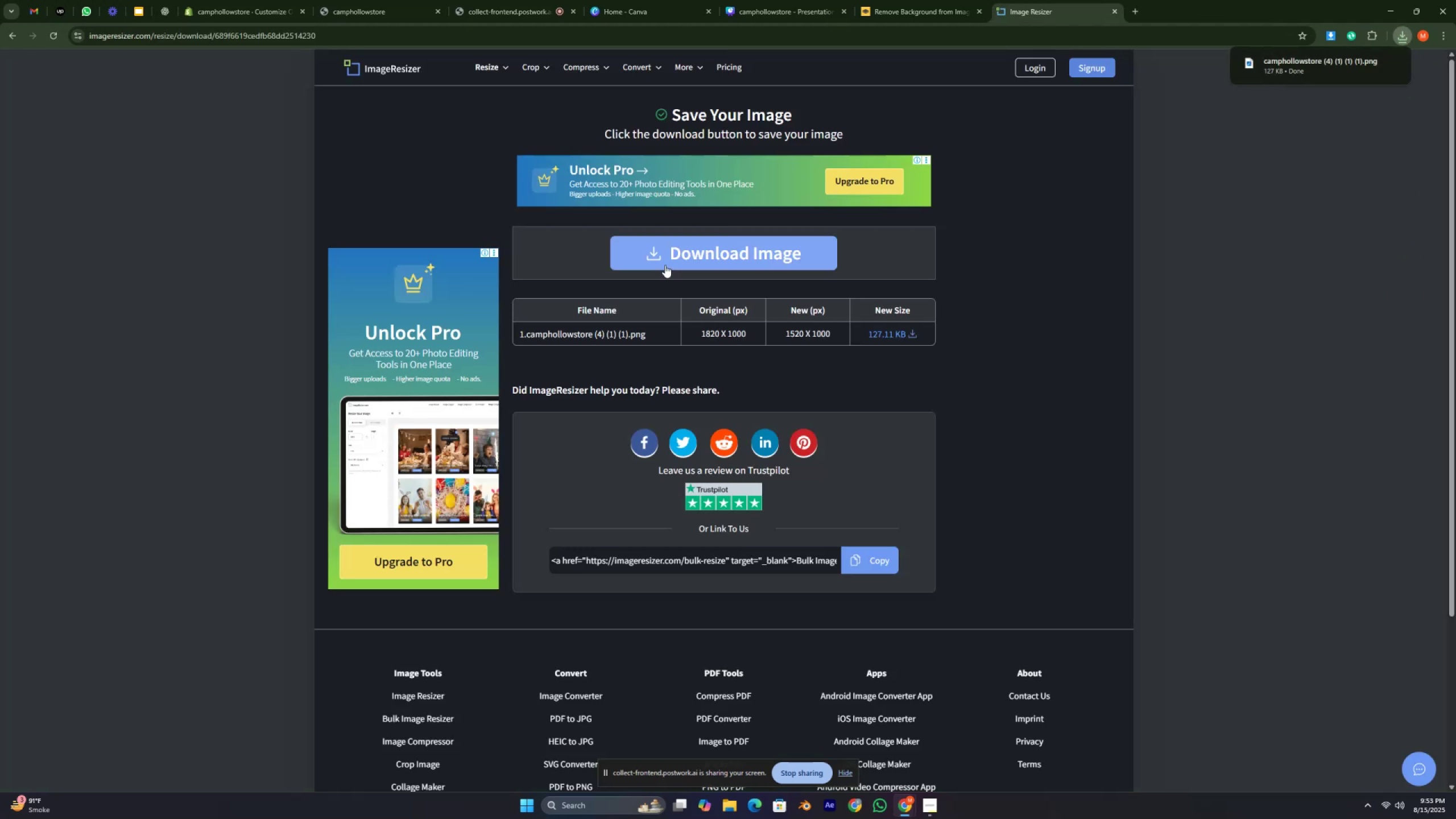 
key(Control+ControlRight)
 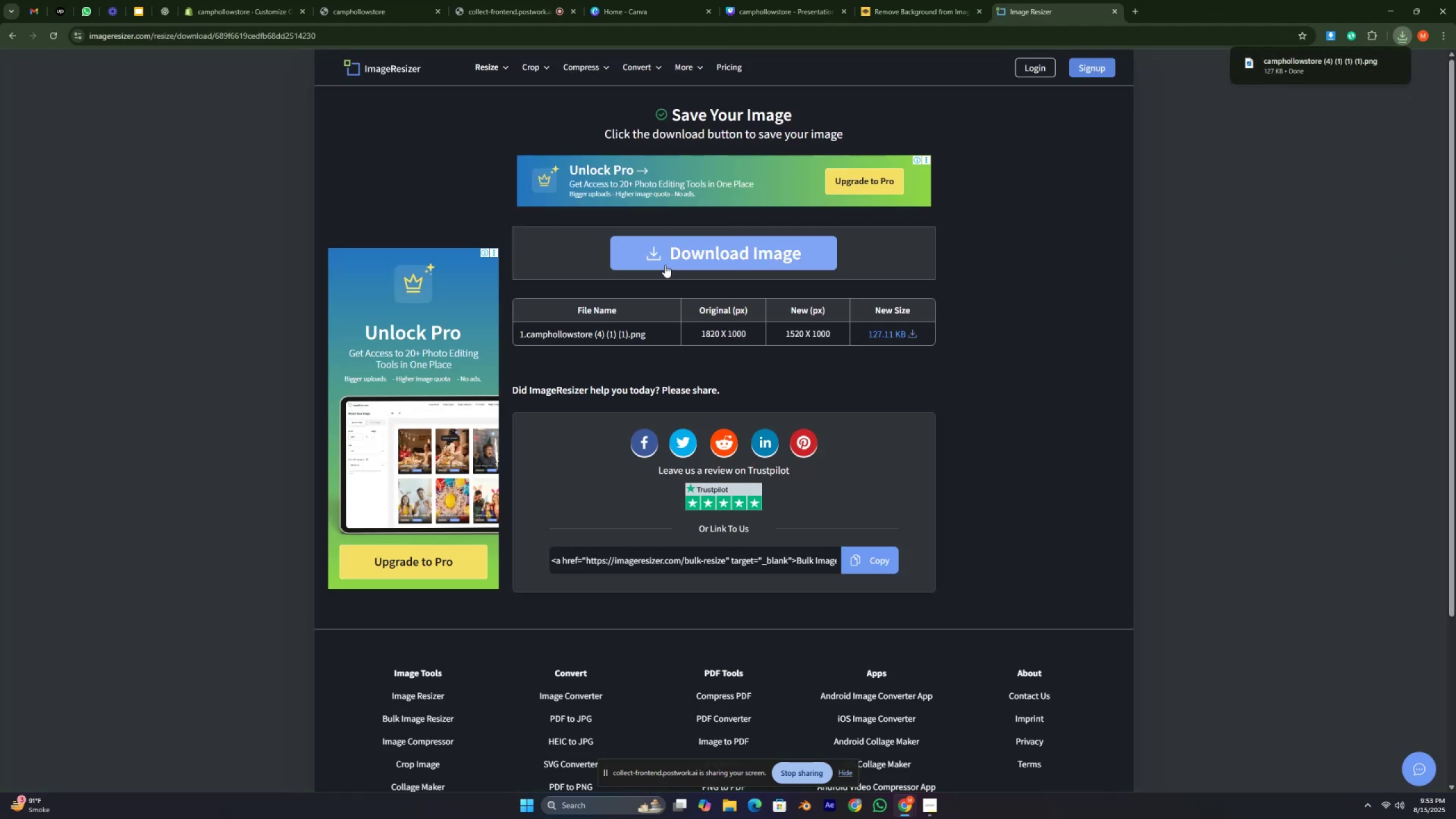 
key(Control+ControlRight)
 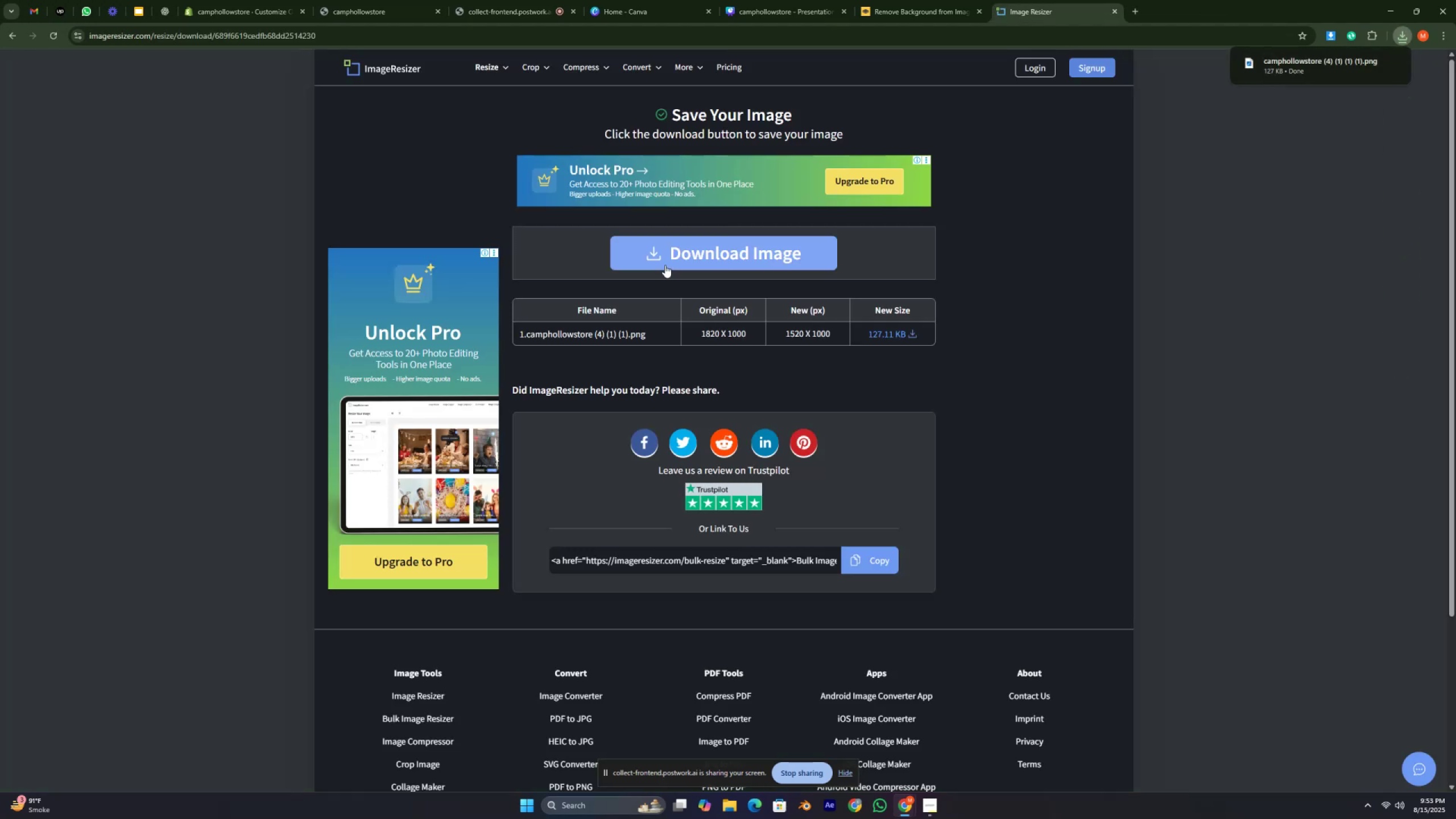 
key(Control+ControlRight)
 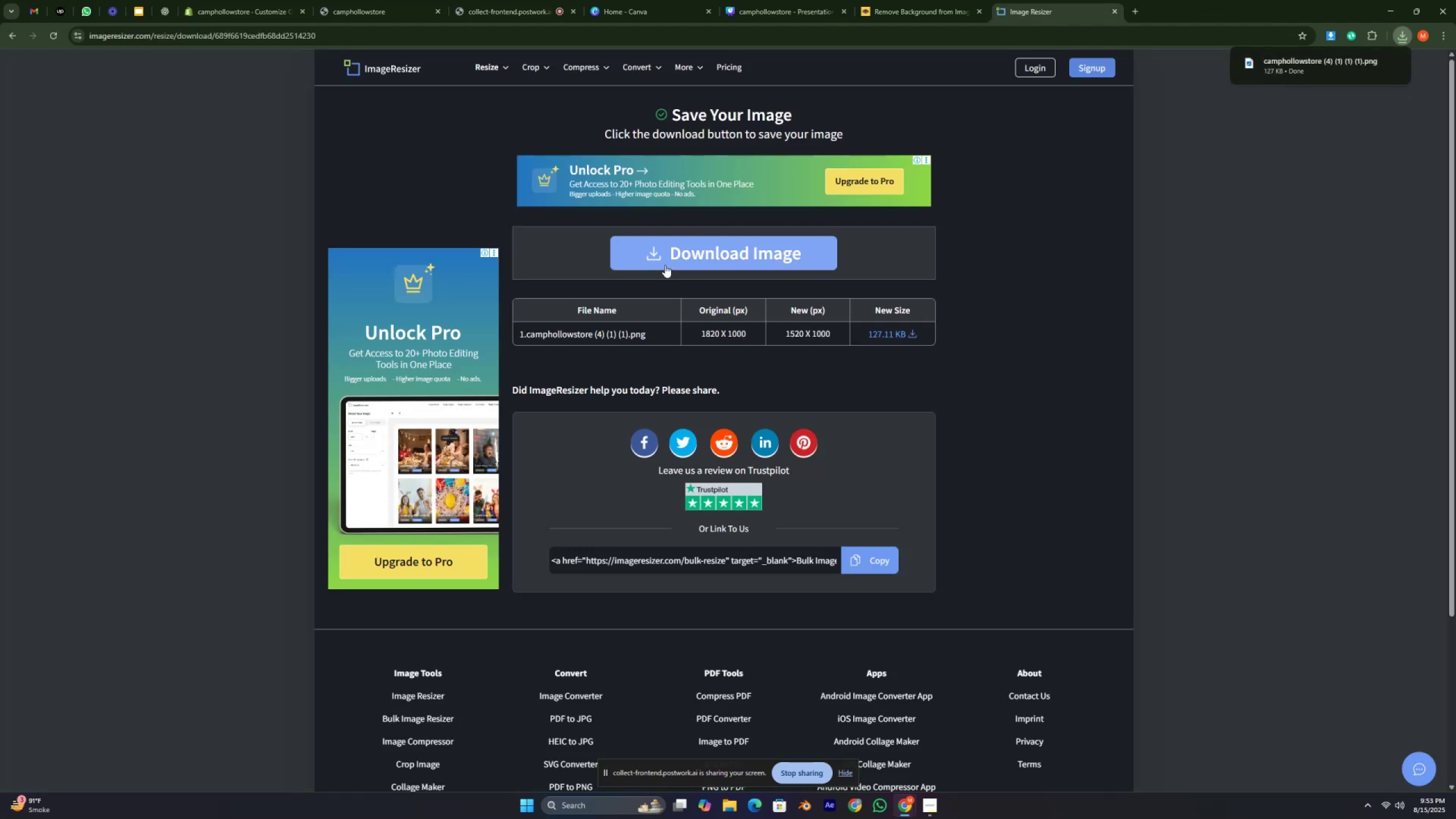 
key(Control+ControlRight)
 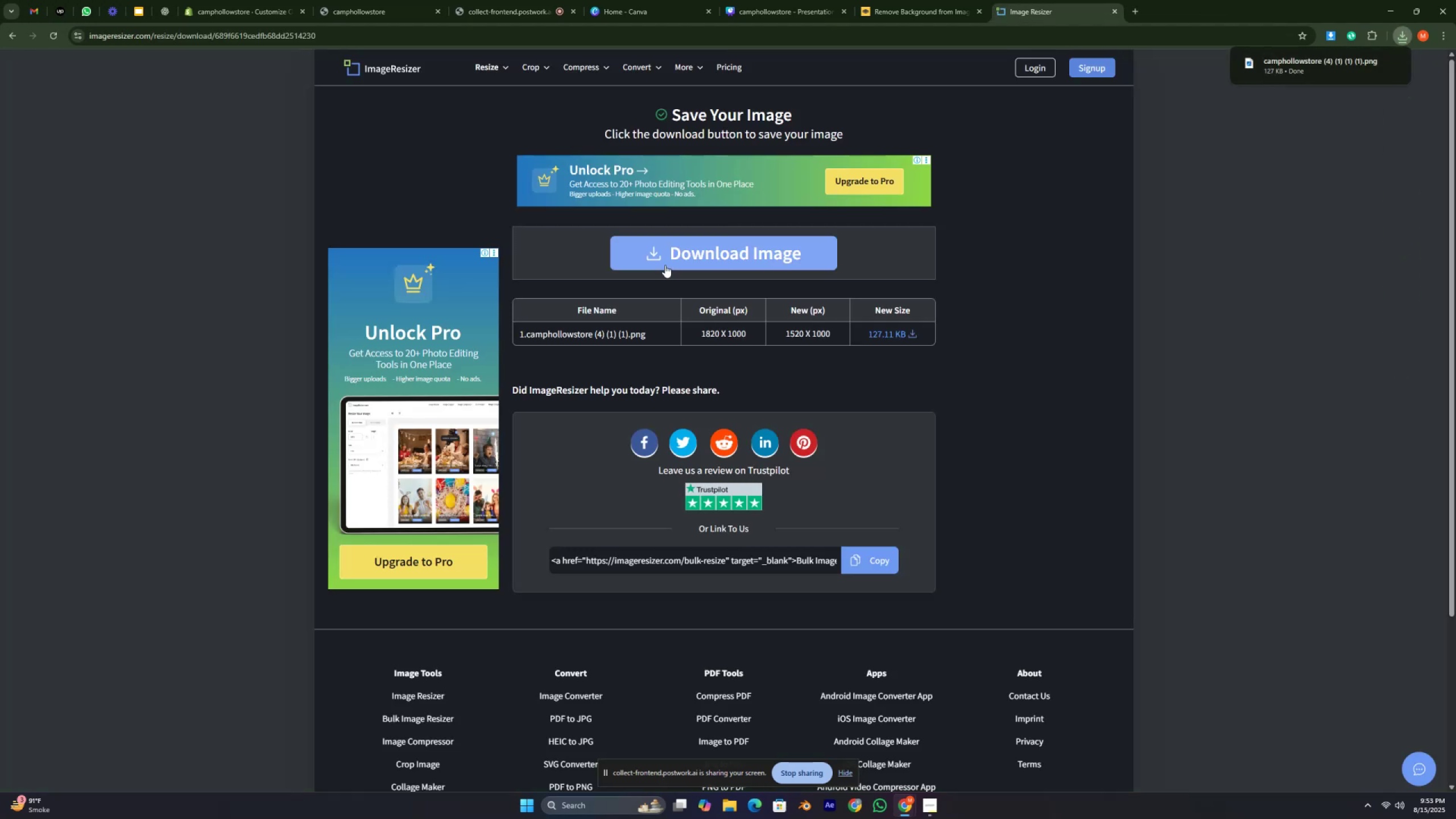 
key(Control+ControlRight)
 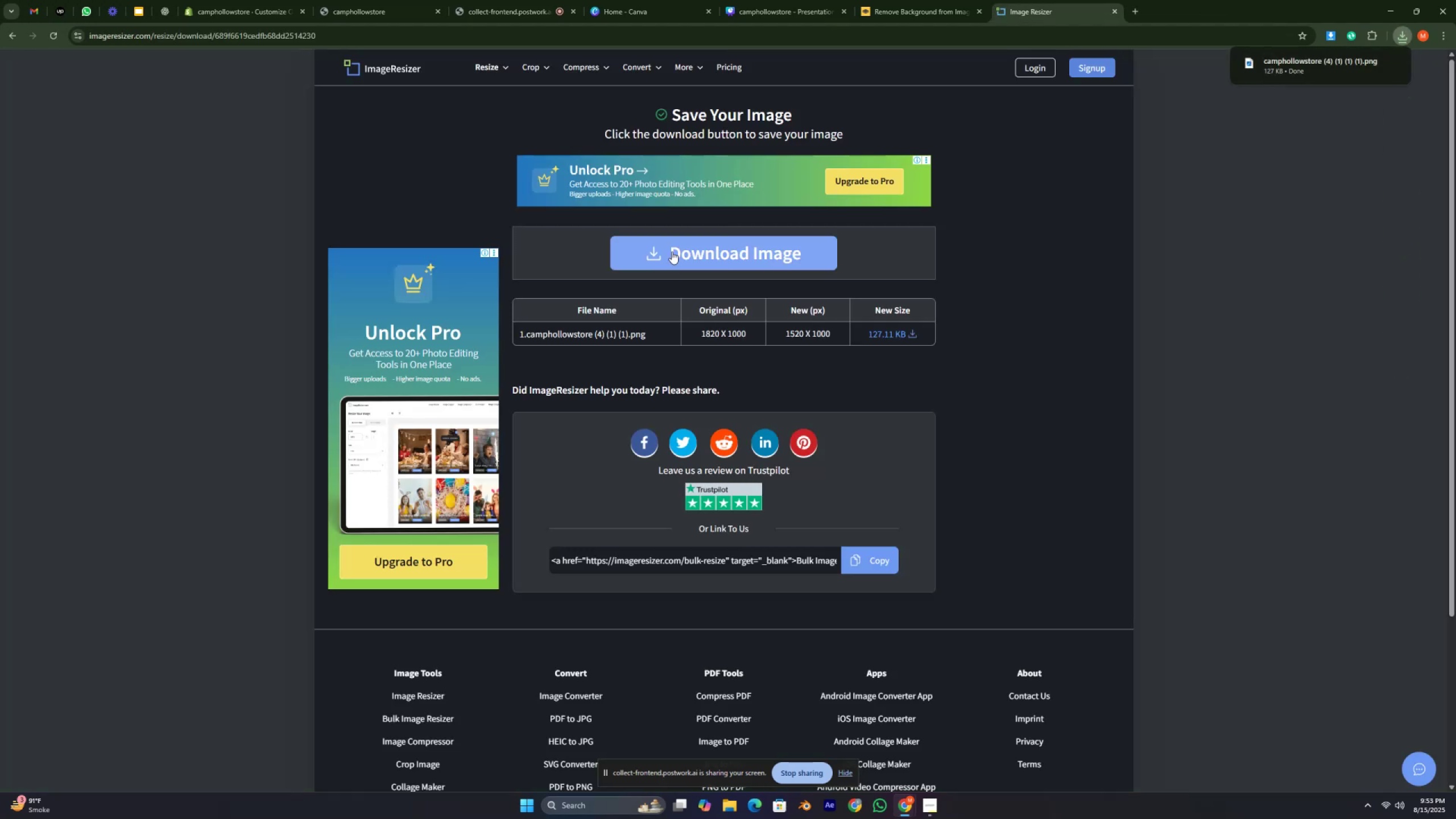 
key(Control+ControlRight)
 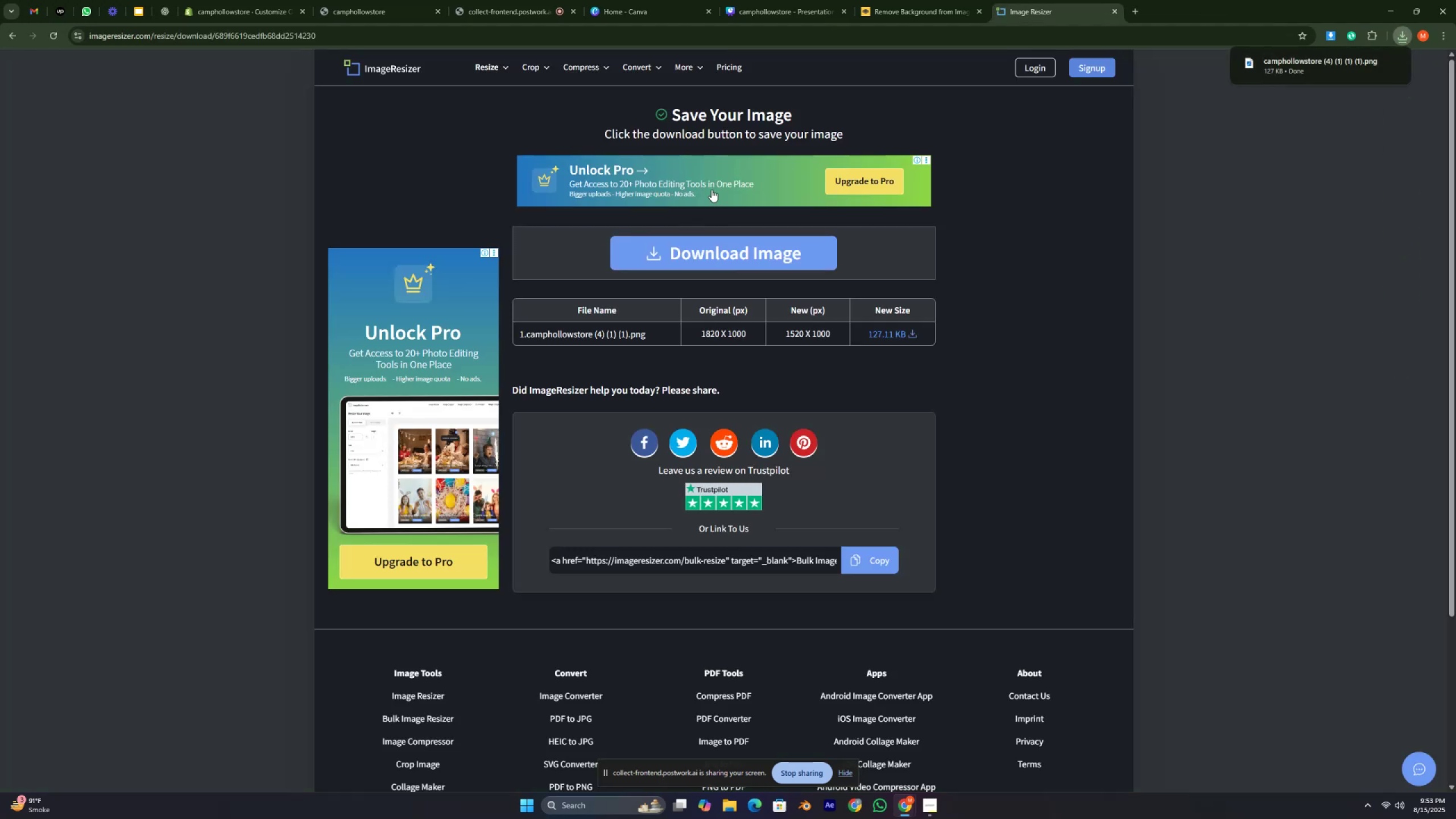 
key(Control+ControlRight)
 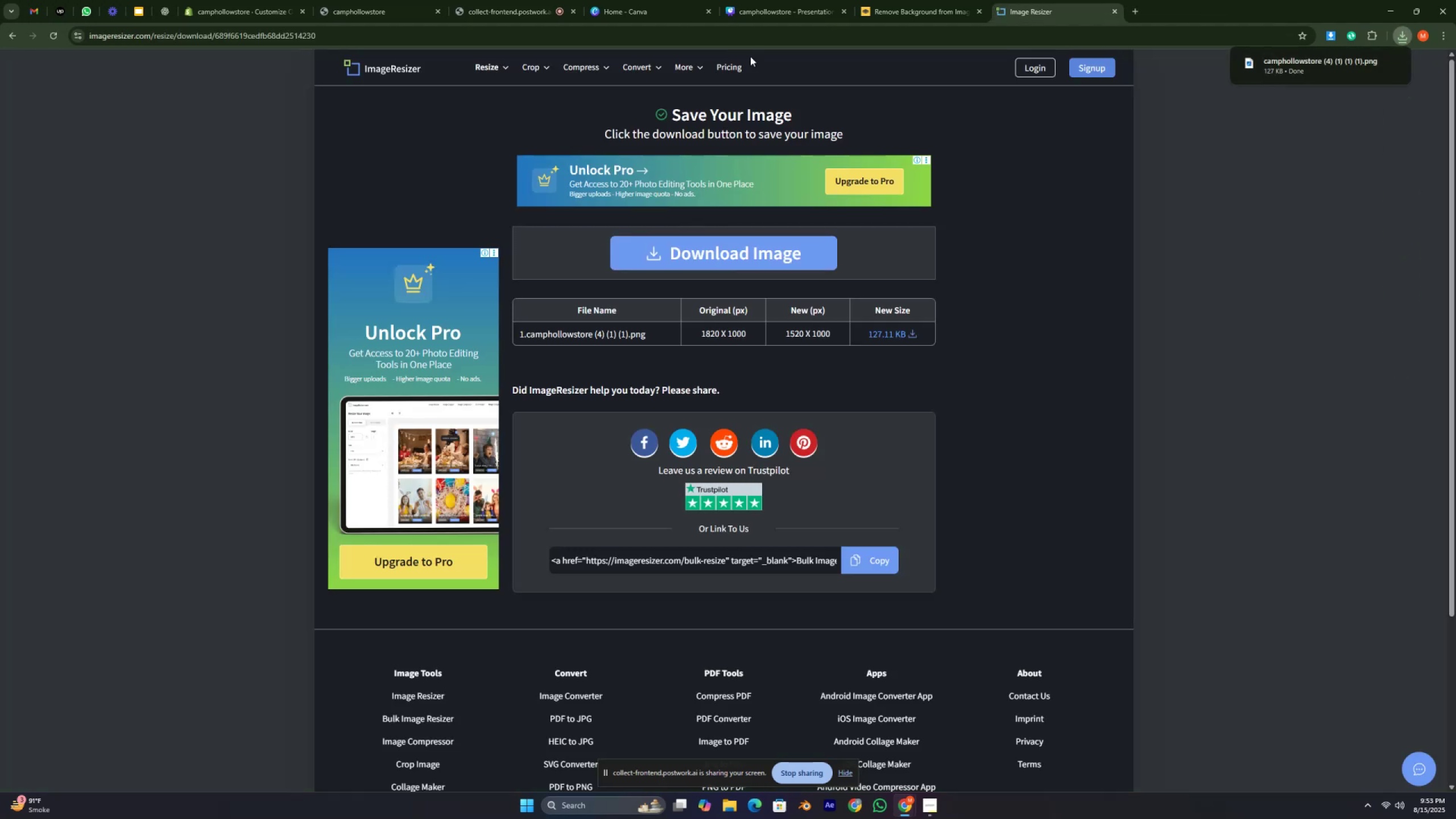 
key(Control+ControlRight)
 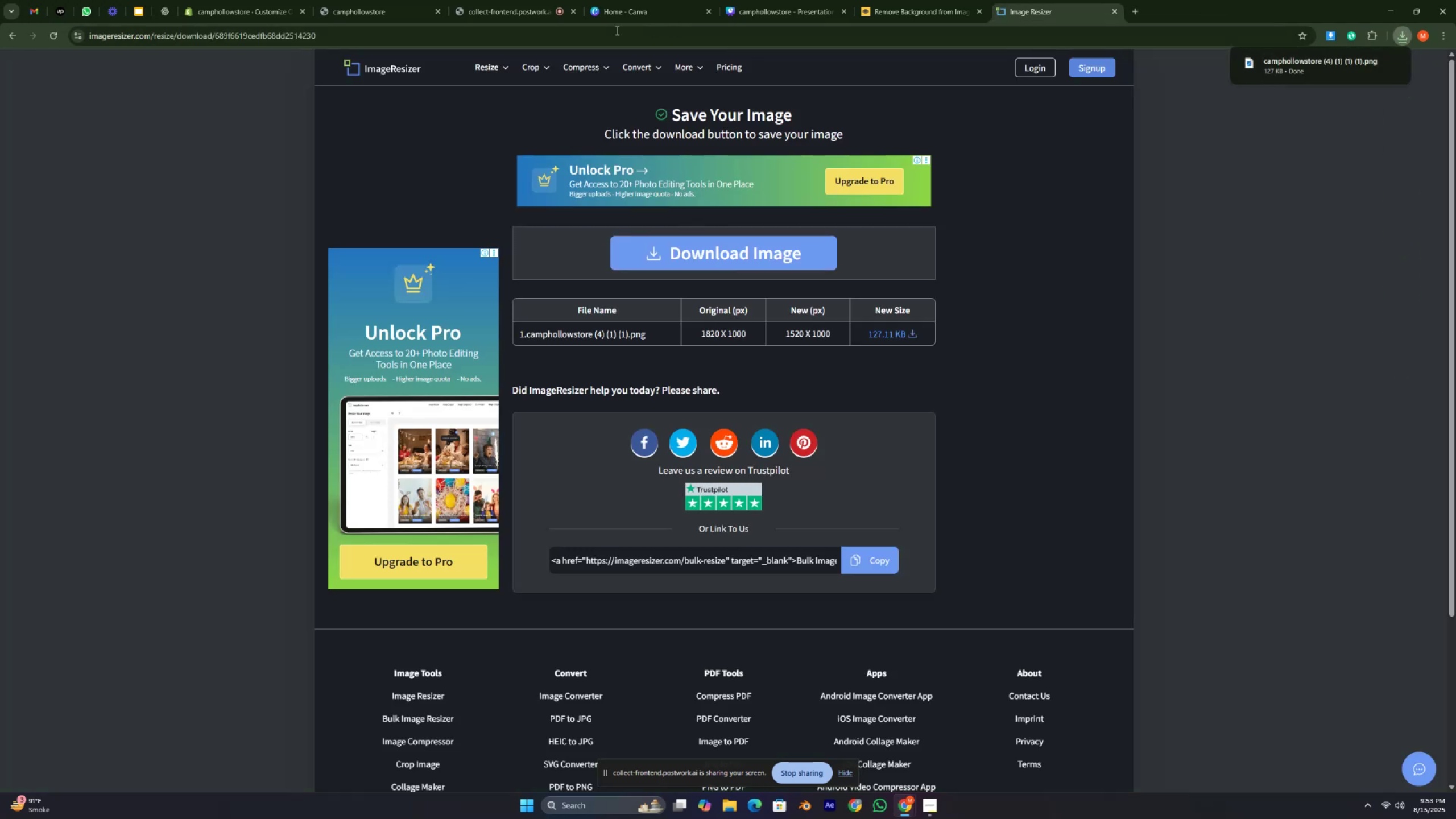 
key(Control+ControlRight)
 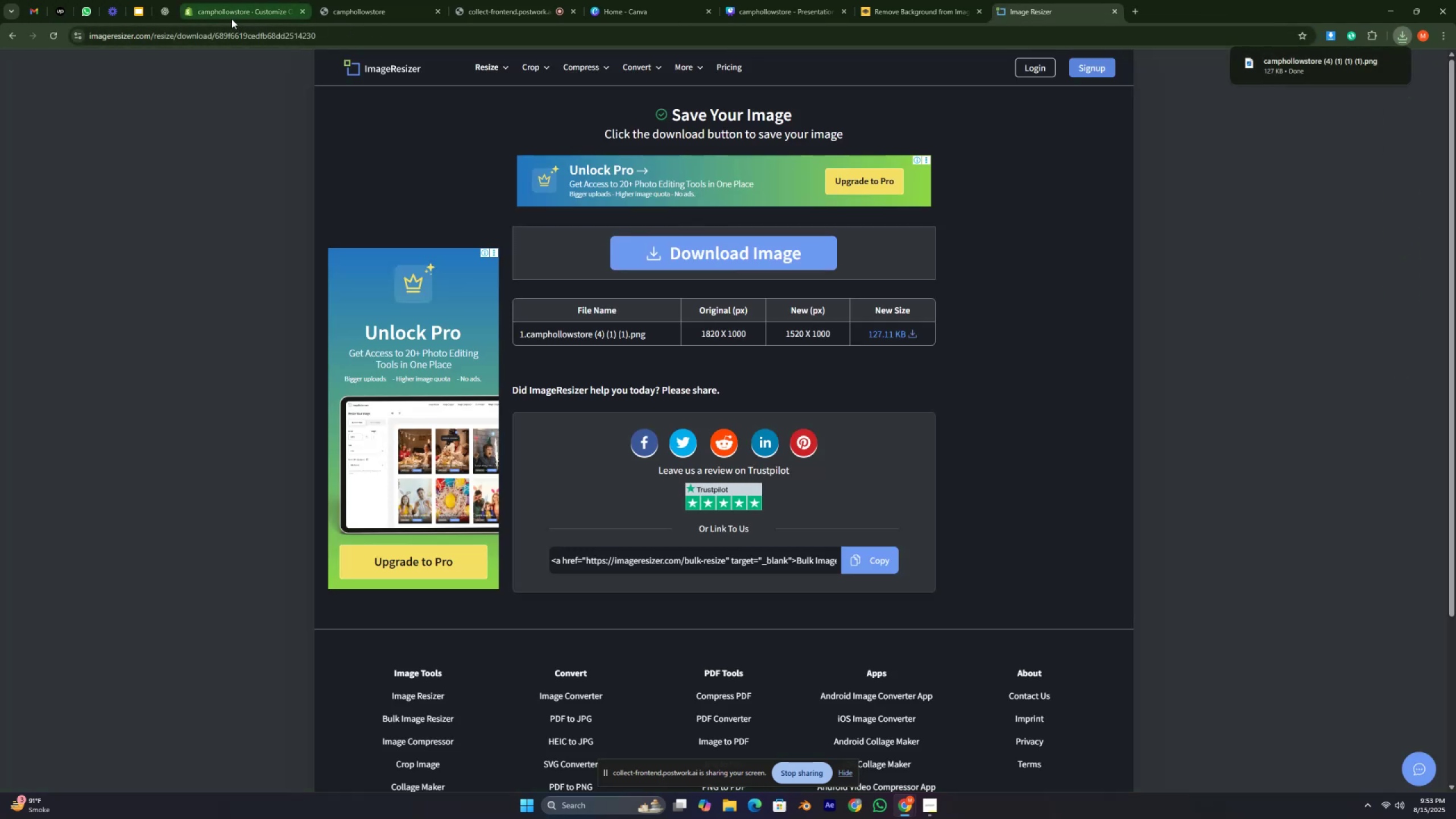 
left_click([226, 11])
 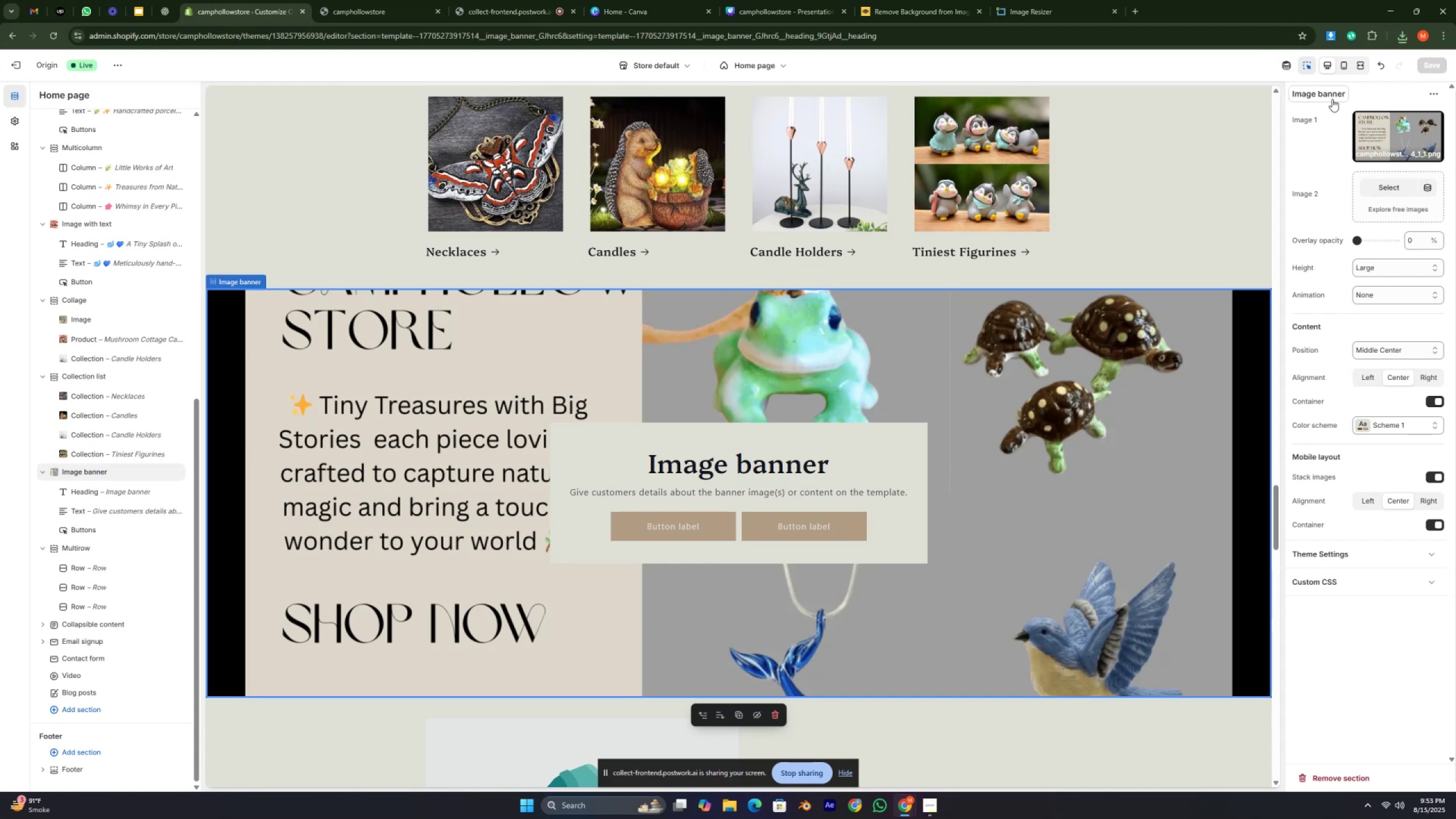 
left_click([1384, 130])
 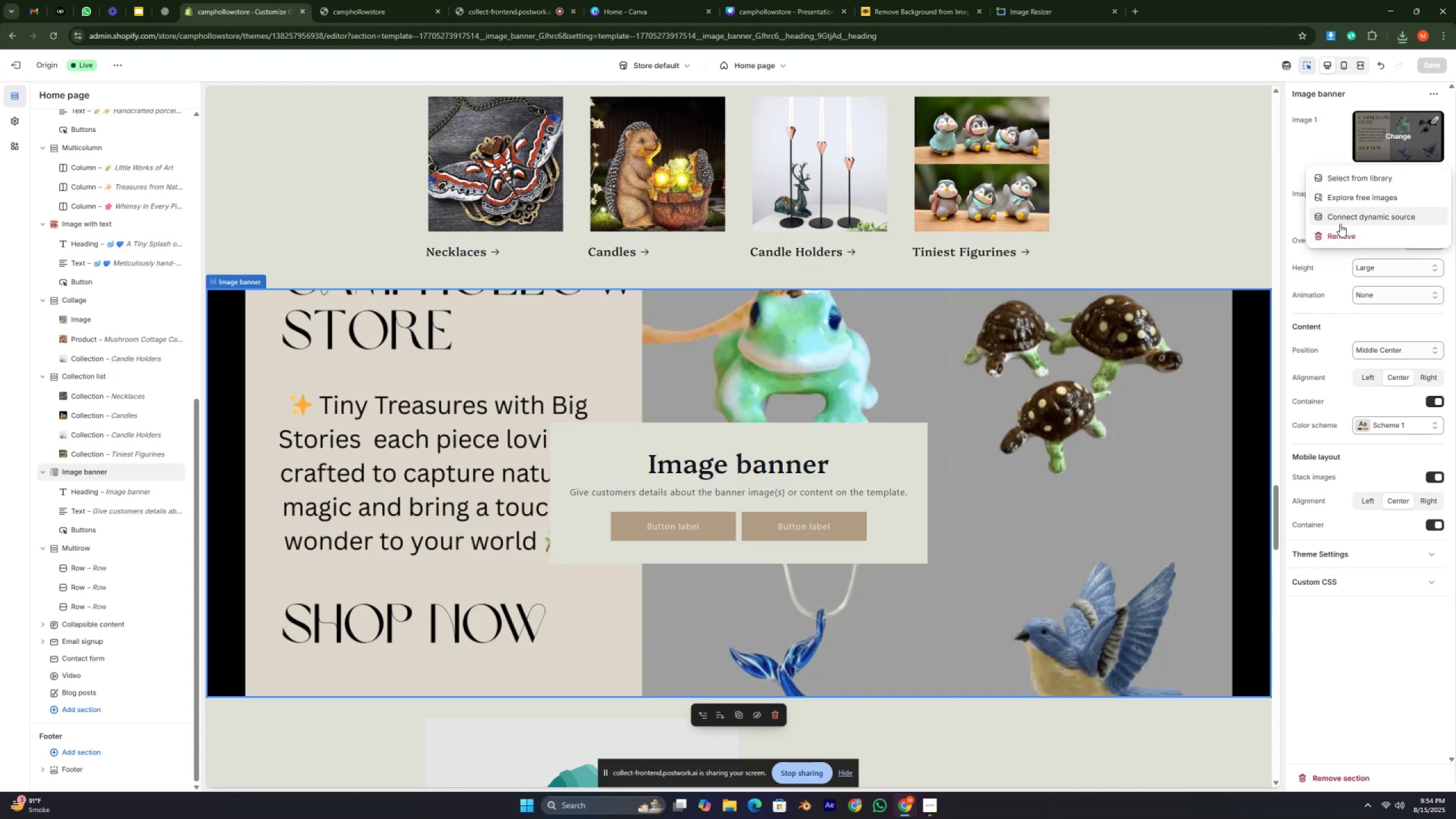 
left_click([1337, 175])
 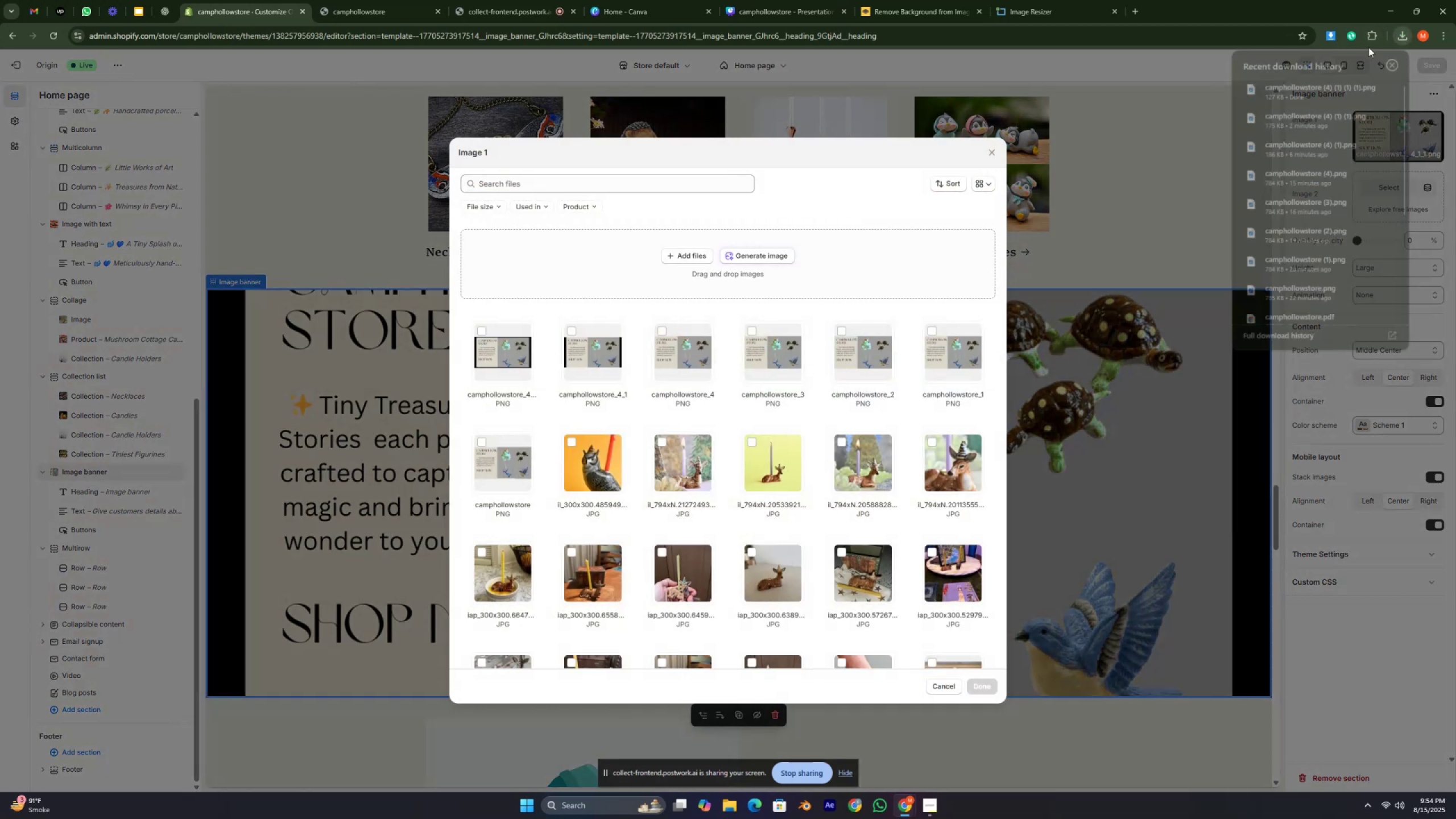 
left_click_drag(start_coordinate=[1269, 92], to_coordinate=[827, 273])
 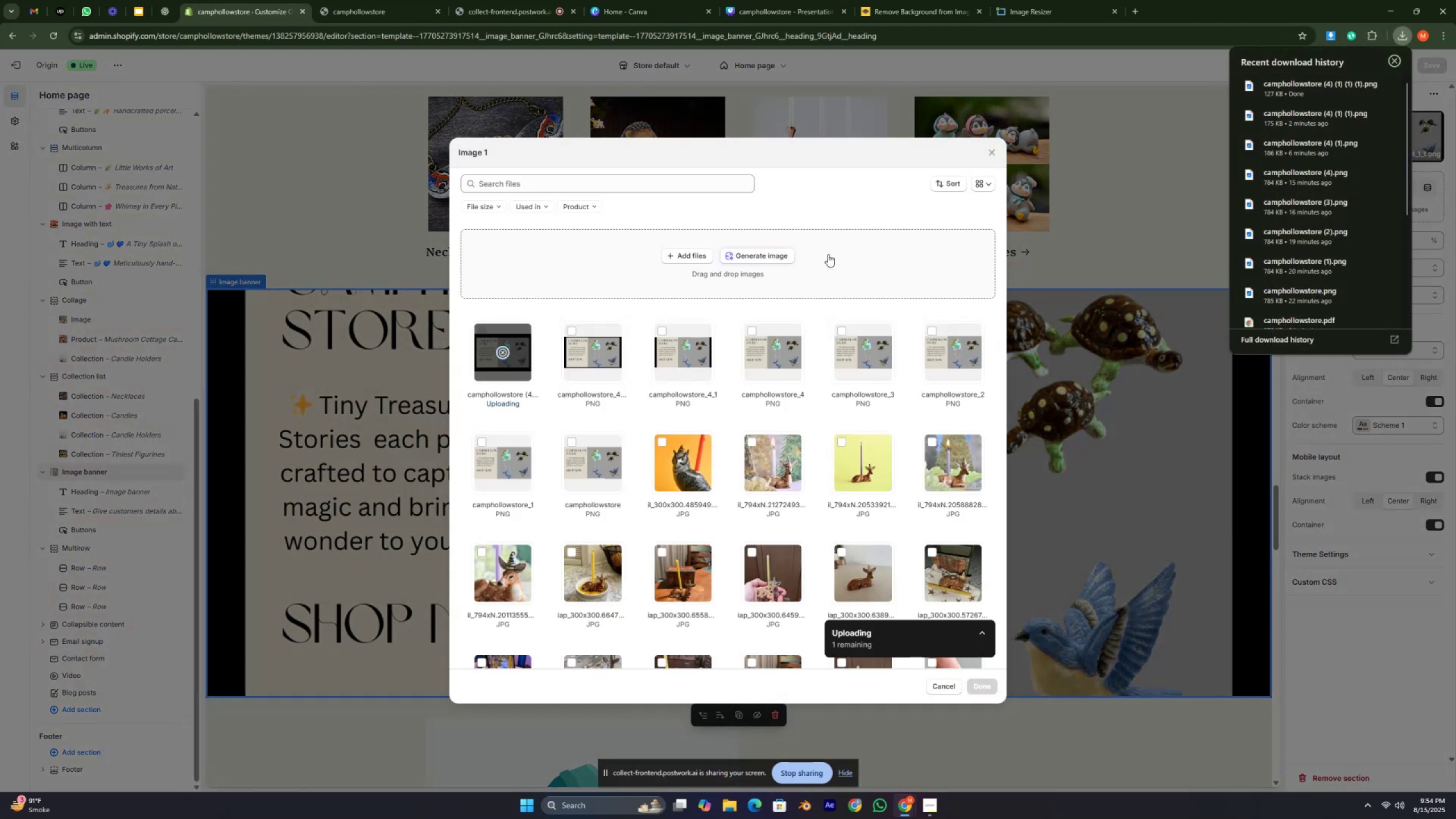 
key(Control+ControlRight)
 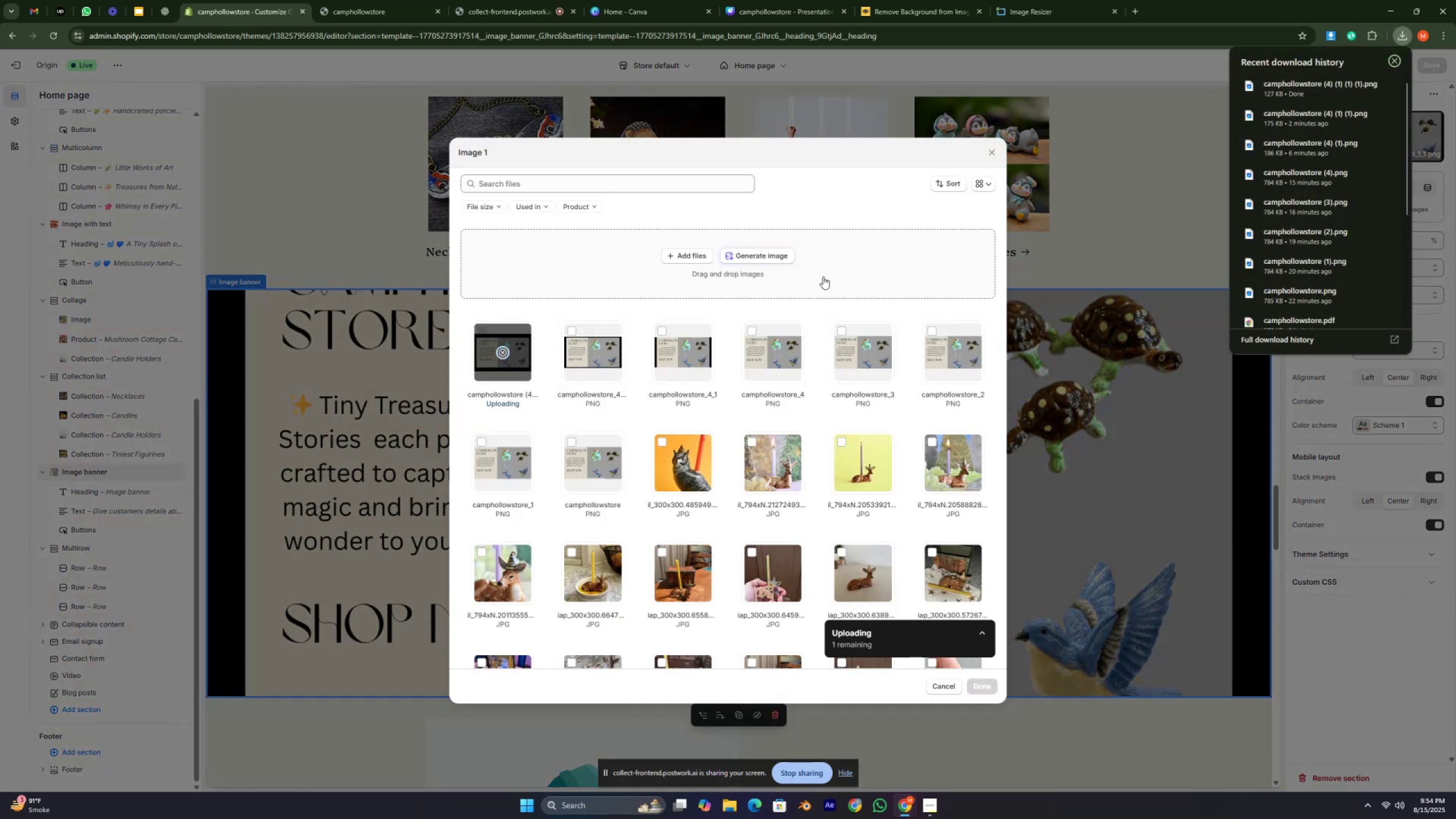 
key(Control+ControlRight)
 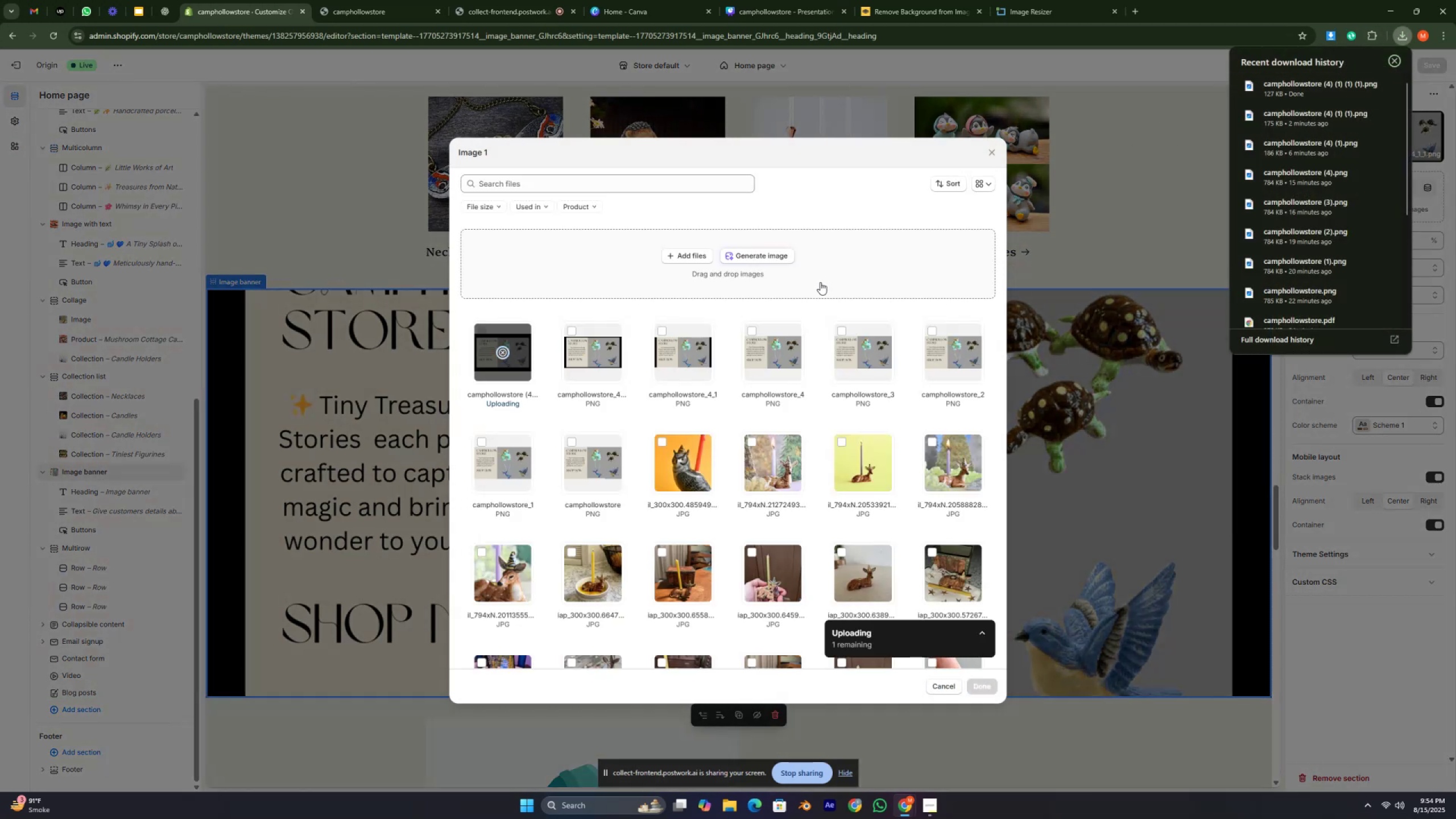 
key(Control+ControlRight)
 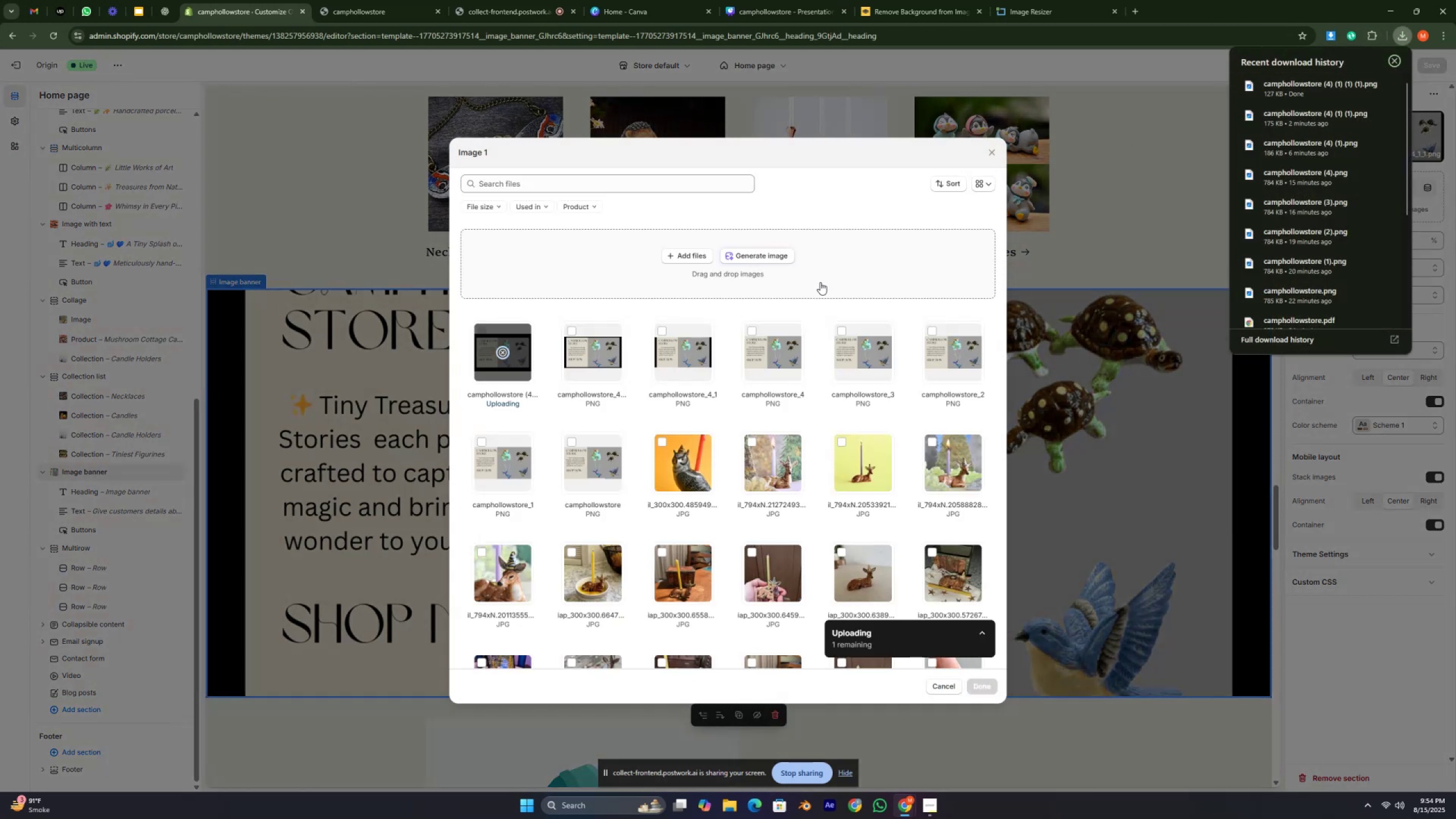 
key(Control+ControlRight)
 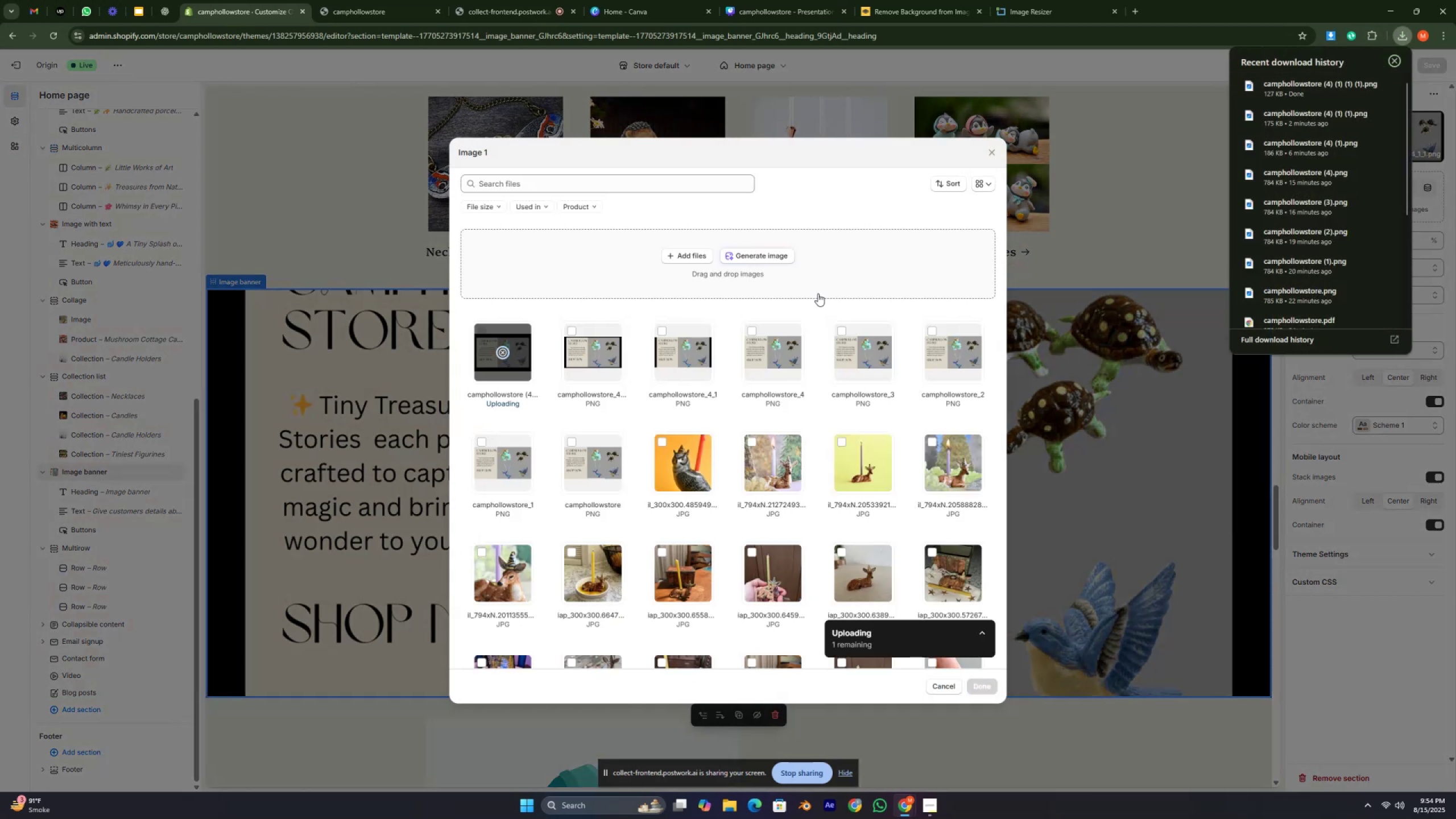 
key(Control+ControlRight)
 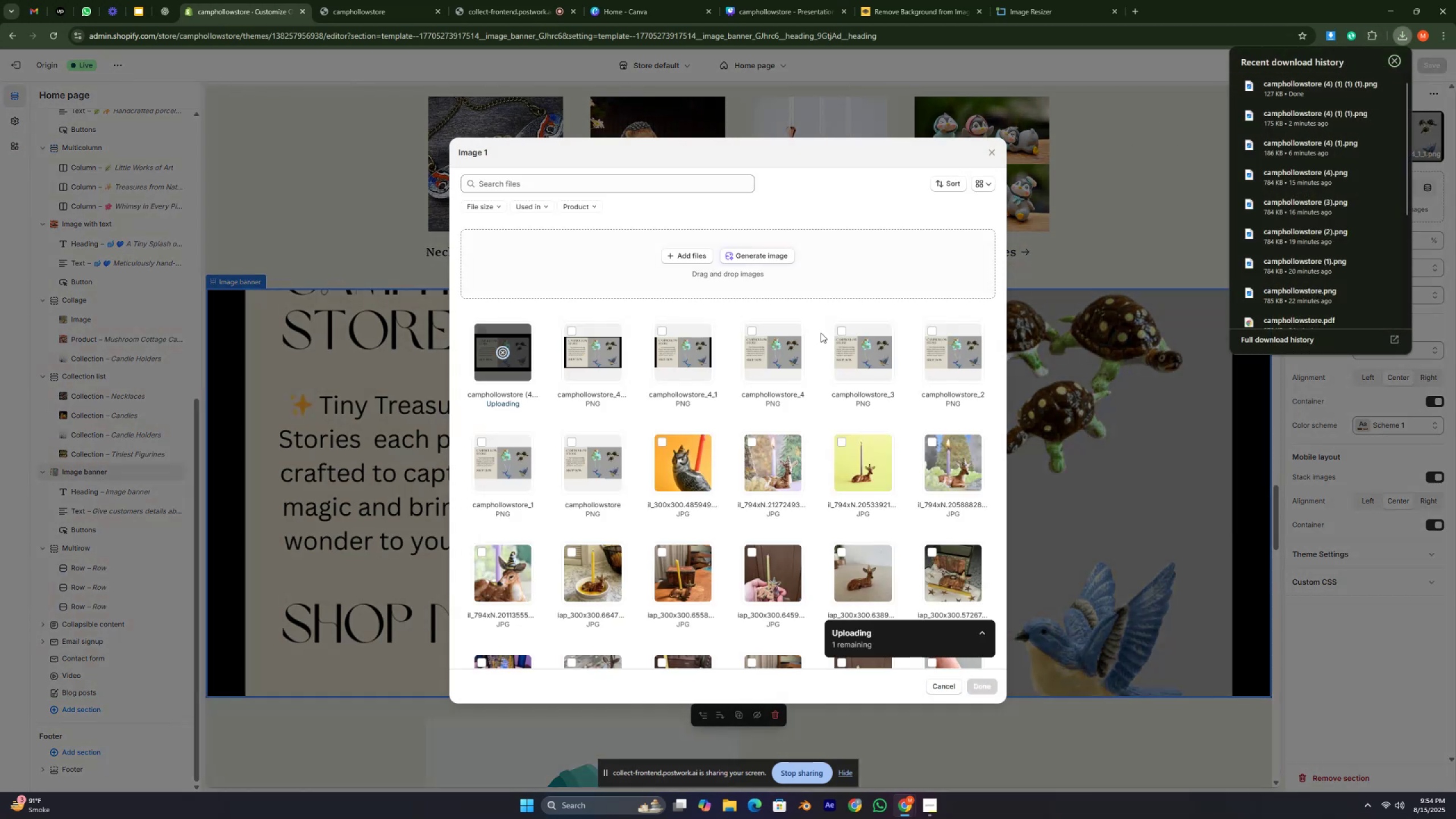 
key(Control+ControlRight)
 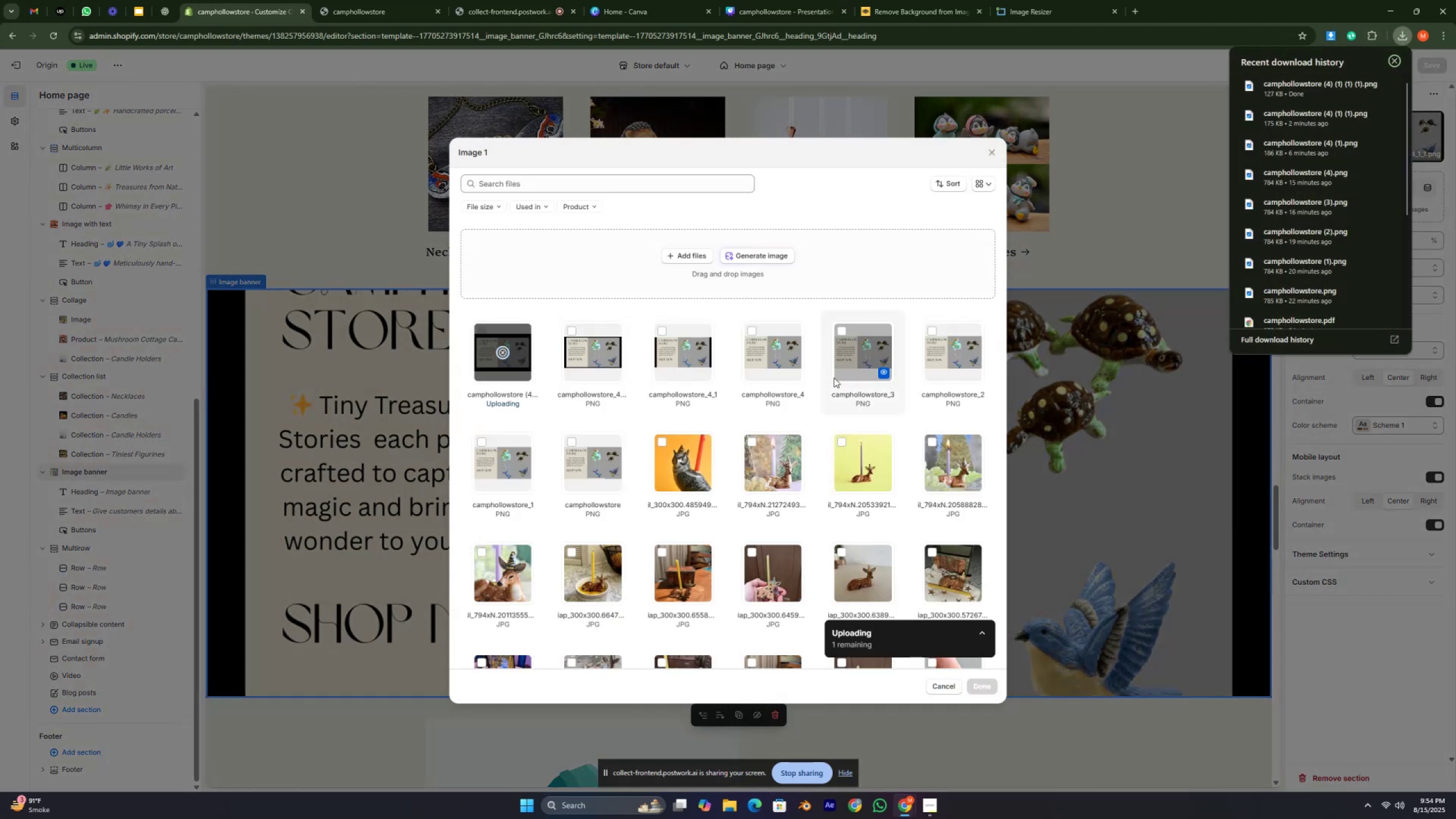 
key(Control+ControlRight)
 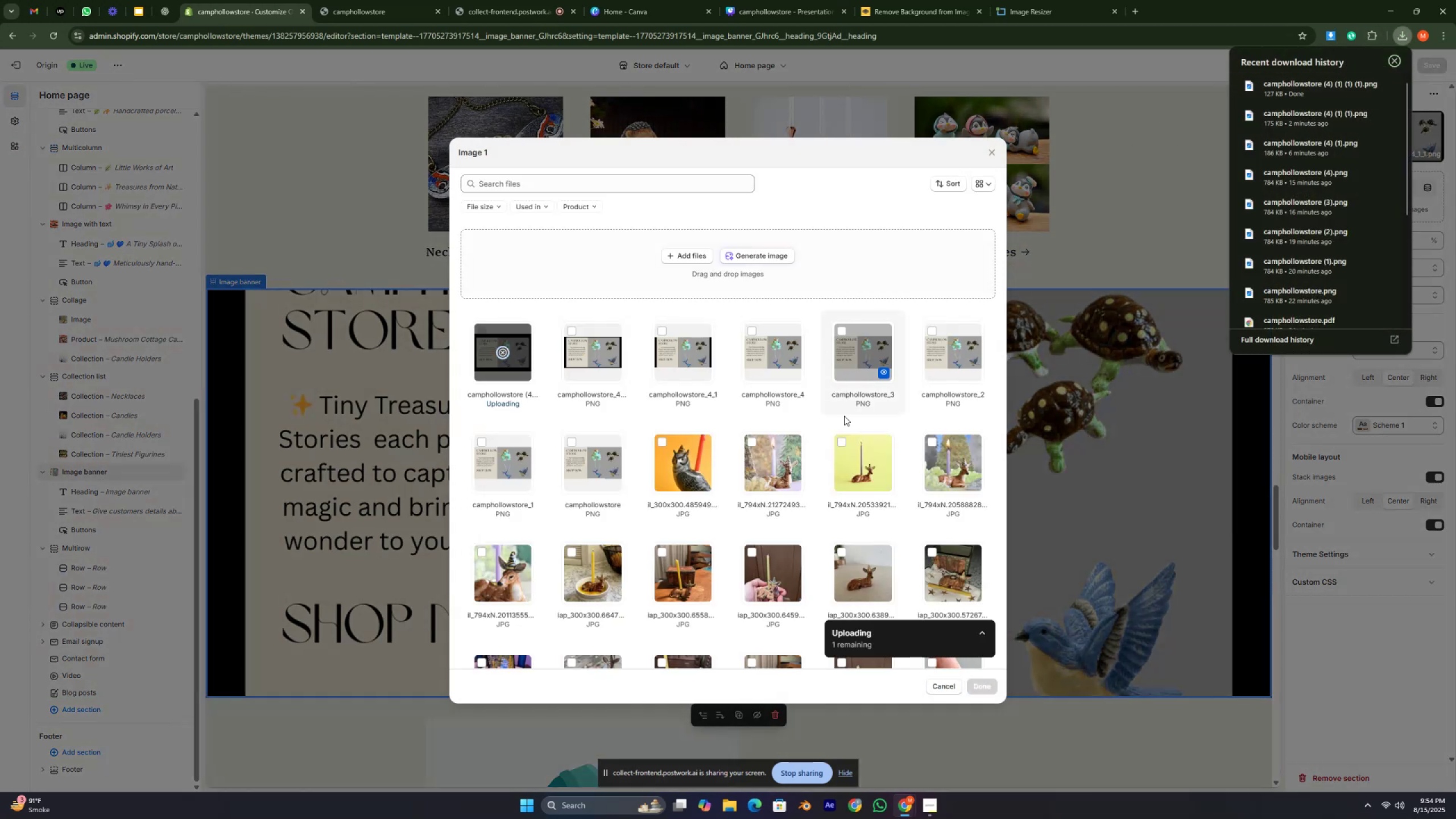 
key(Control+ControlRight)
 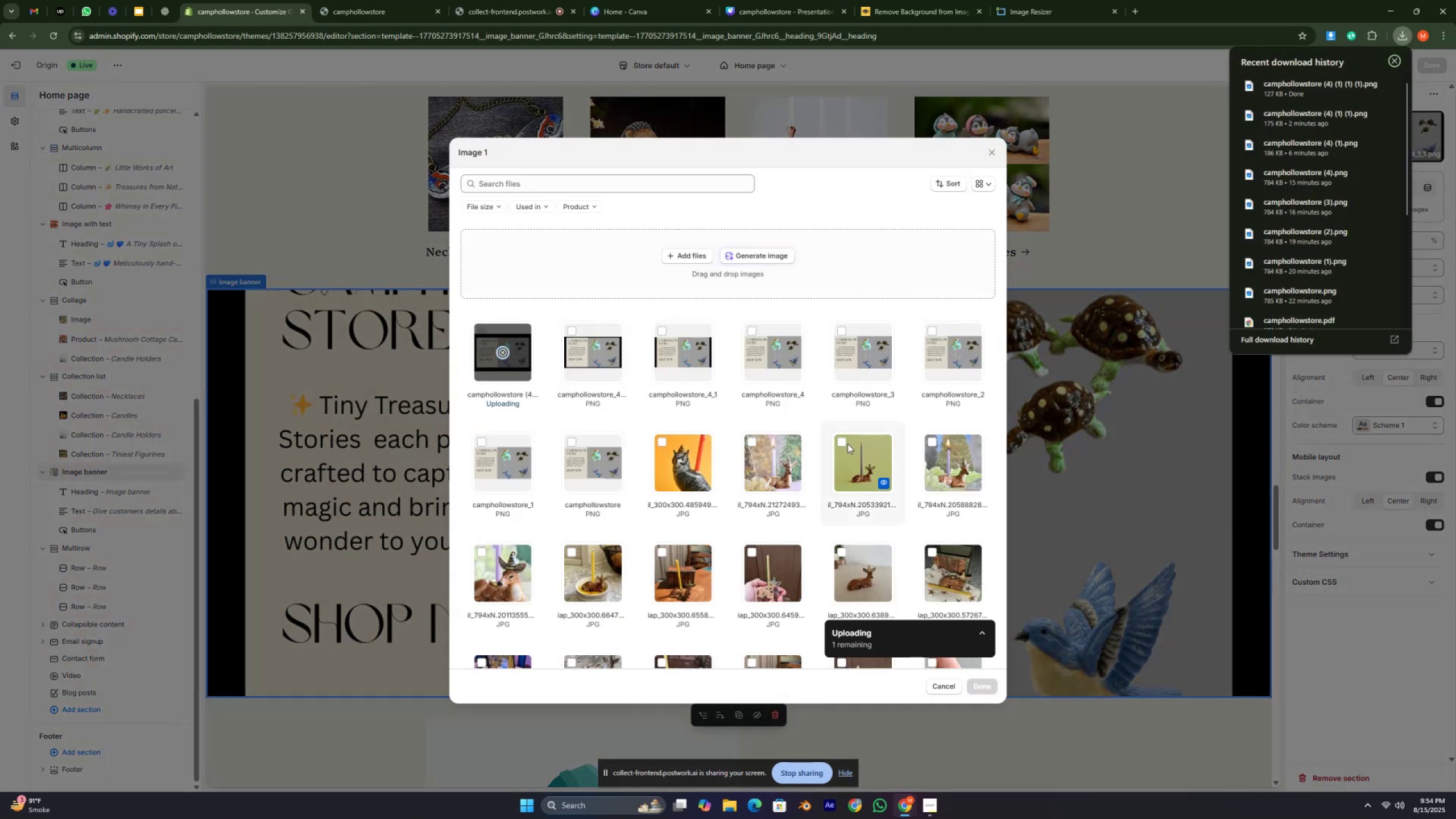 
key(Control+ControlRight)
 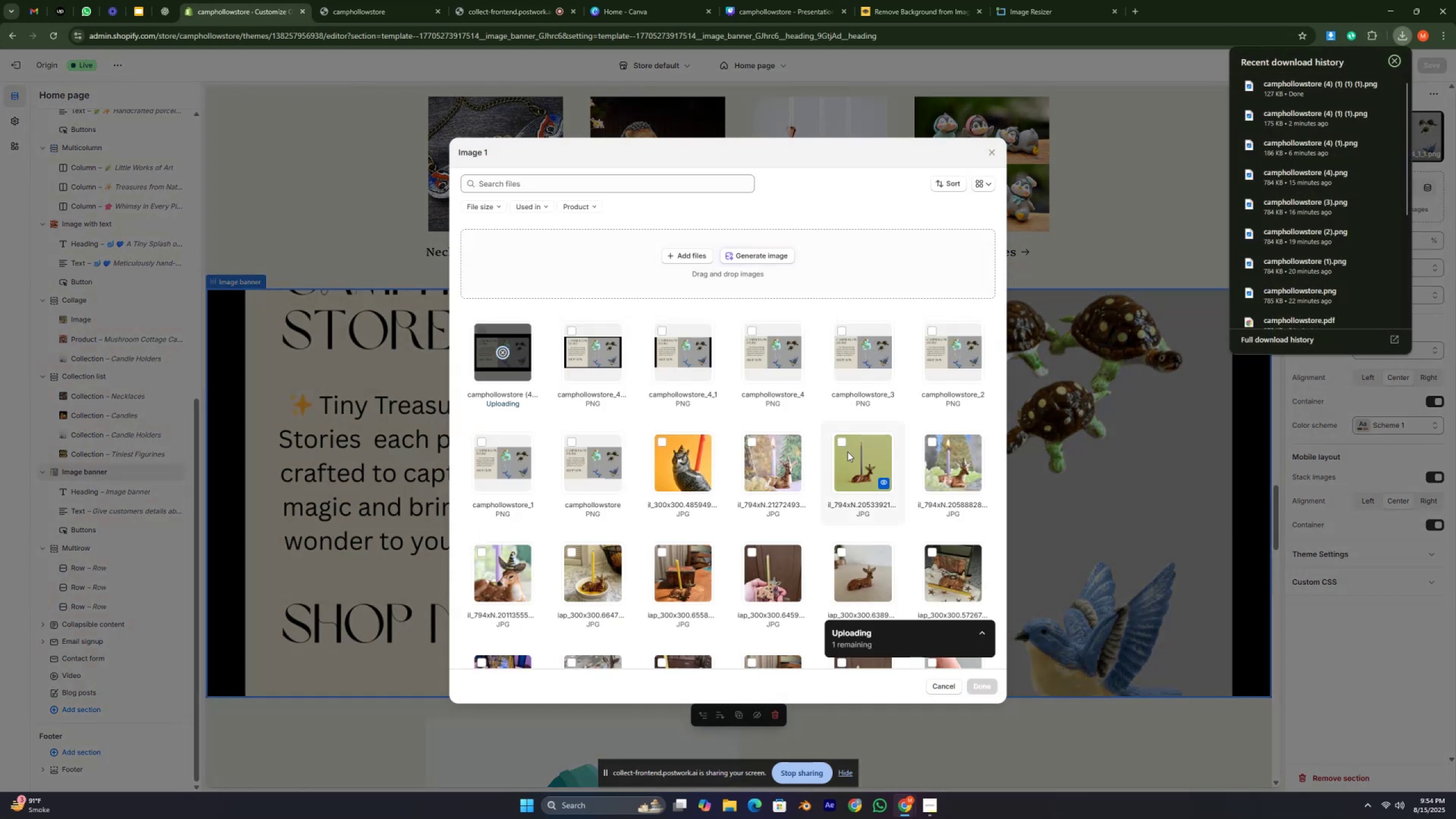 
key(Control+ControlRight)
 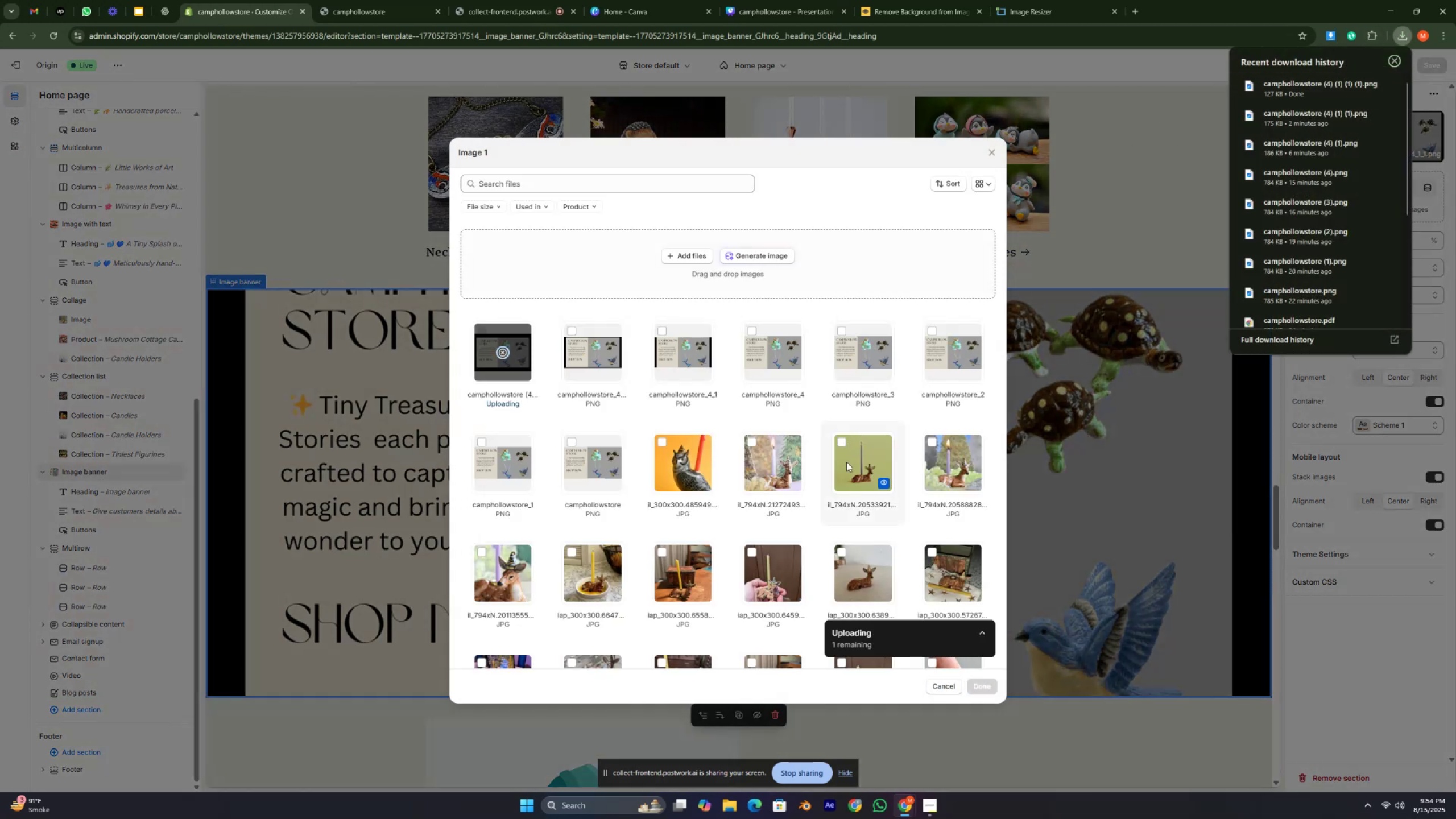 
key(Control+ControlRight)
 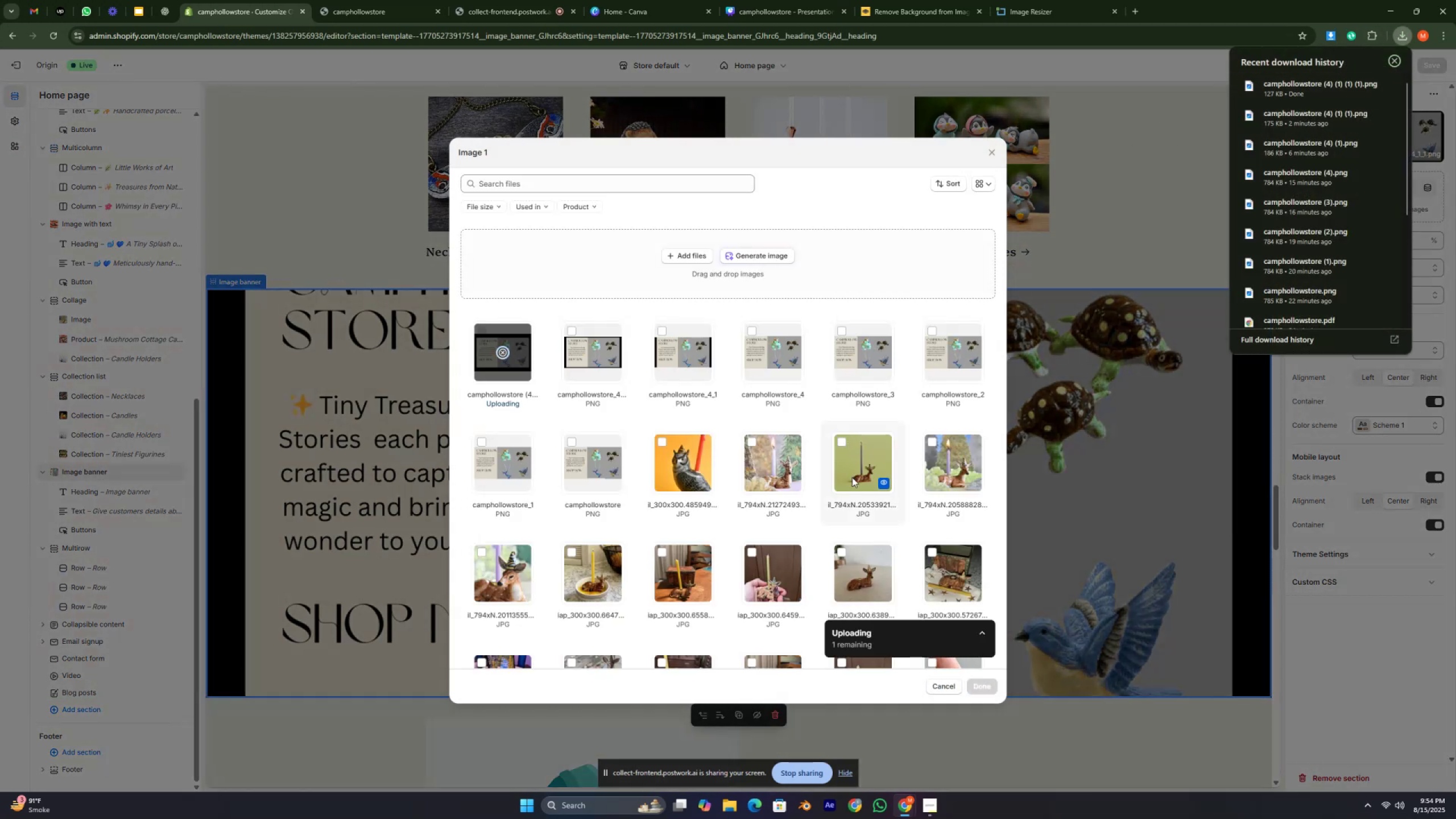 
key(Control+ControlRight)
 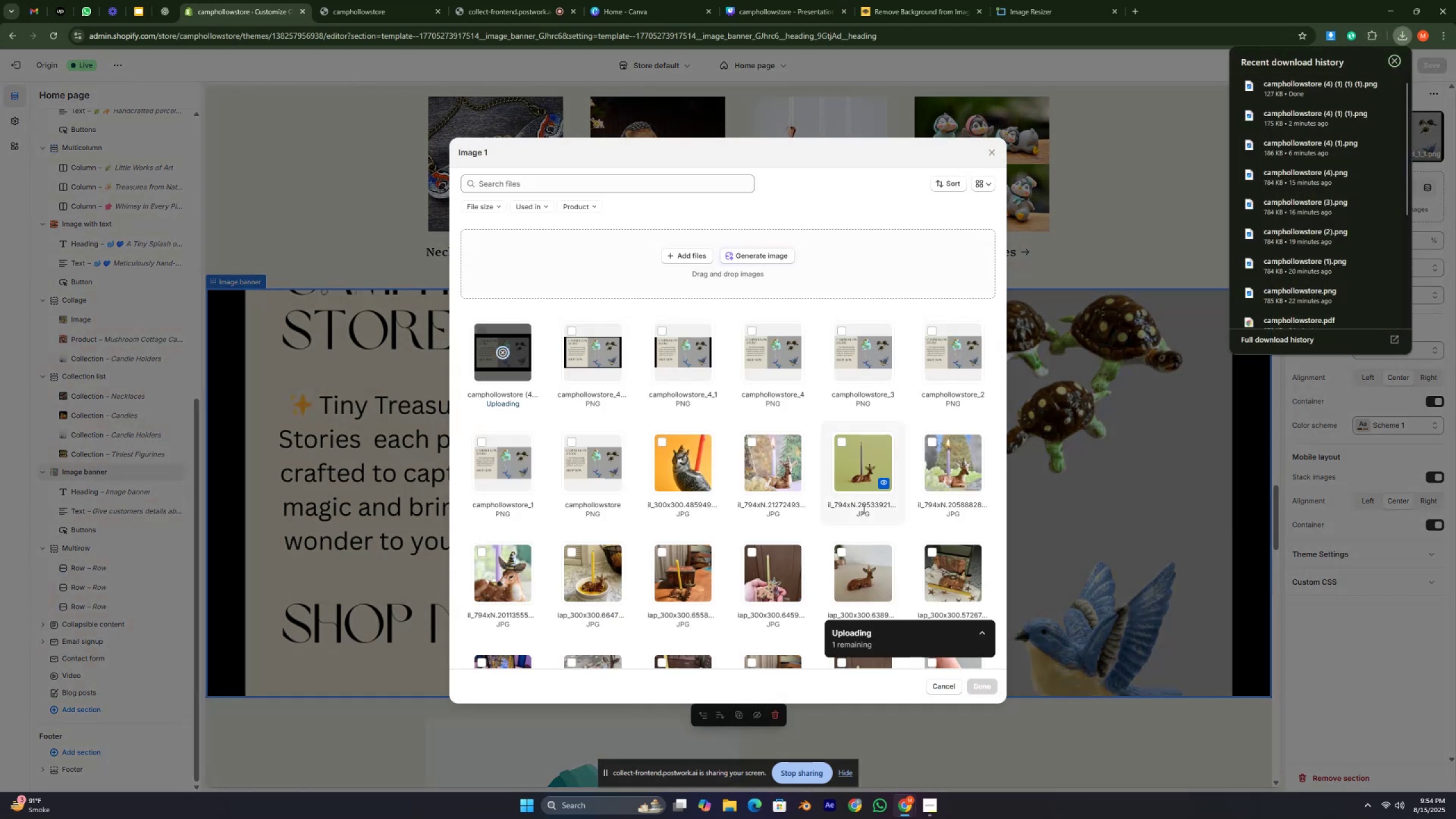 
key(Control+ControlRight)
 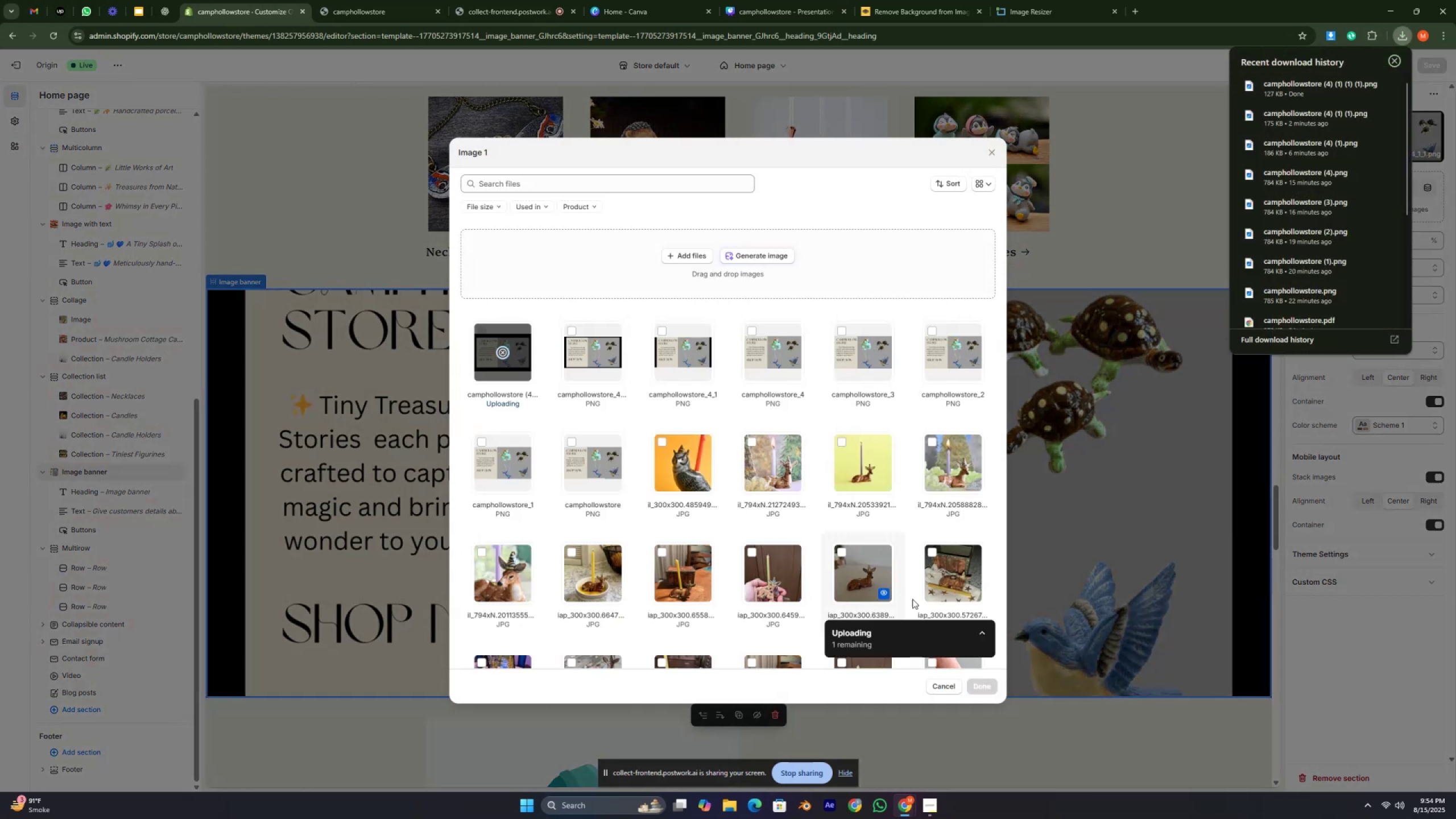 
key(Control+ControlRight)
 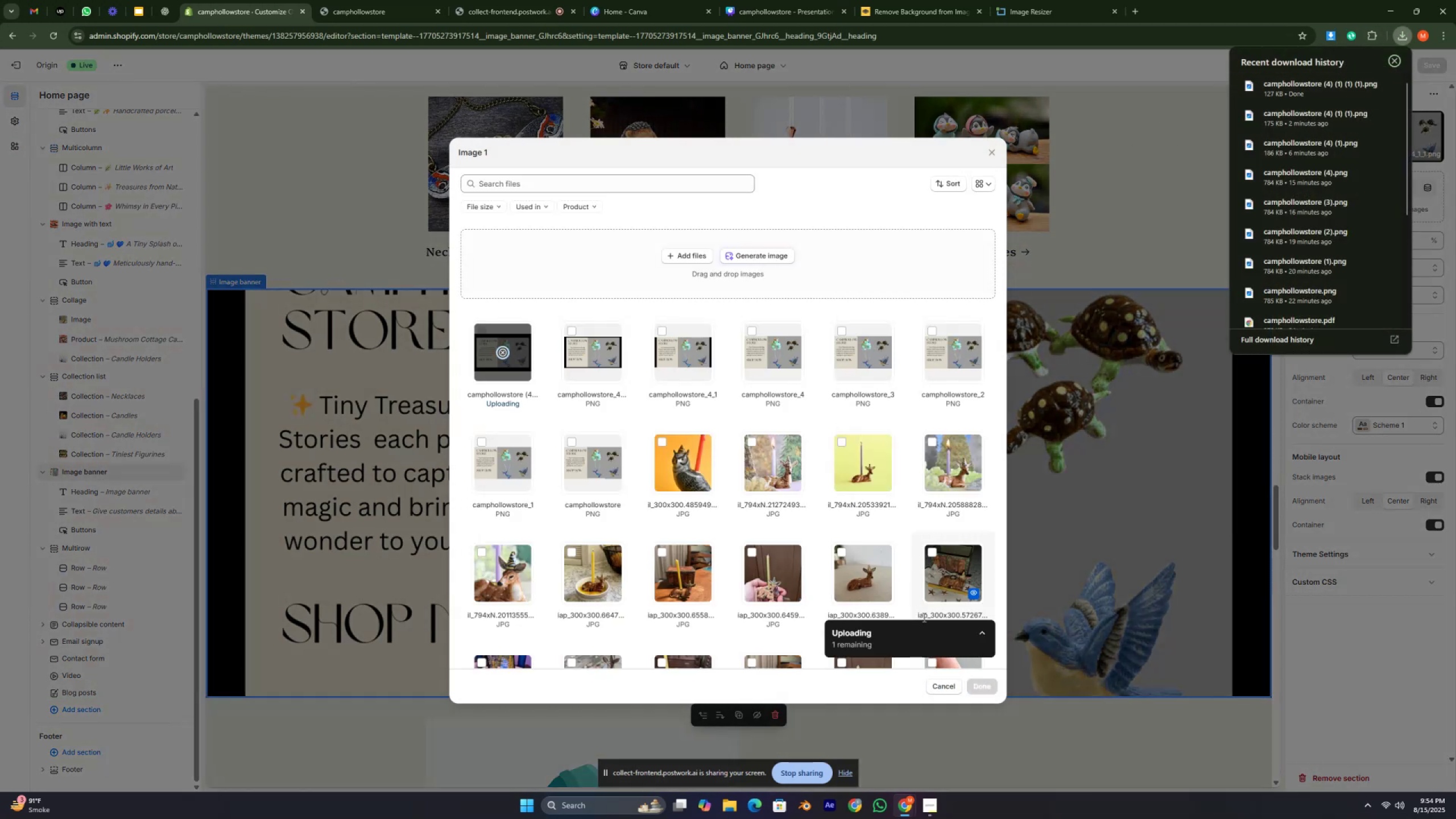 
key(Control+ControlRight)
 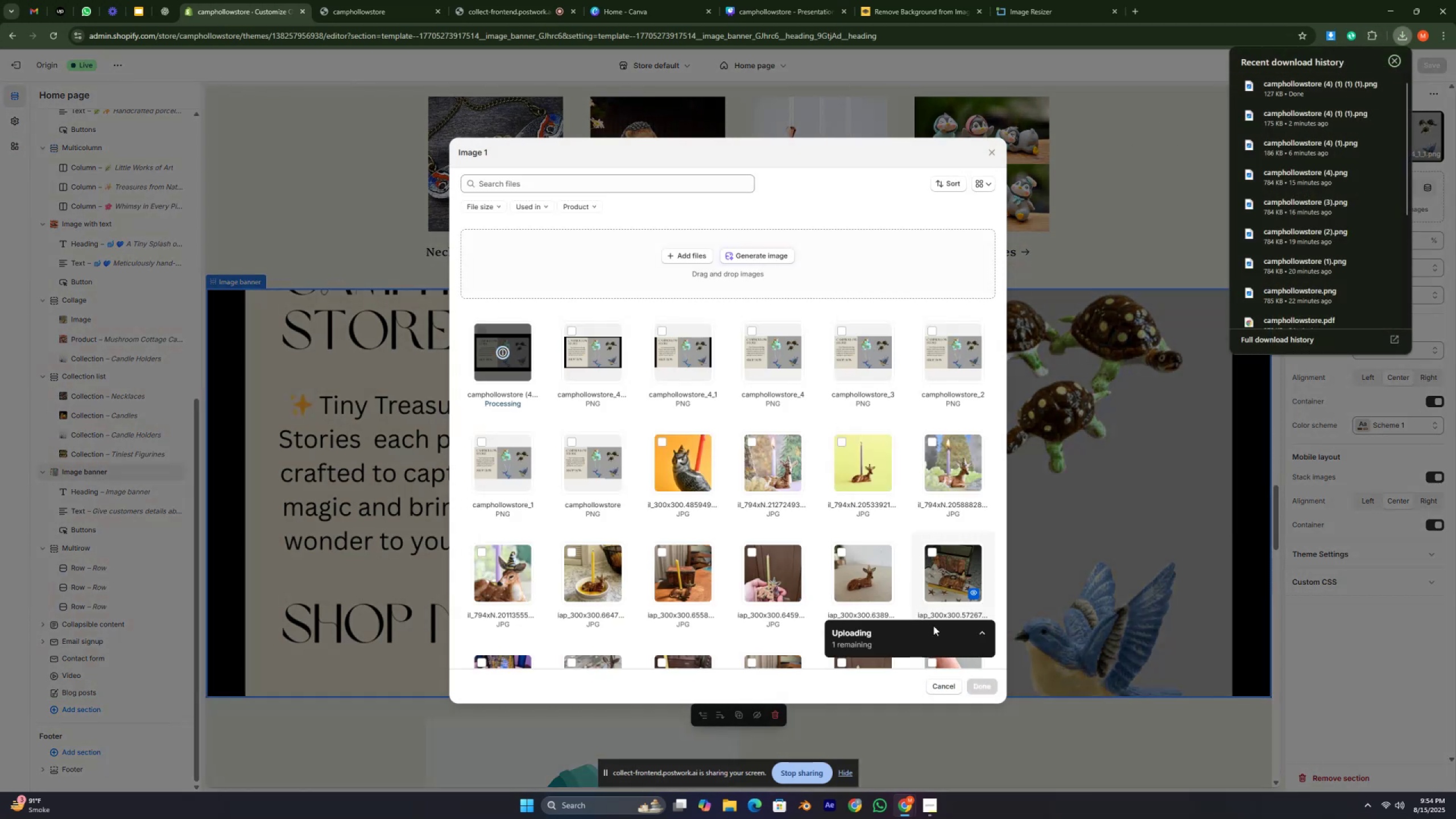 
key(Control+ControlRight)
 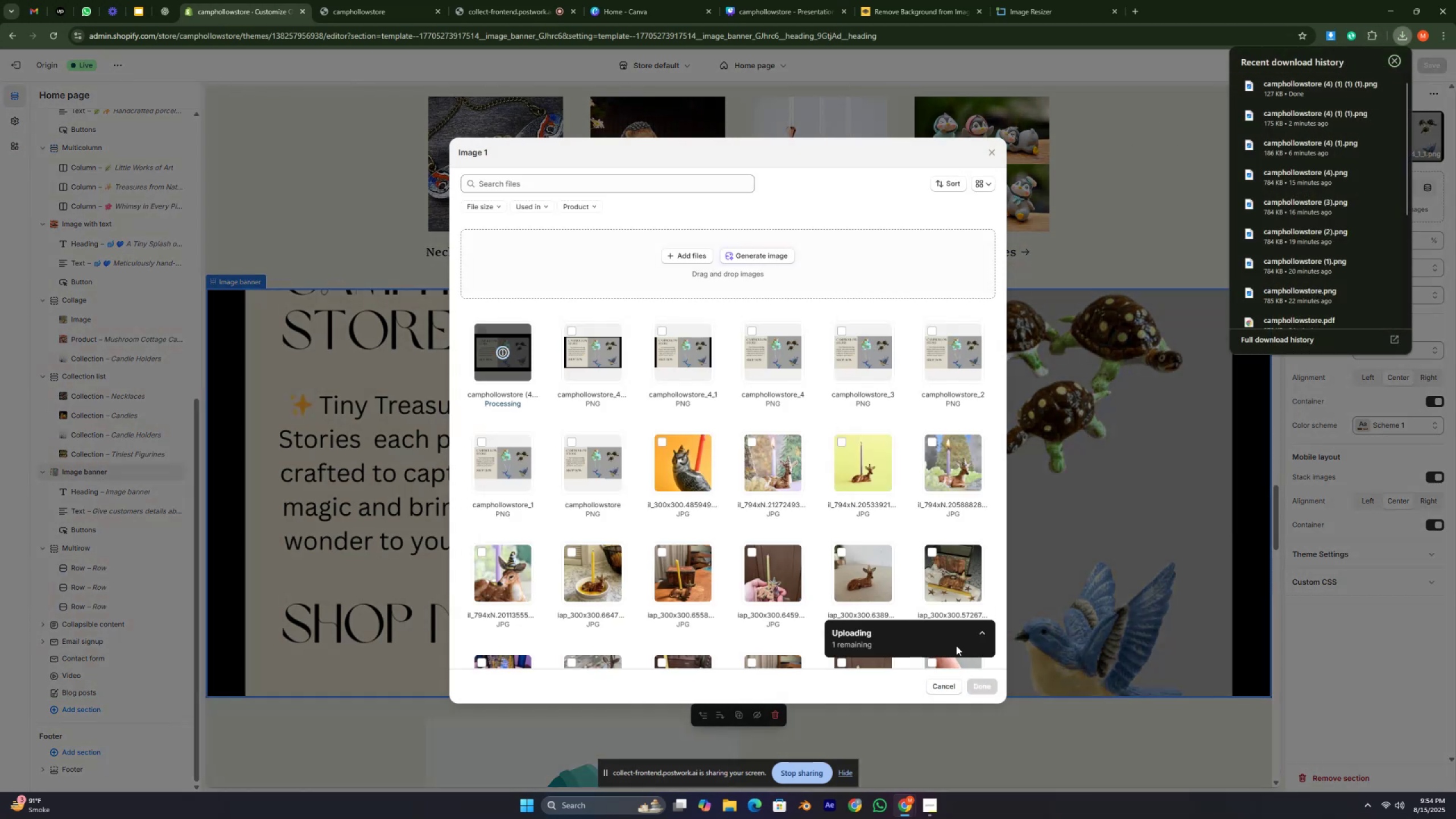 
key(Control+ControlRight)
 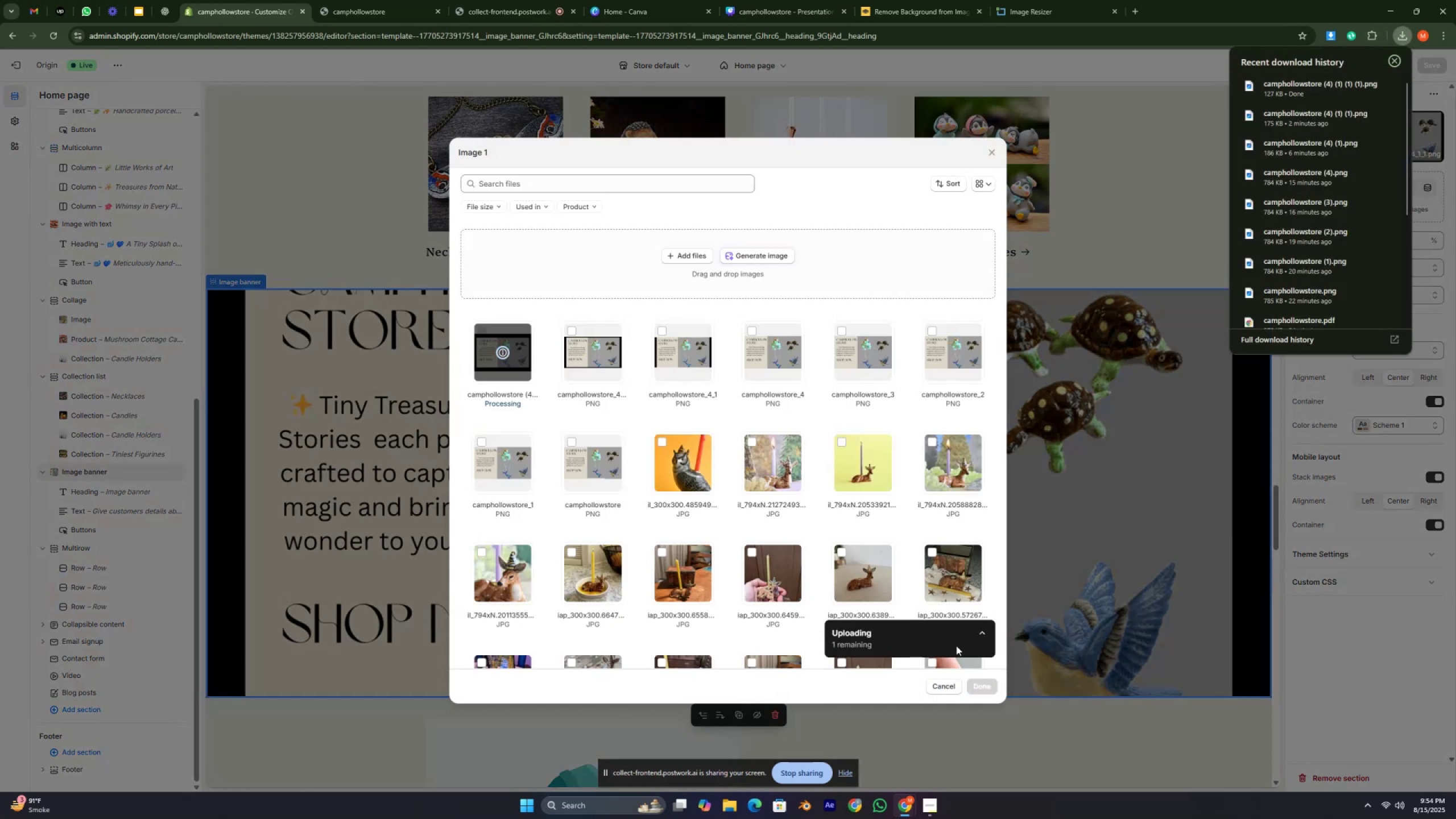 
key(Control+ControlRight)
 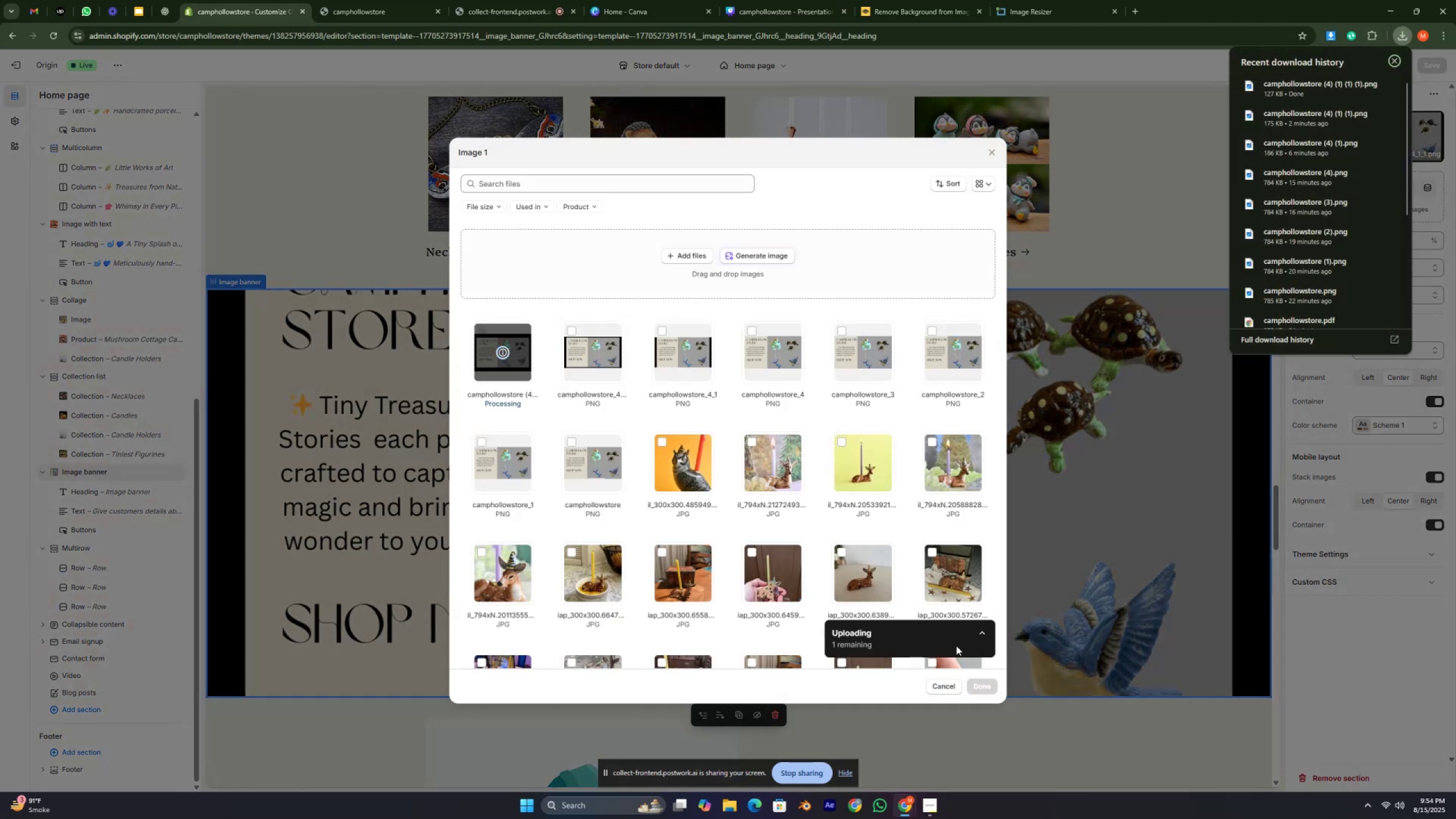 
key(Control+ControlRight)
 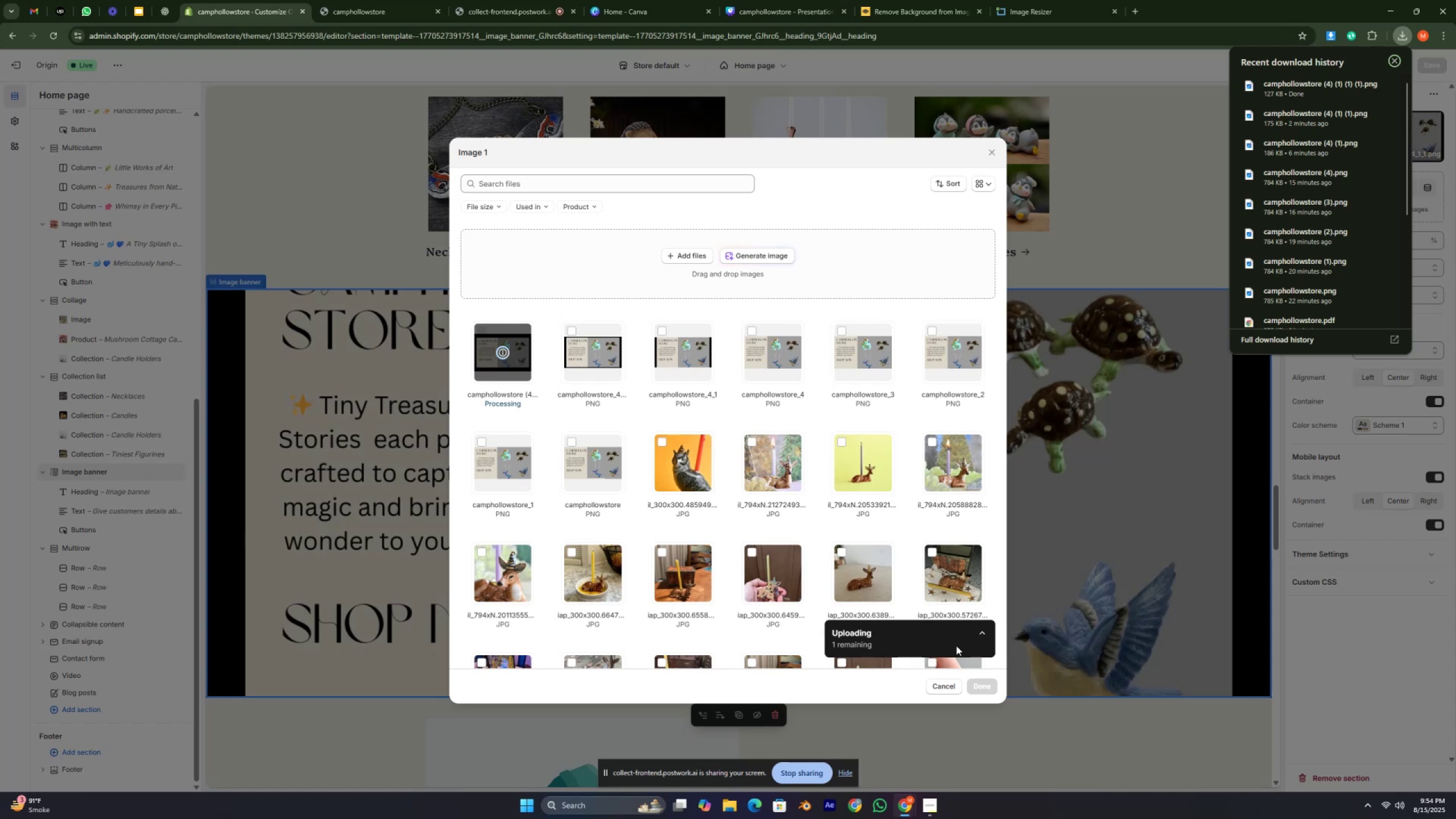 
key(Control+ControlRight)
 